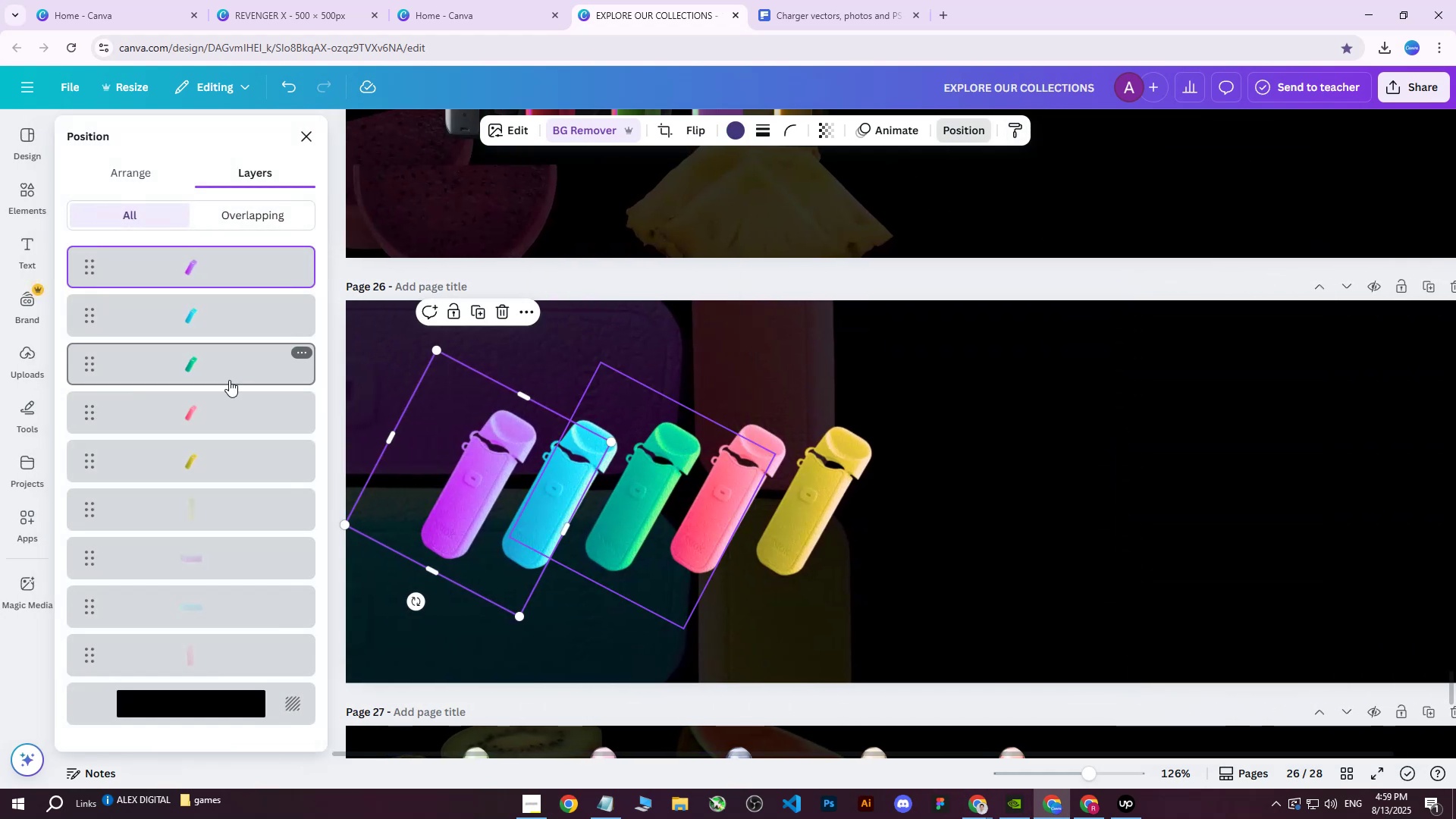 
hold_key(key=ShiftLeft, duration=1.35)
left_click([196, 469])
 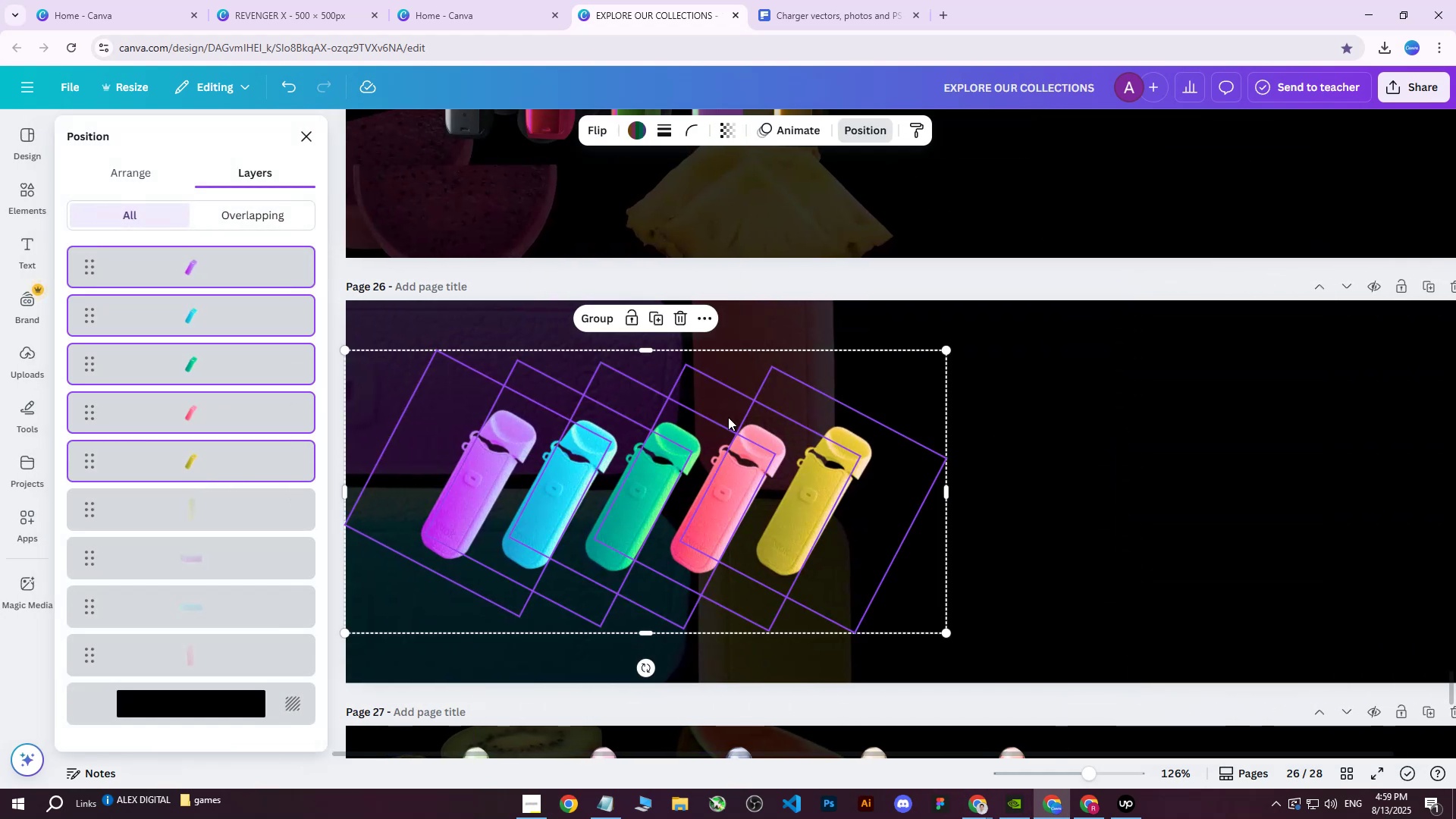 
hold_key(key=ControlLeft, duration=0.56)
scroll: coordinate [924, 563], scroll_direction: down, amount: 1.0
 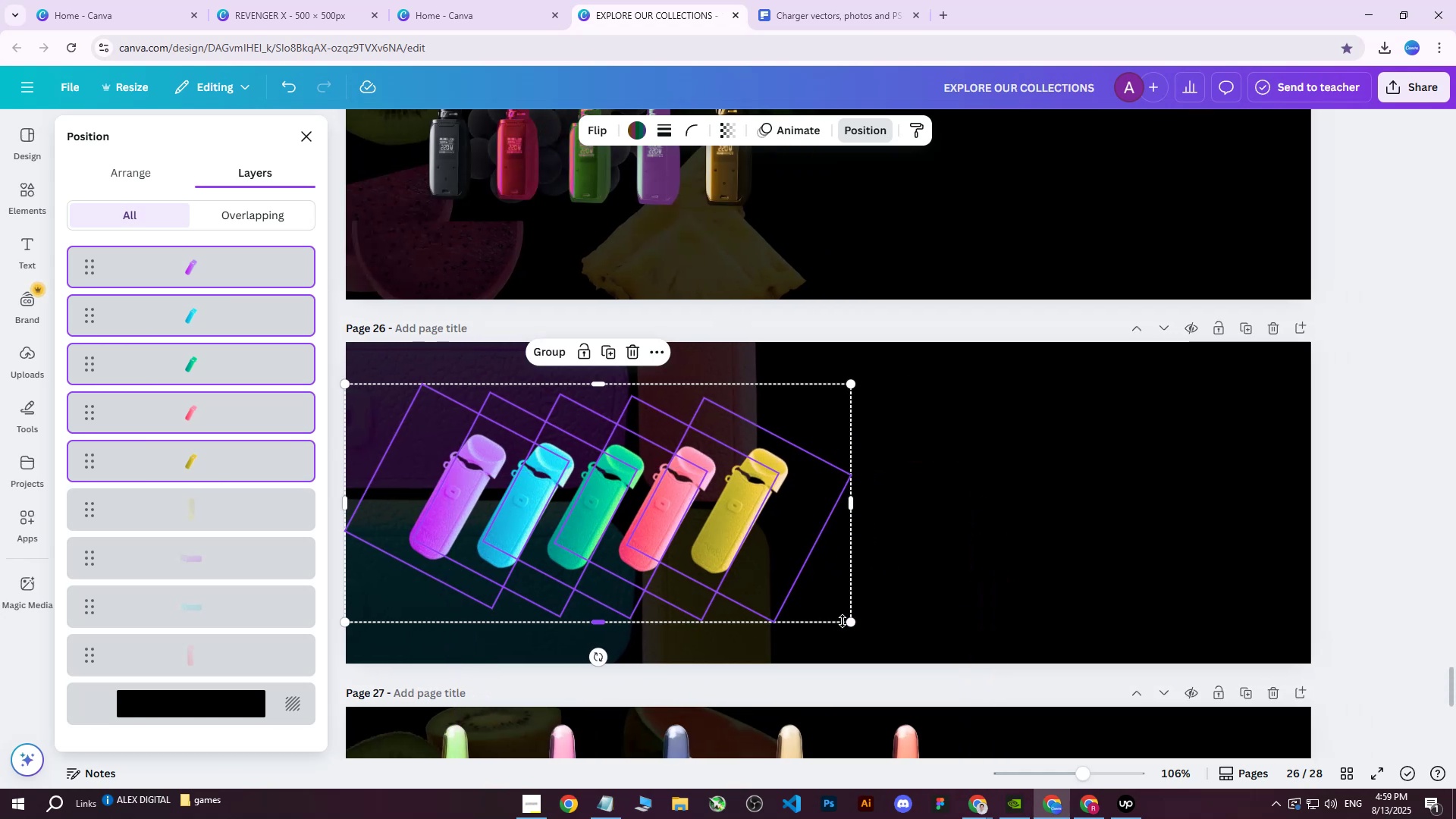 
left_click_drag(start_coordinate=[852, 622], to_coordinate=[975, 670])
 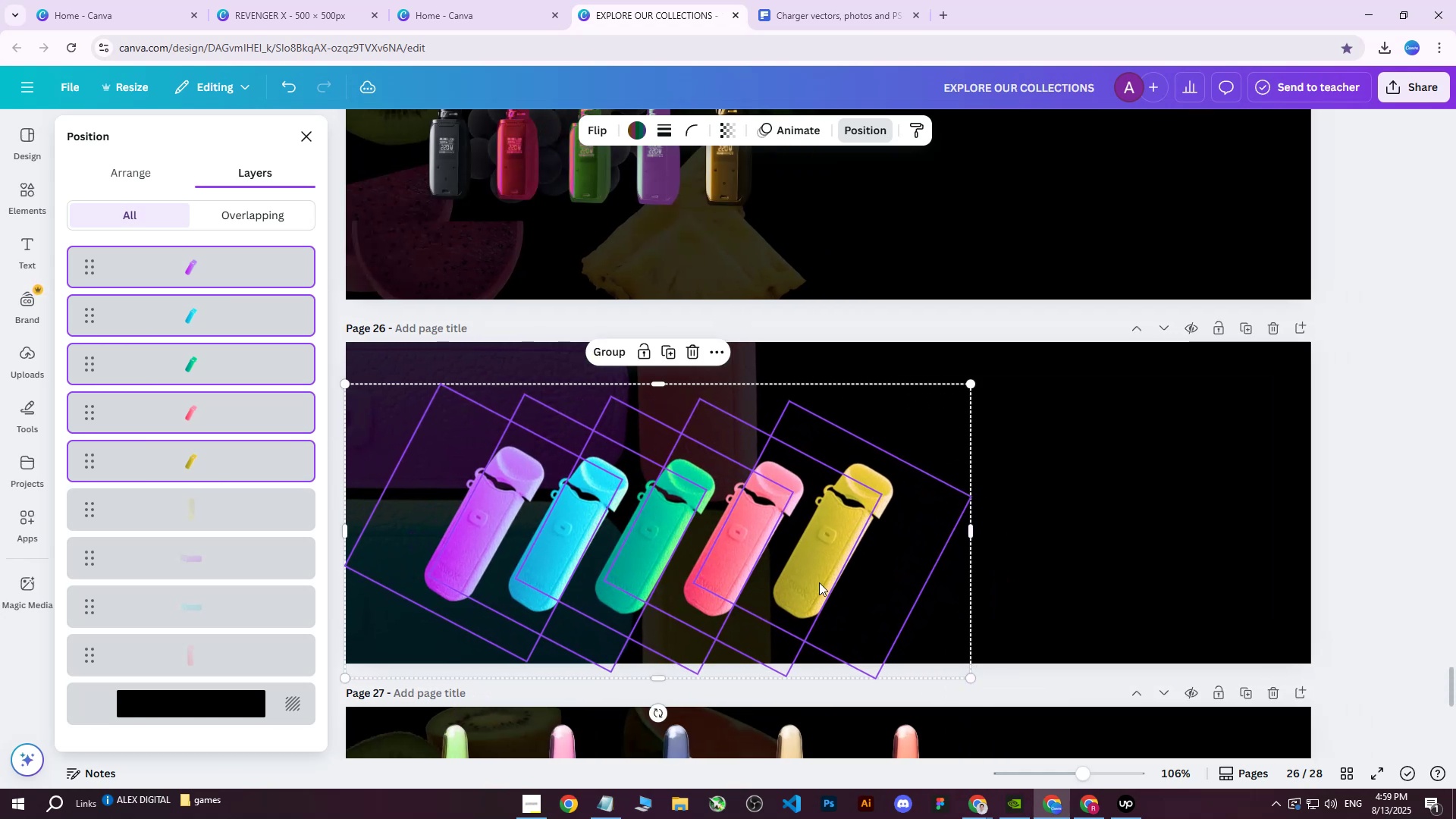 
left_click_drag(start_coordinate=[770, 559], to_coordinate=[730, 537])
 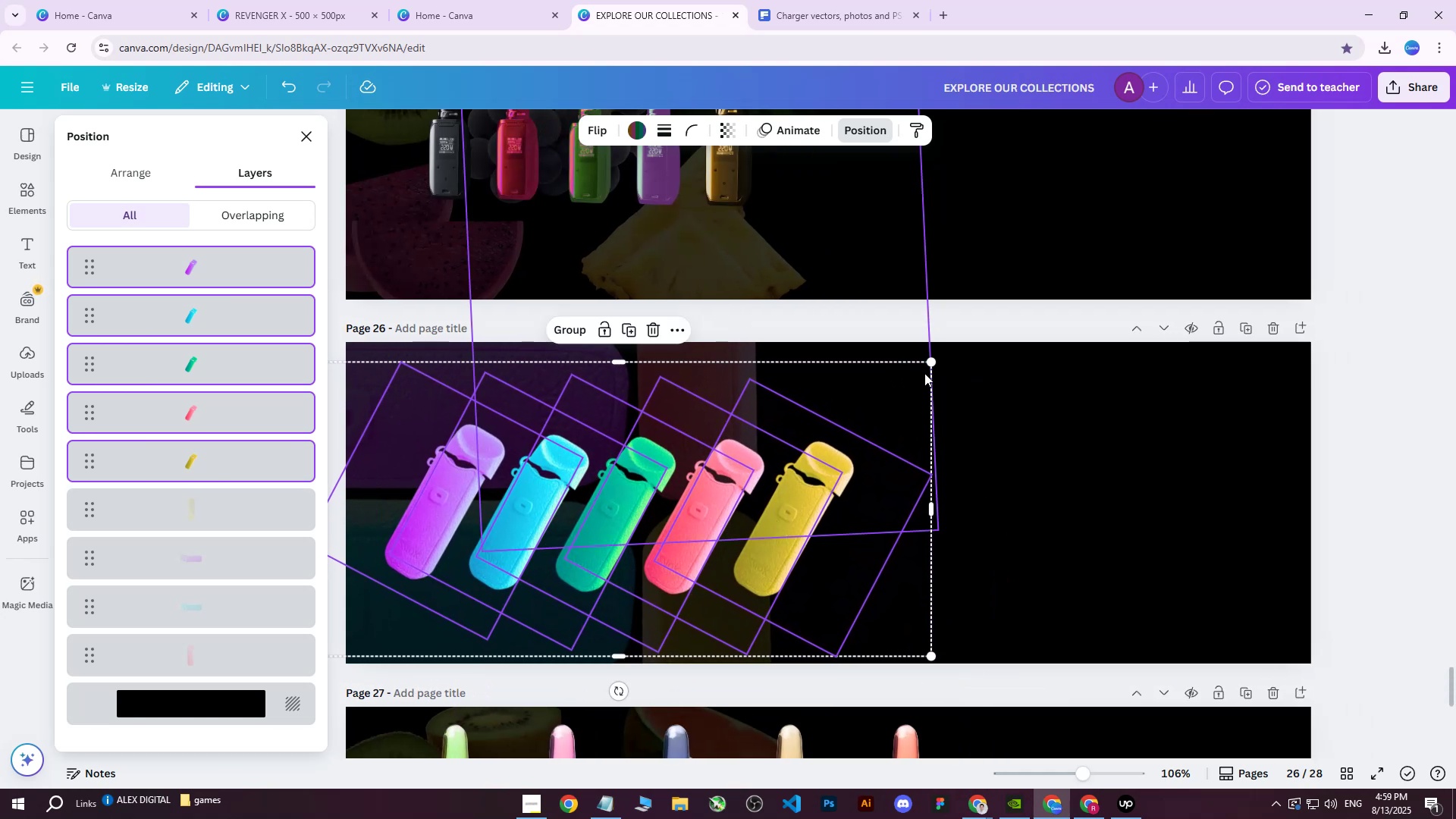 
left_click_drag(start_coordinate=[927, 361], to_coordinate=[893, 380])
 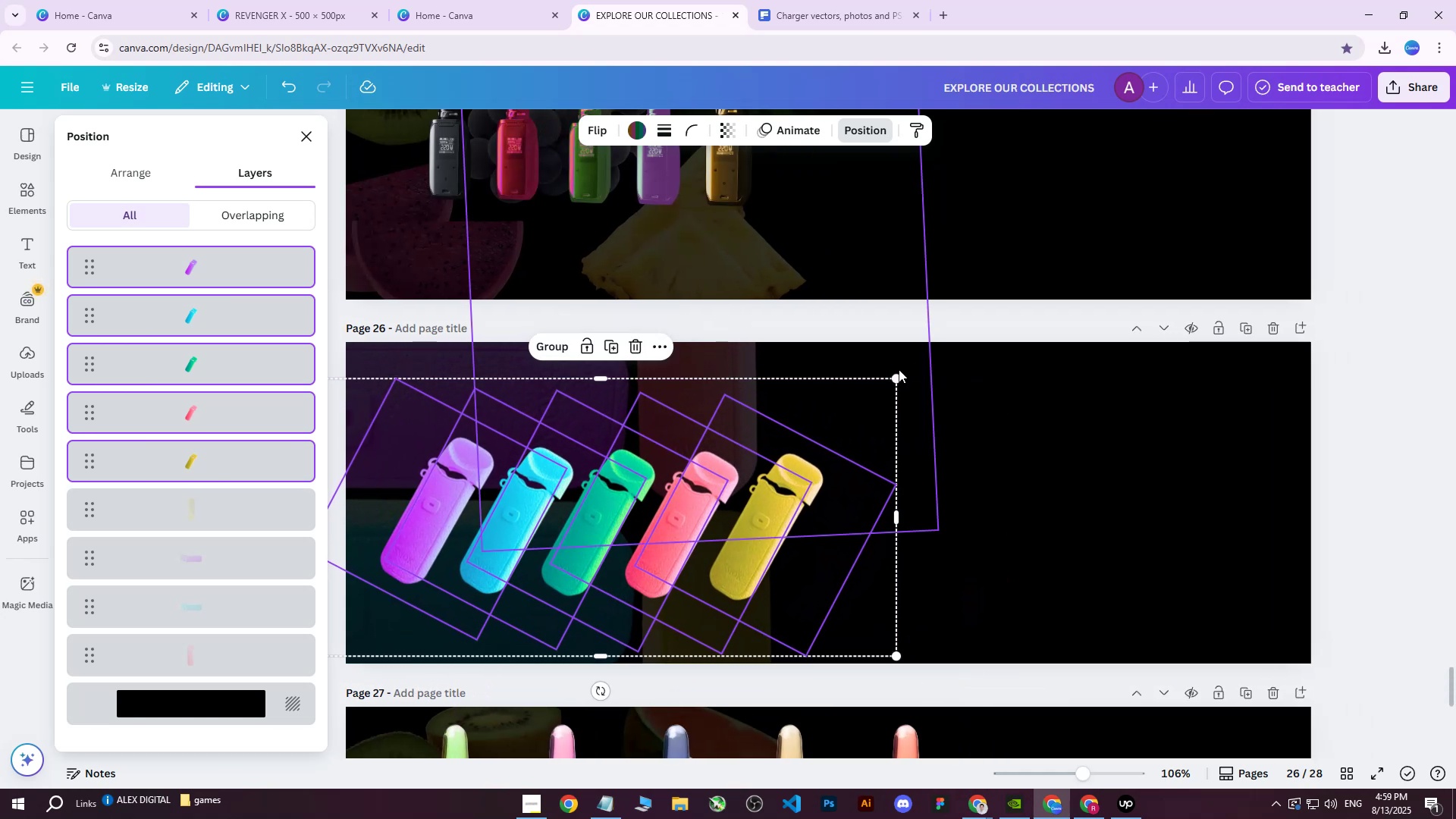 
left_click_drag(start_coordinate=[896, 376], to_coordinate=[899, 375])
 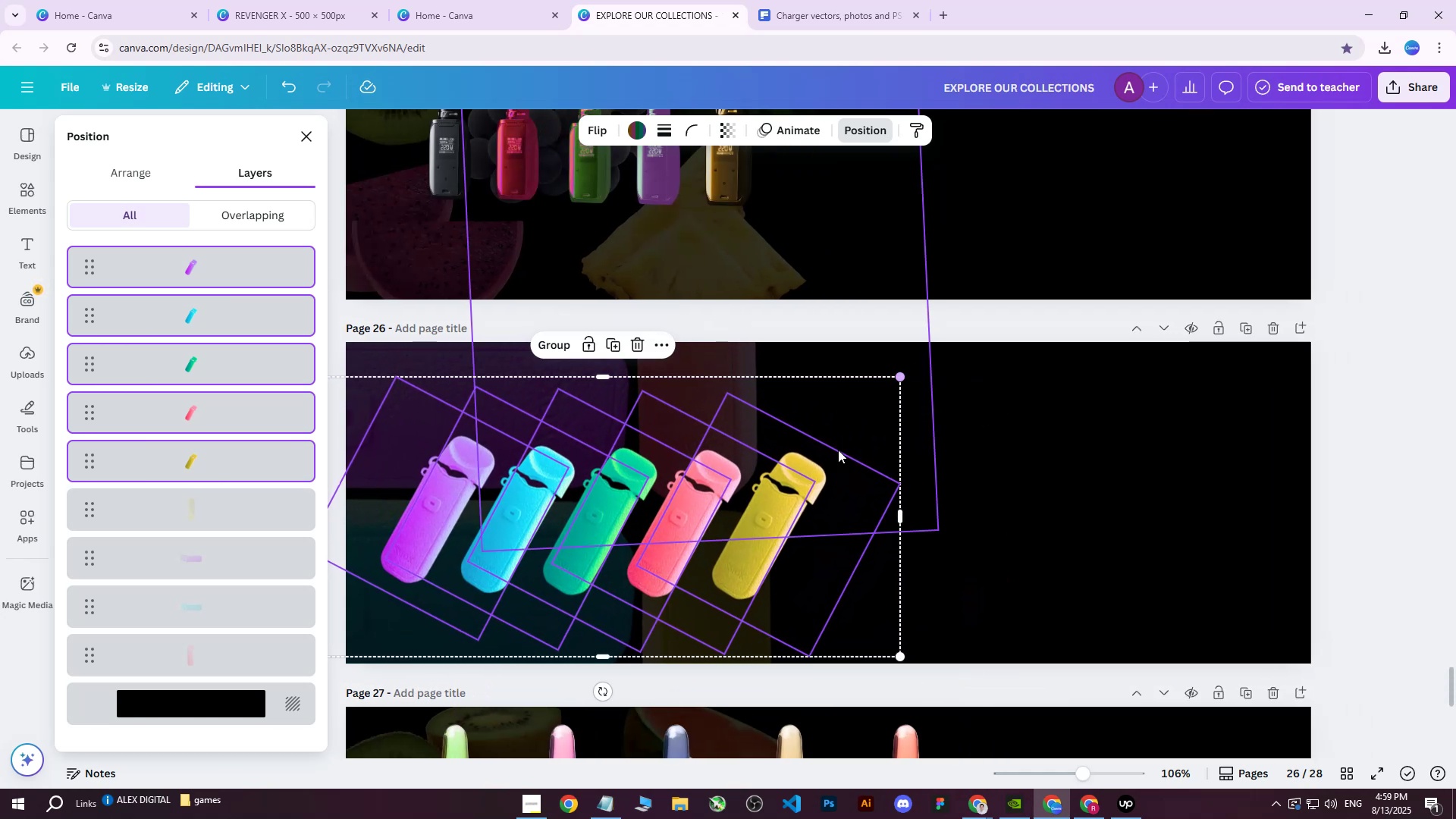 
left_click_drag(start_coordinate=[833, 453], to_coordinate=[837, 435])
 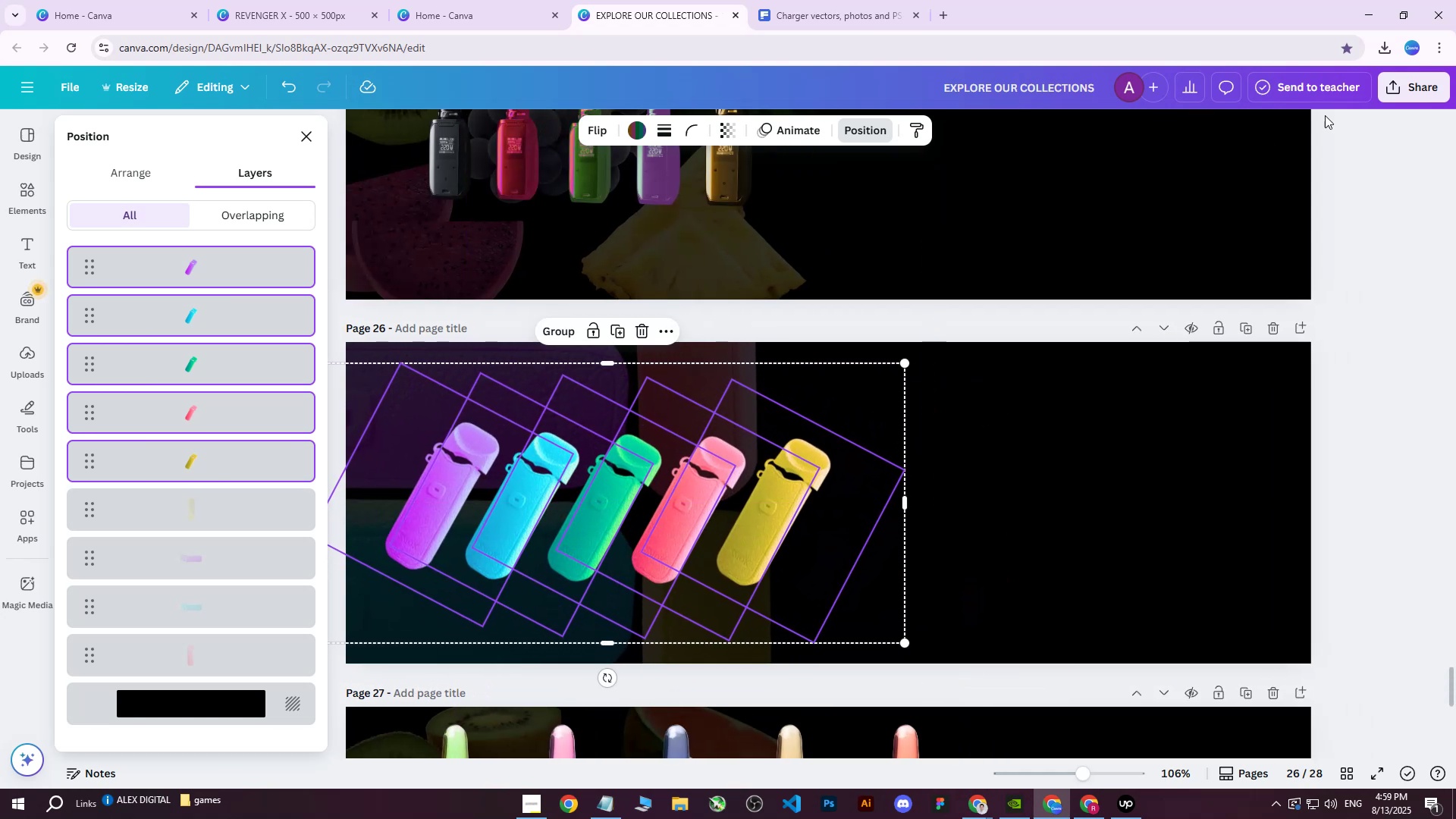 
left_click([1385, 95])
 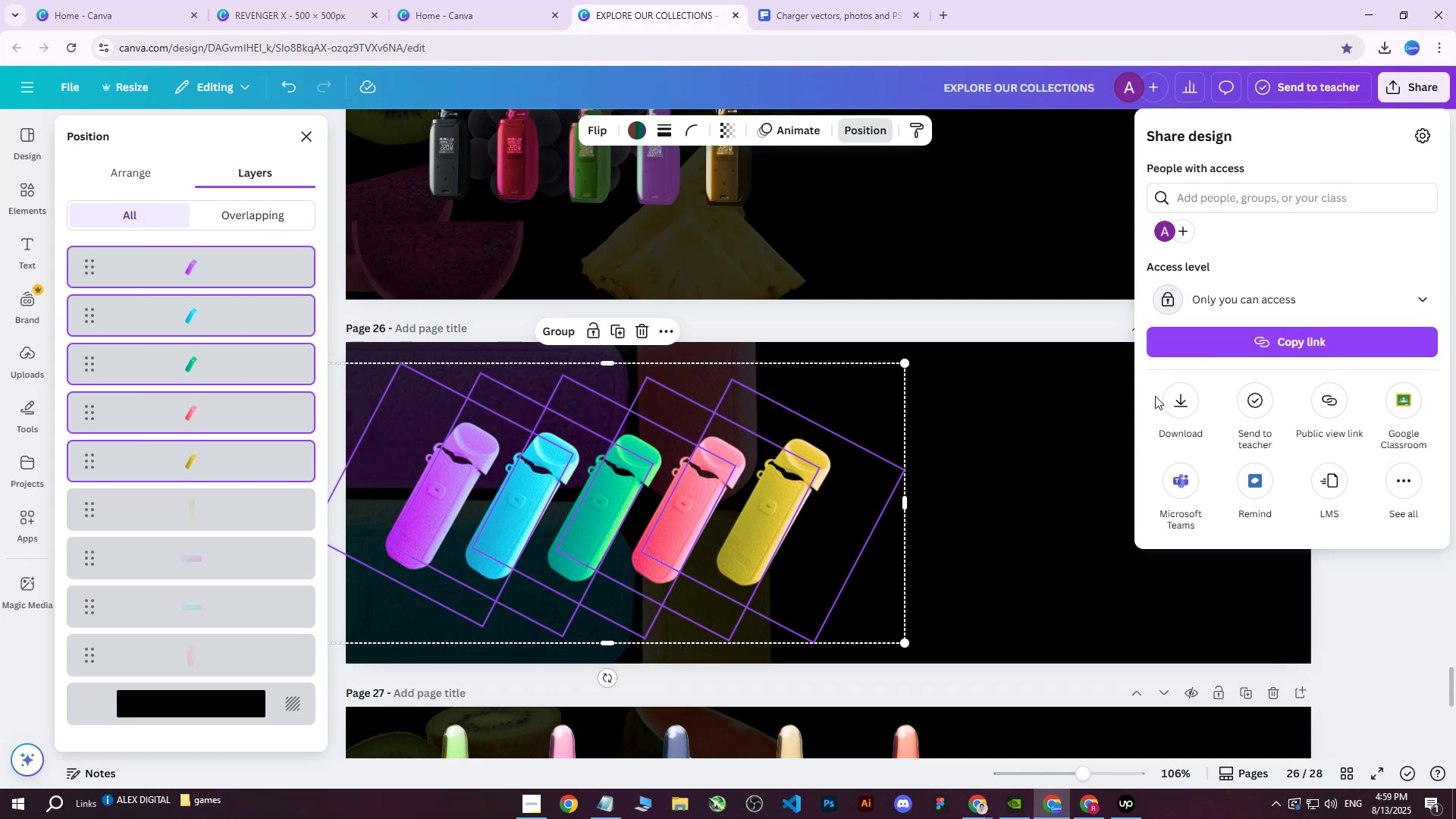 
double_click([1193, 400])
 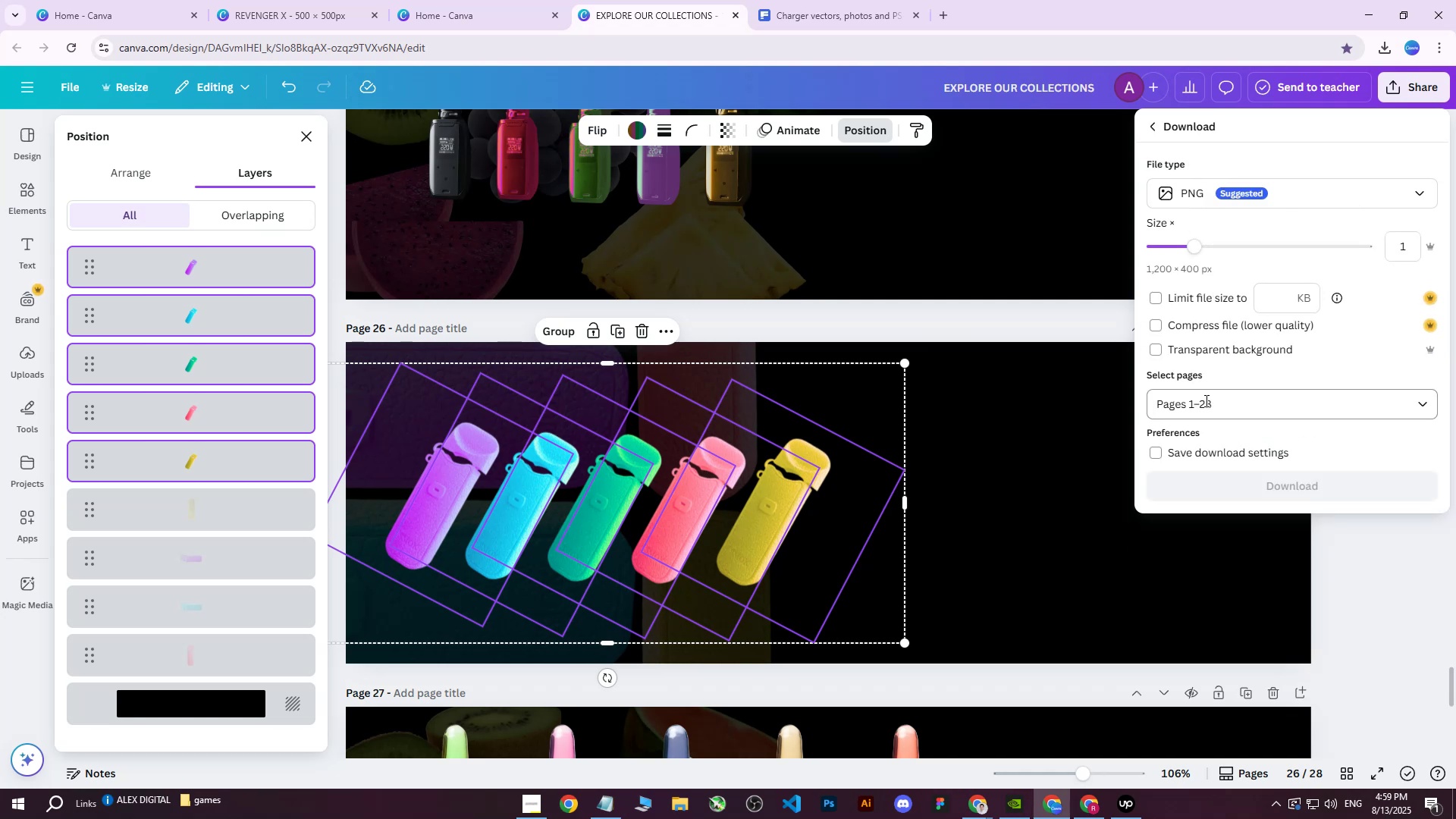 
triple_click([1206, 396])
 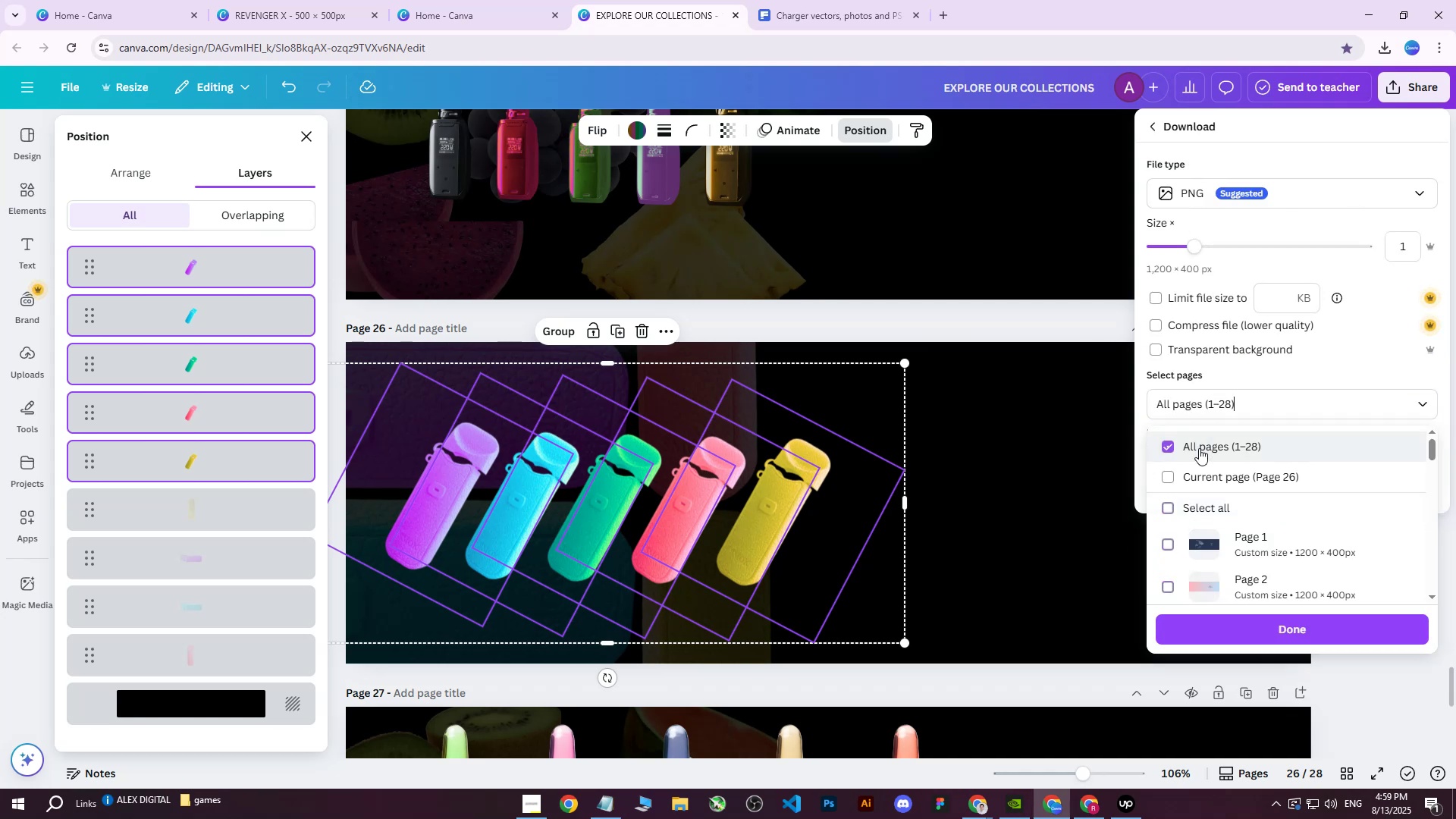 
triple_click([1198, 478])
 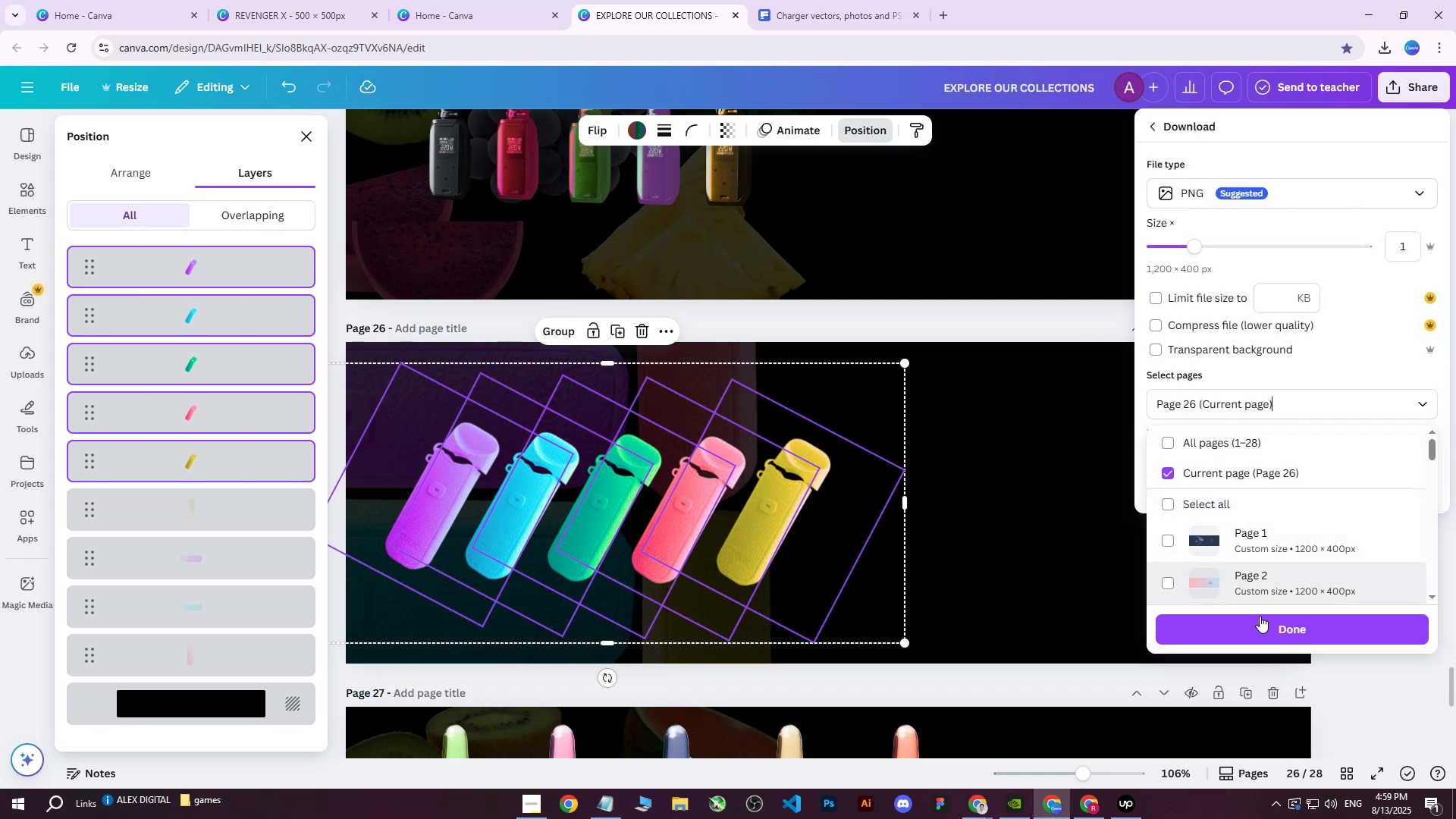 
left_click([1255, 622])
 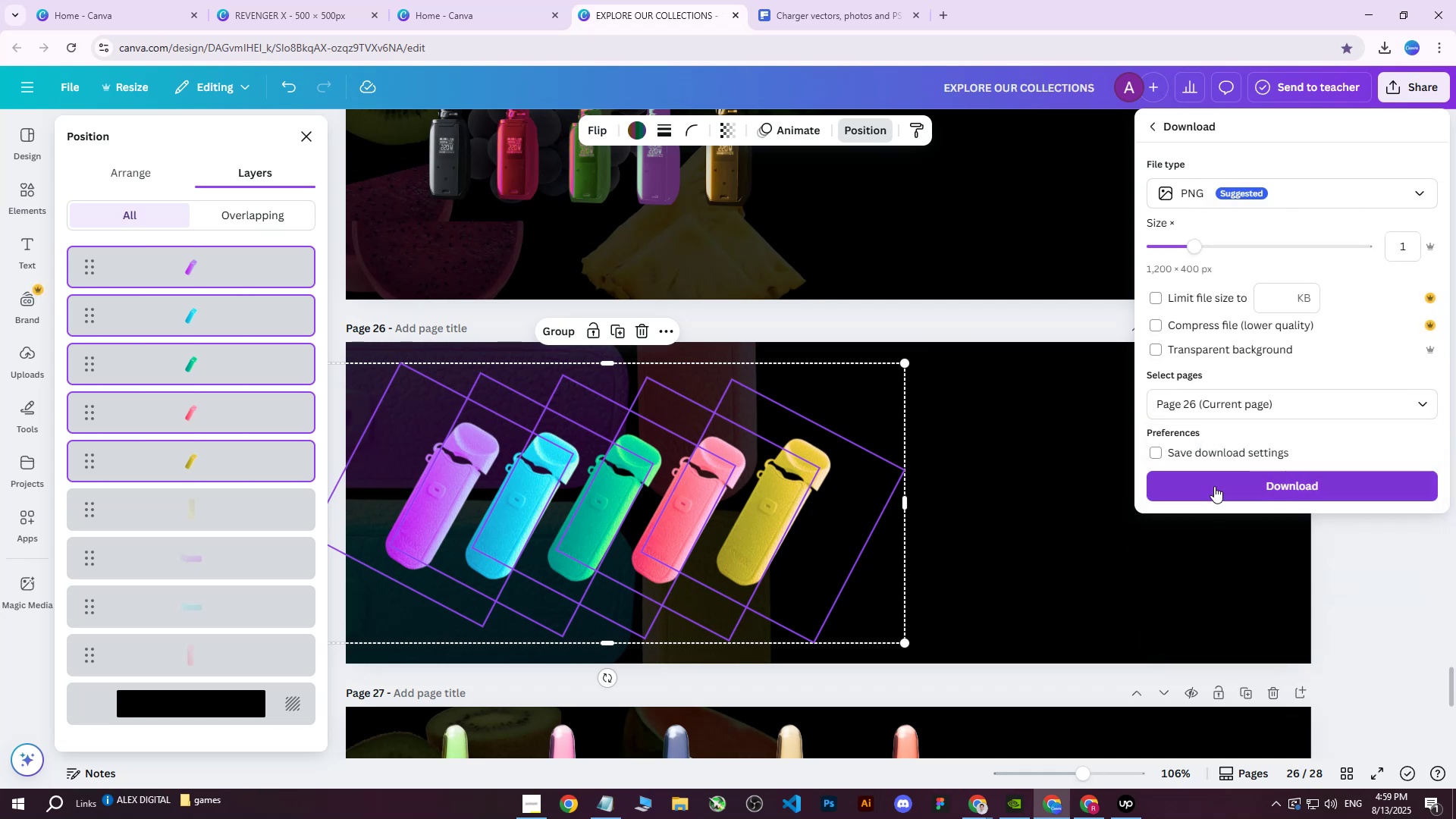 
left_click([1214, 486])
 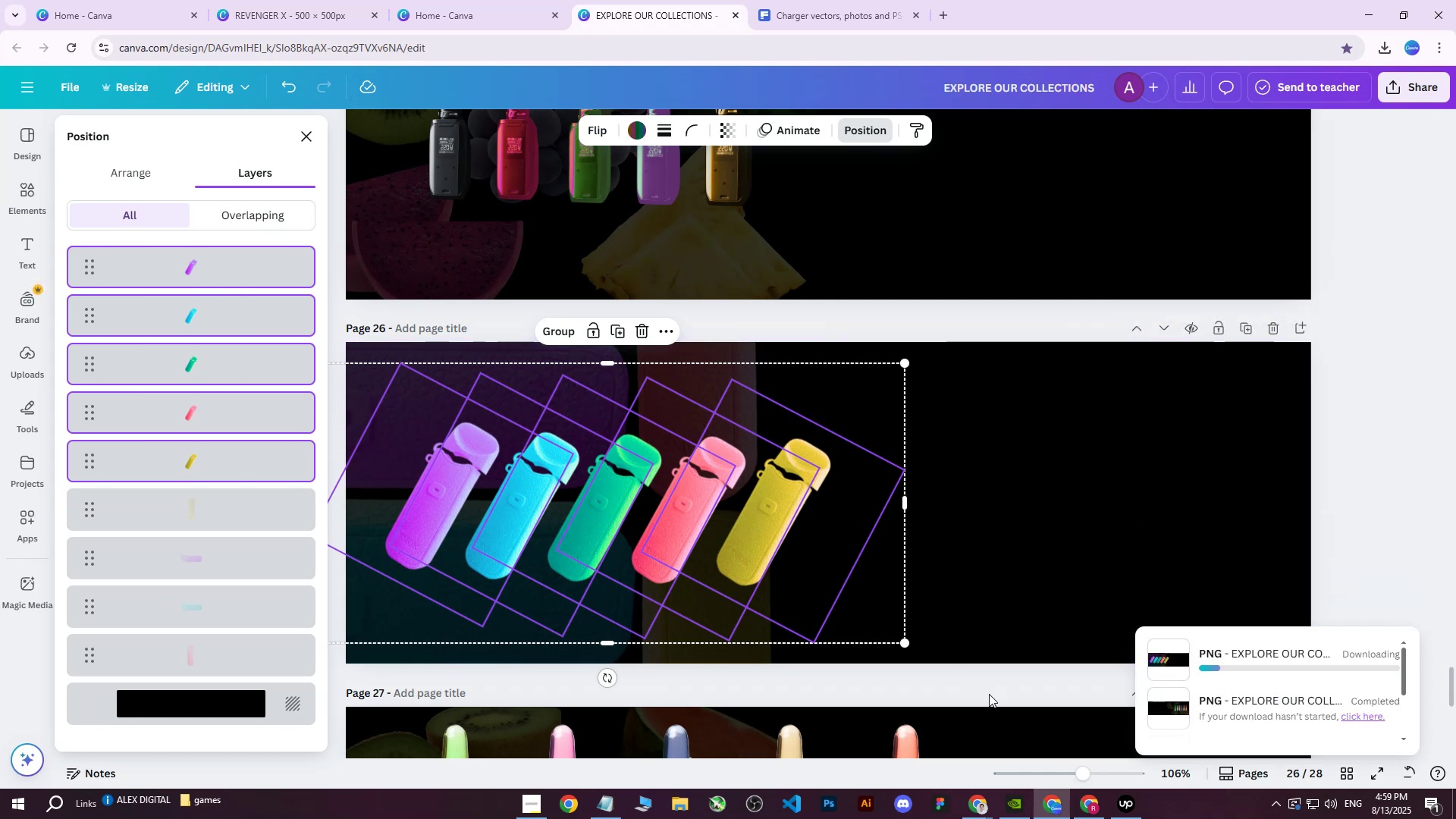 
left_click([1101, 803])
 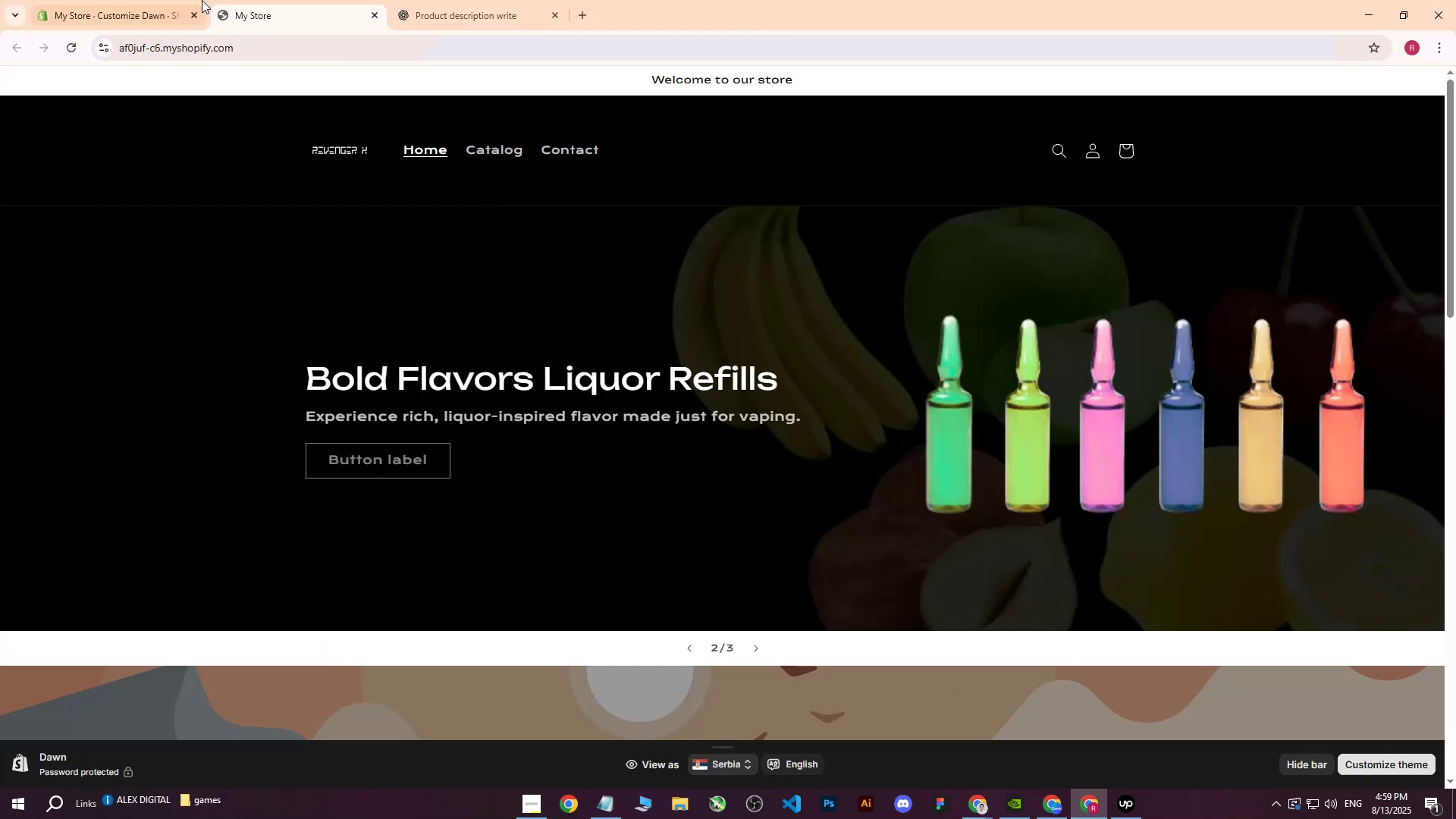 
left_click([191, 0])
 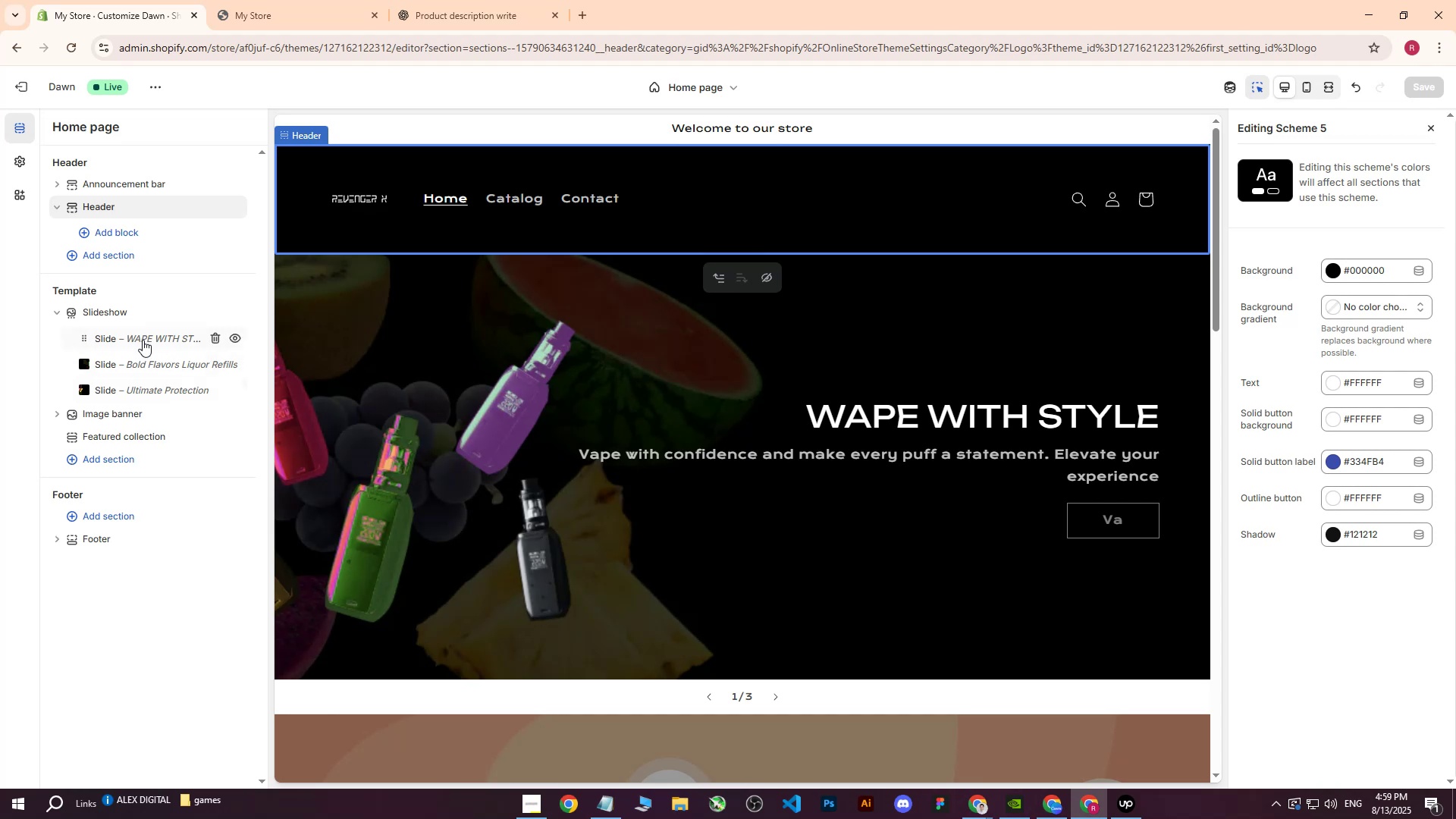 
left_click([143, 359])
 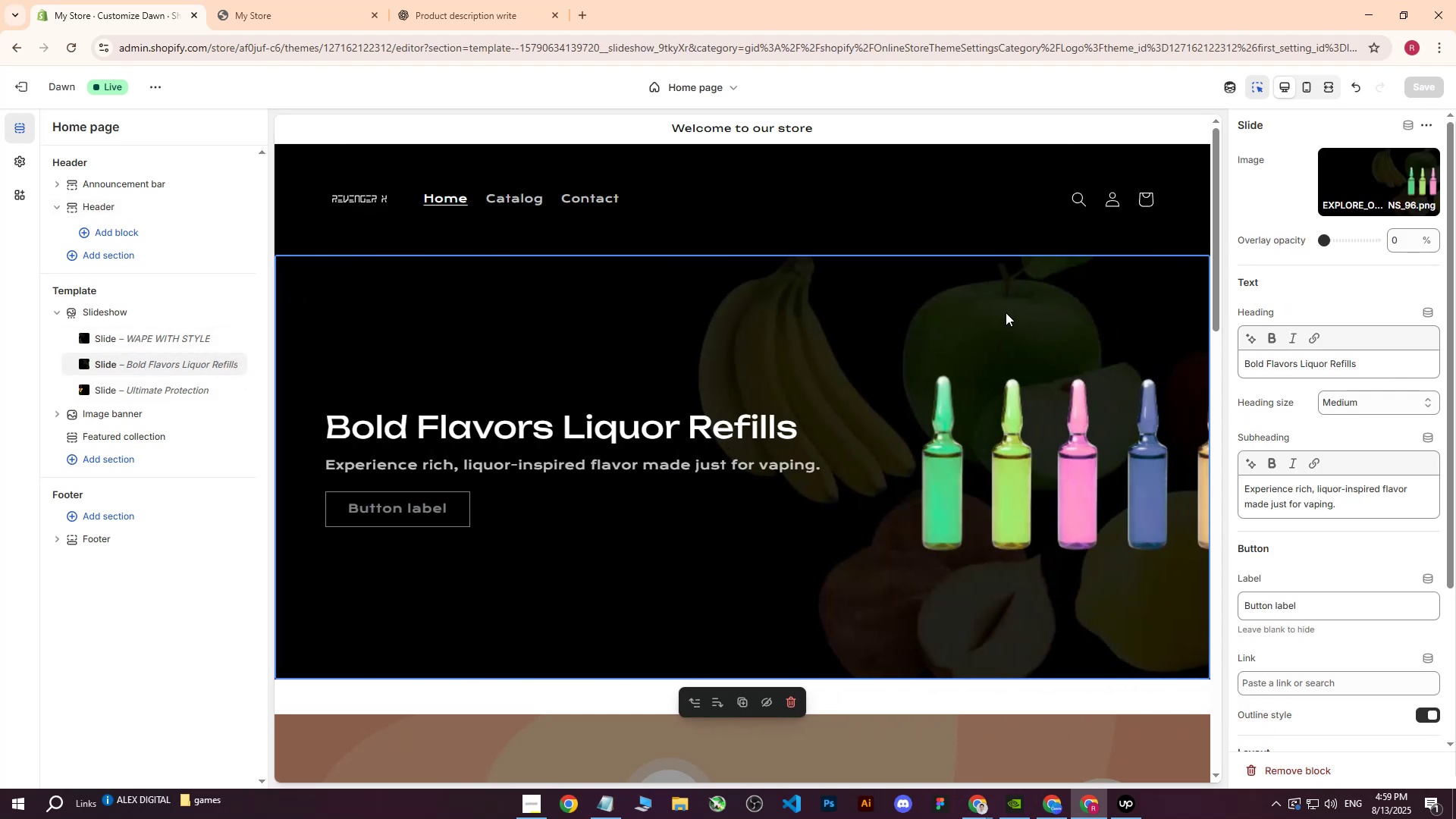 
left_click([149, 395])
 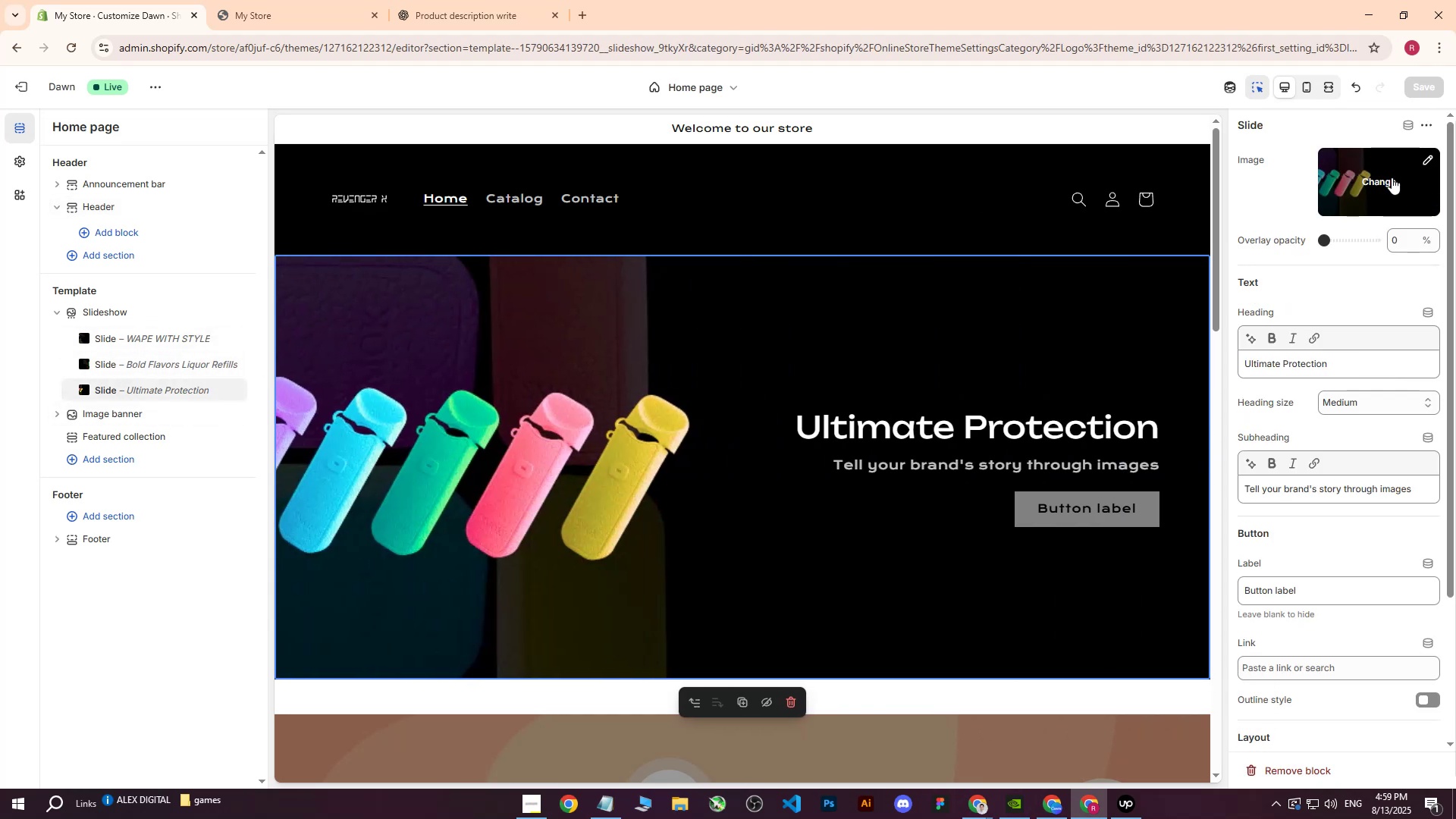 
left_click([1382, 179])
 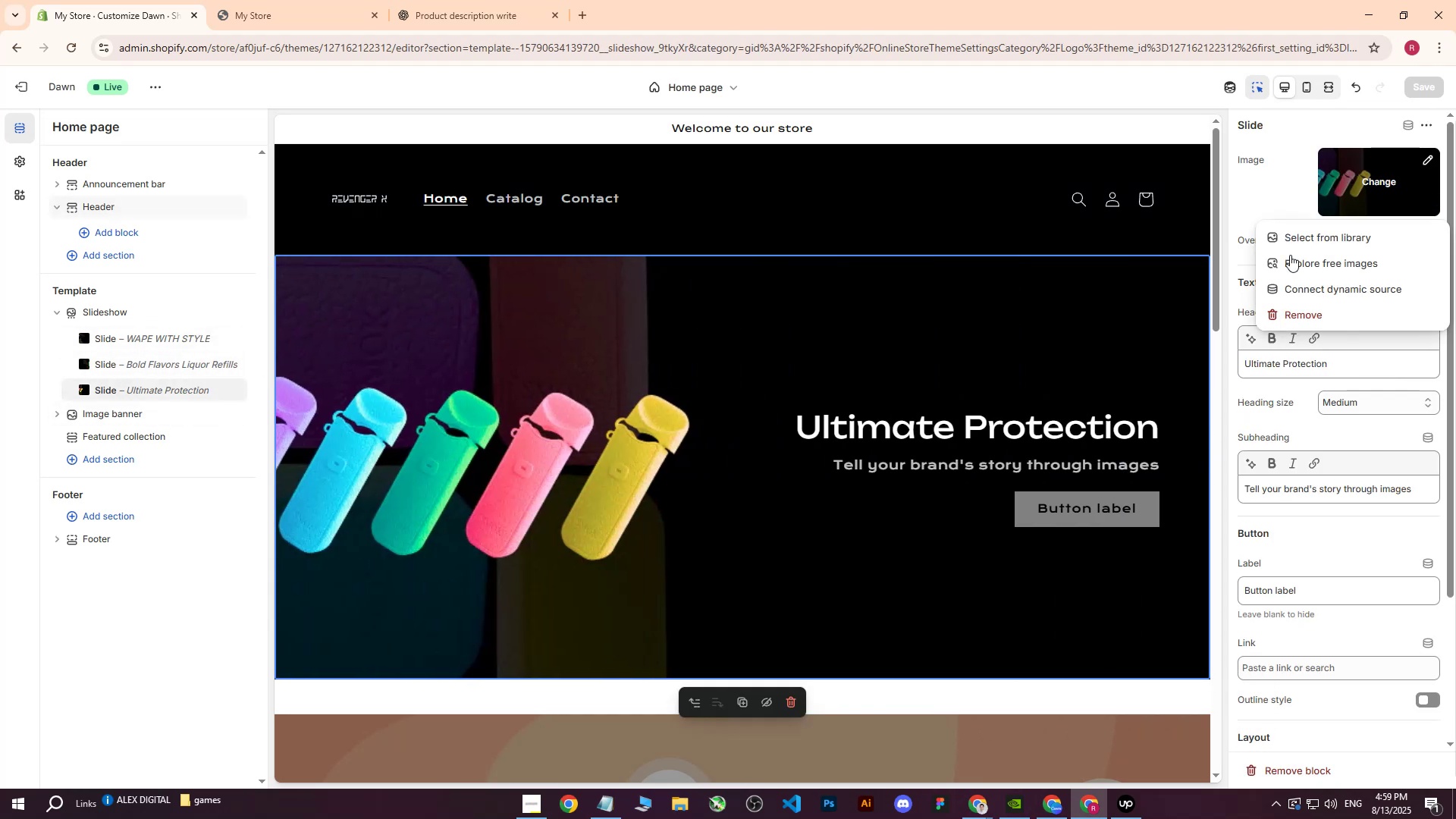 
left_click([1366, 240])
 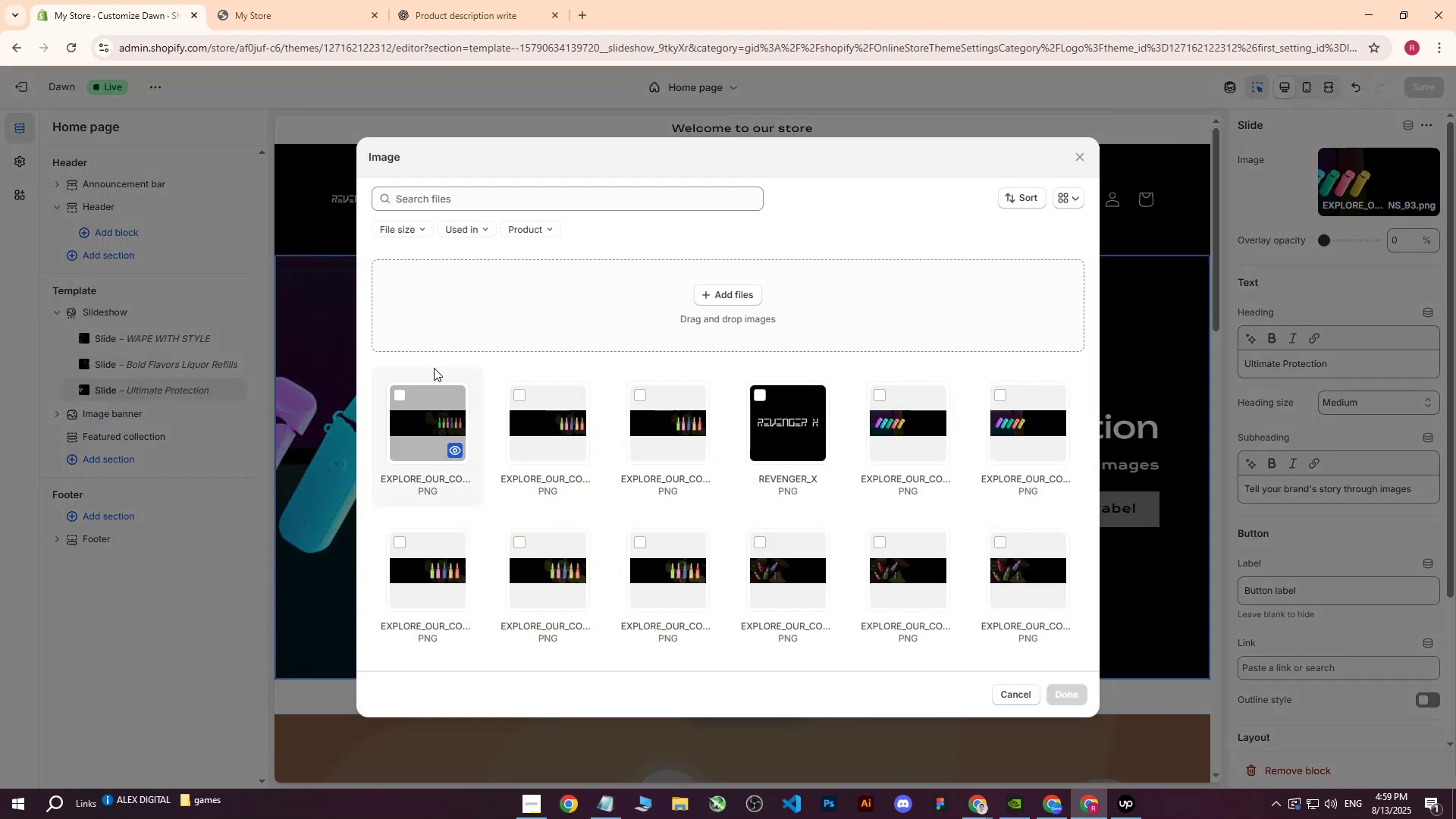 
left_click([762, 295])
 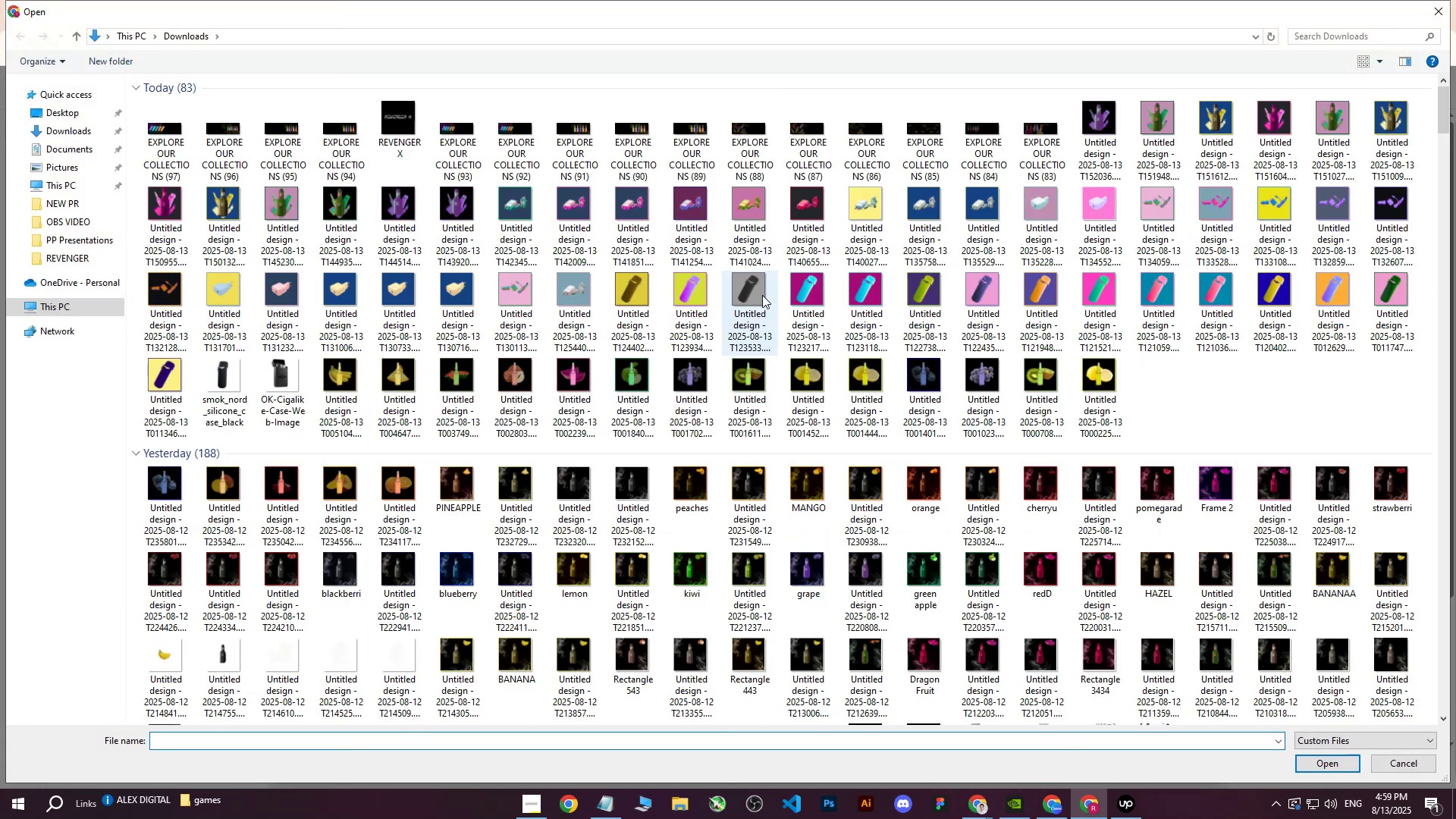 
left_click([168, 124])
 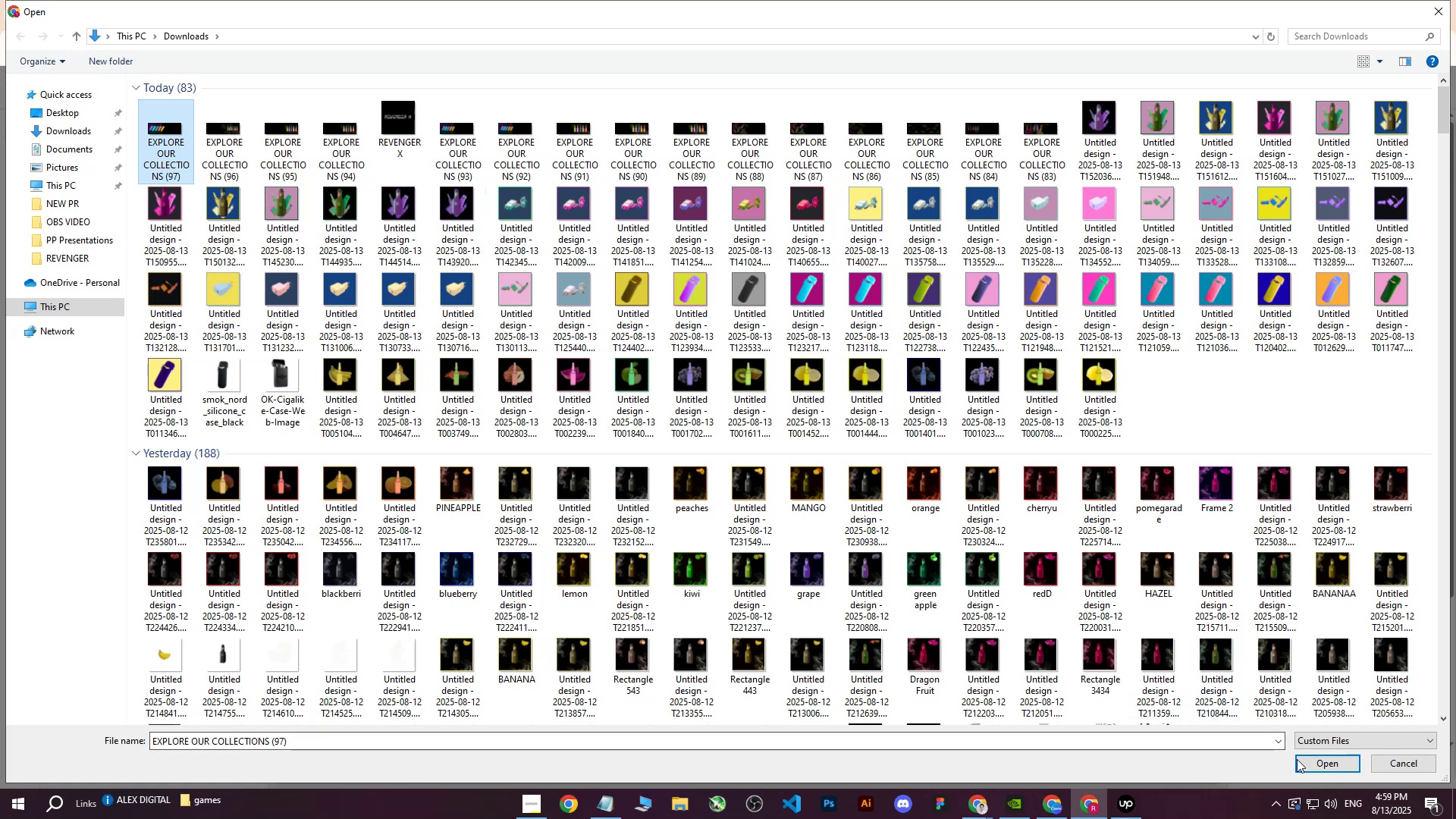 
left_click([1310, 762])
 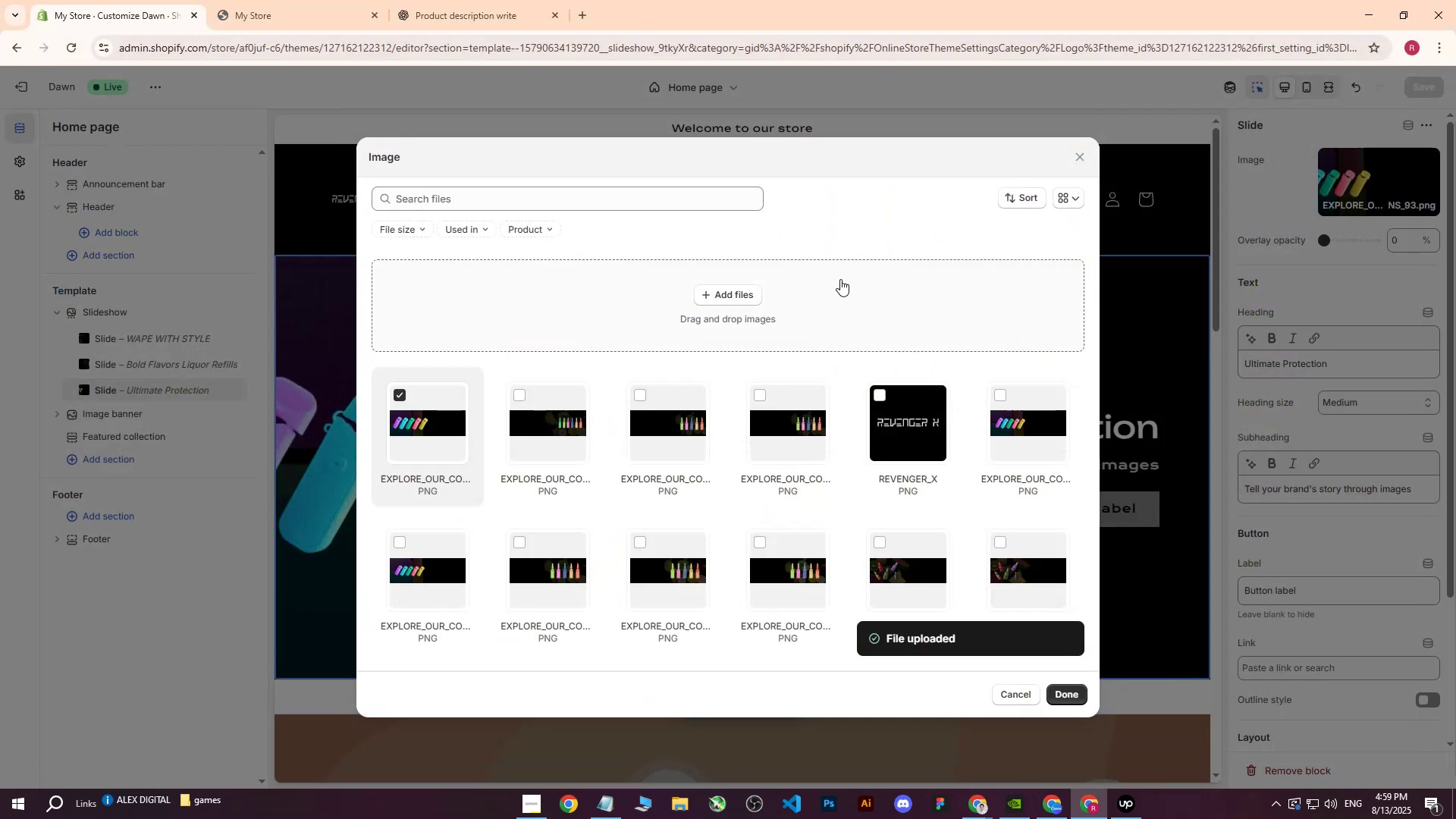 
left_click([1059, 692])
 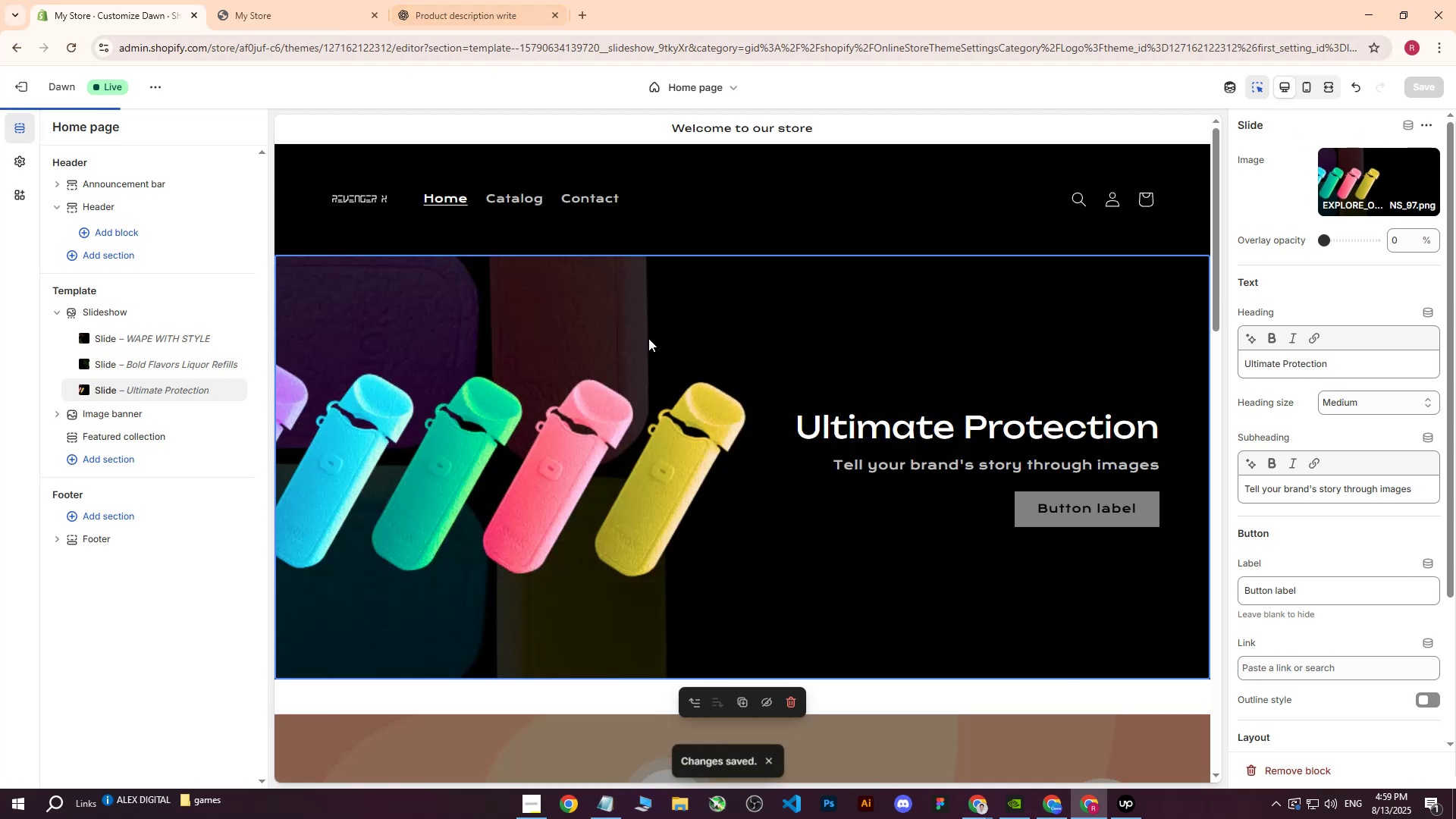 
wait(7.39)
 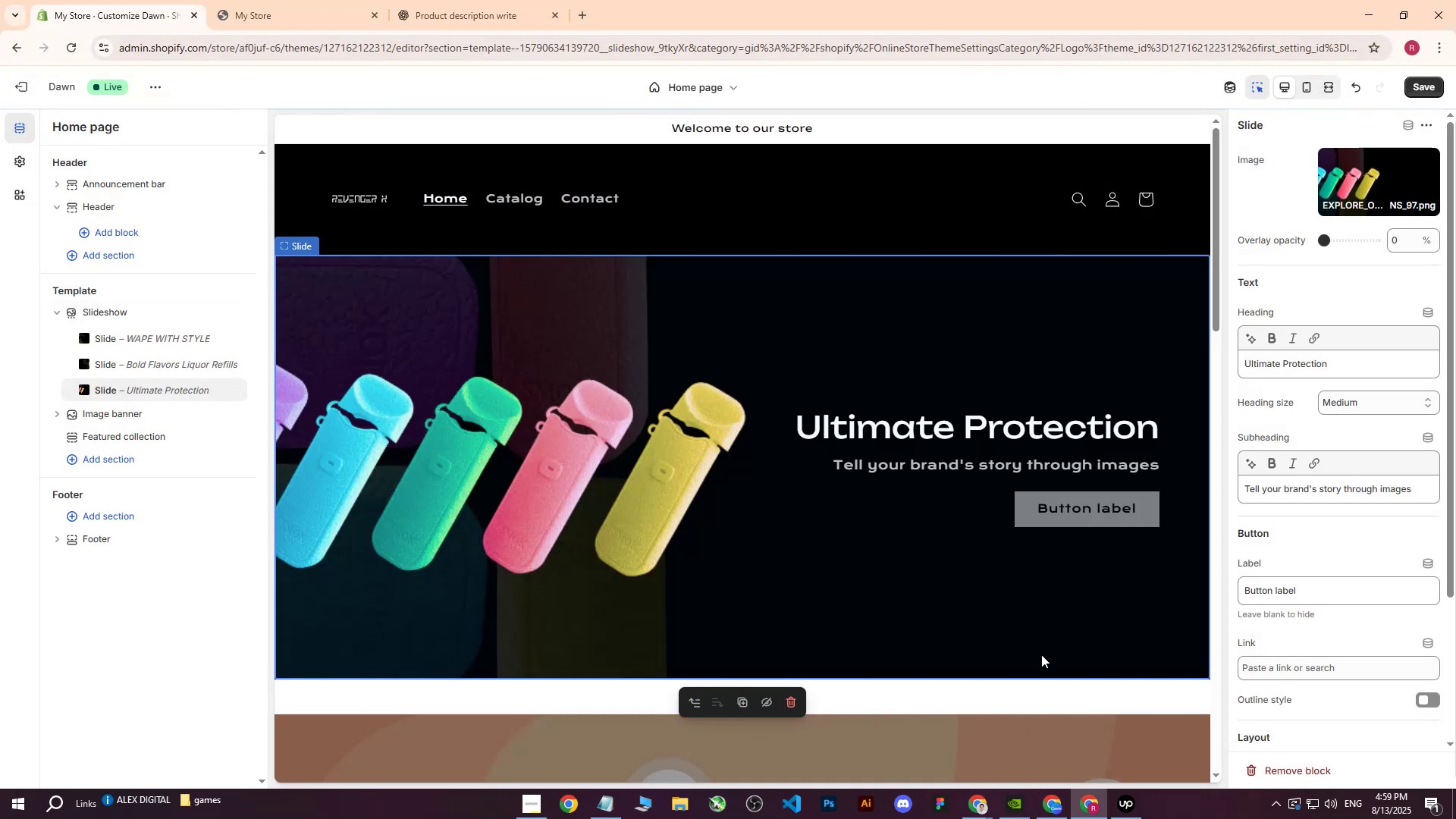 
left_click([268, 0])
 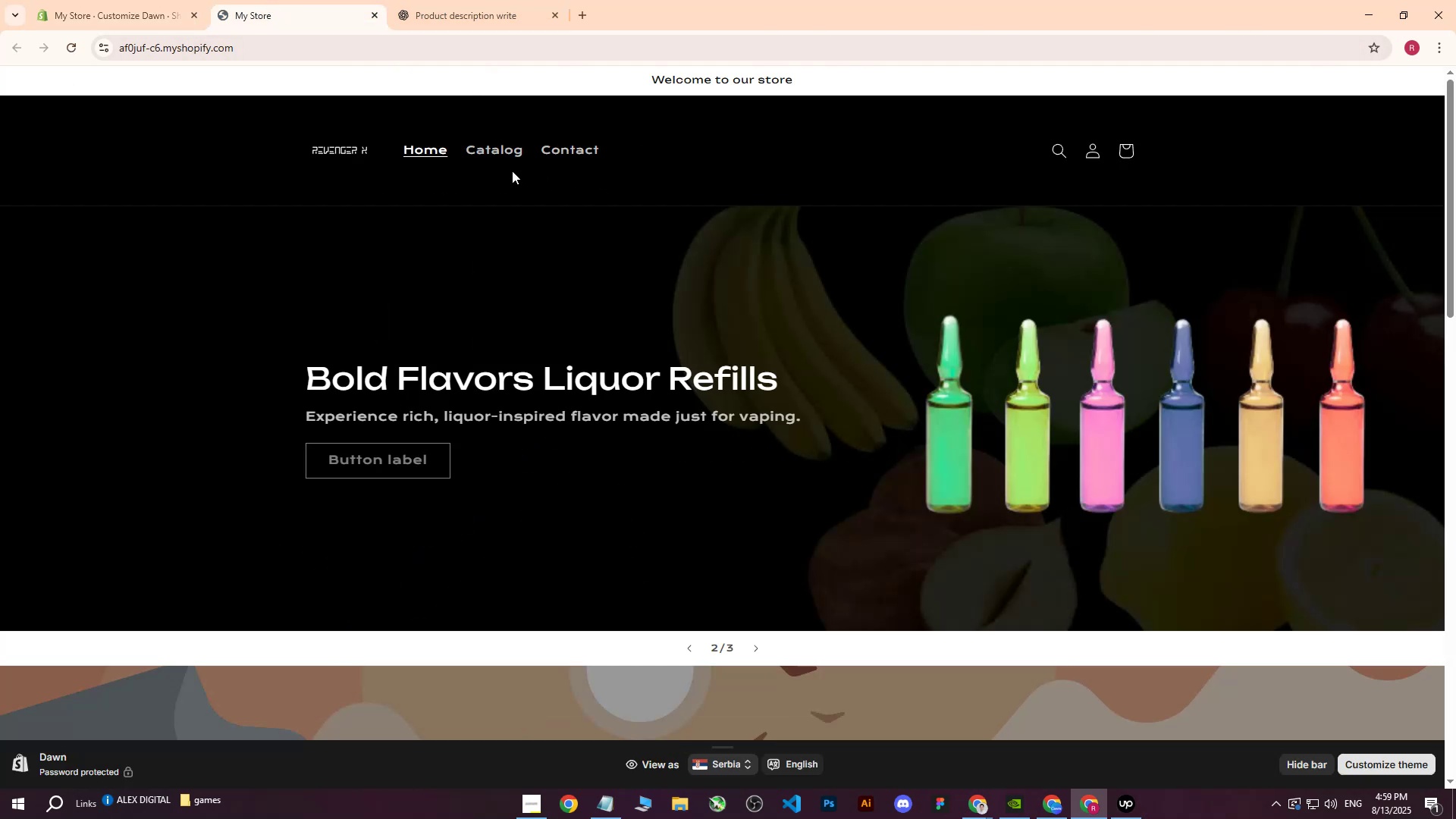 
left_click([58, 45])
 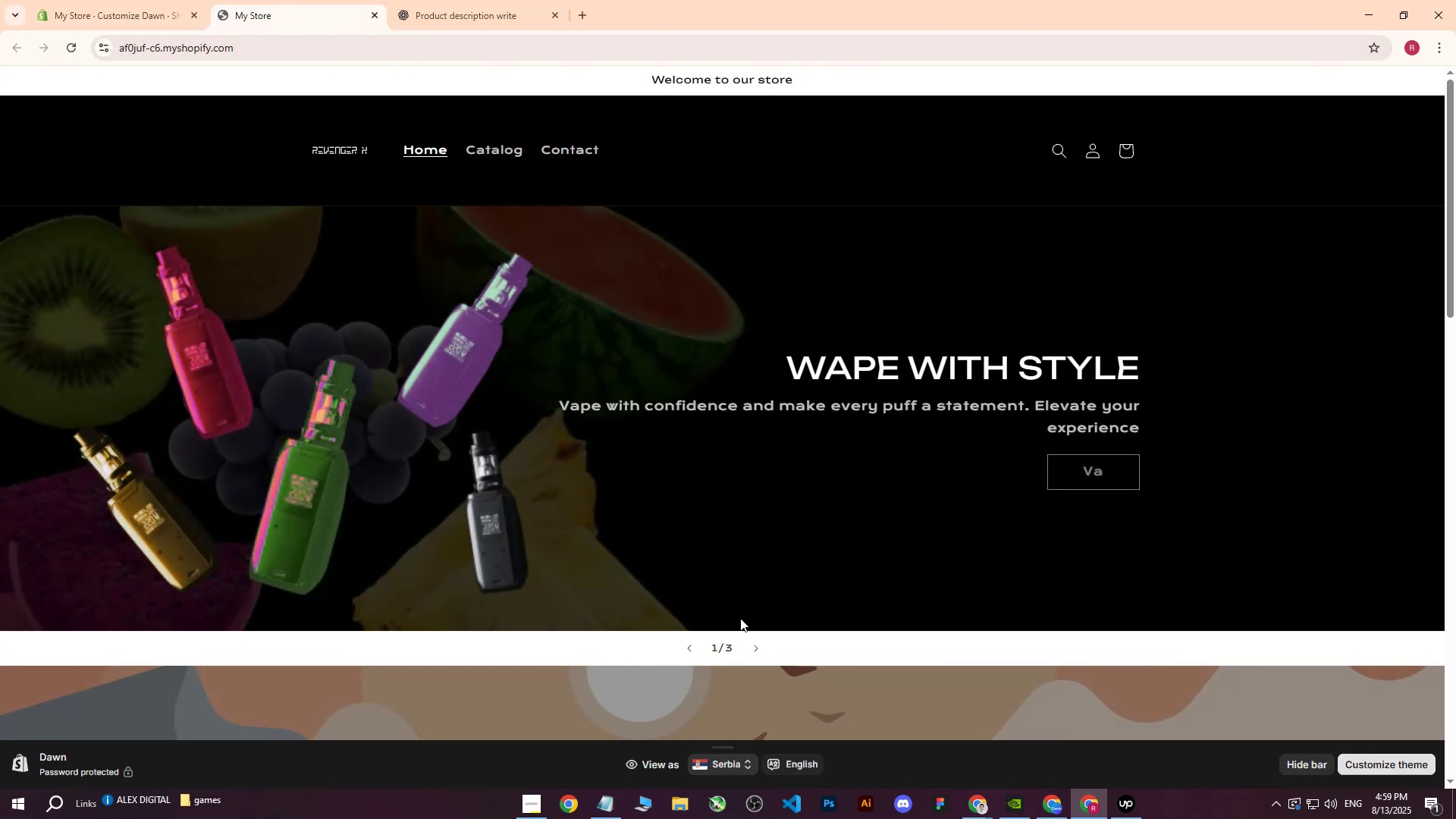 
left_click([749, 646])
 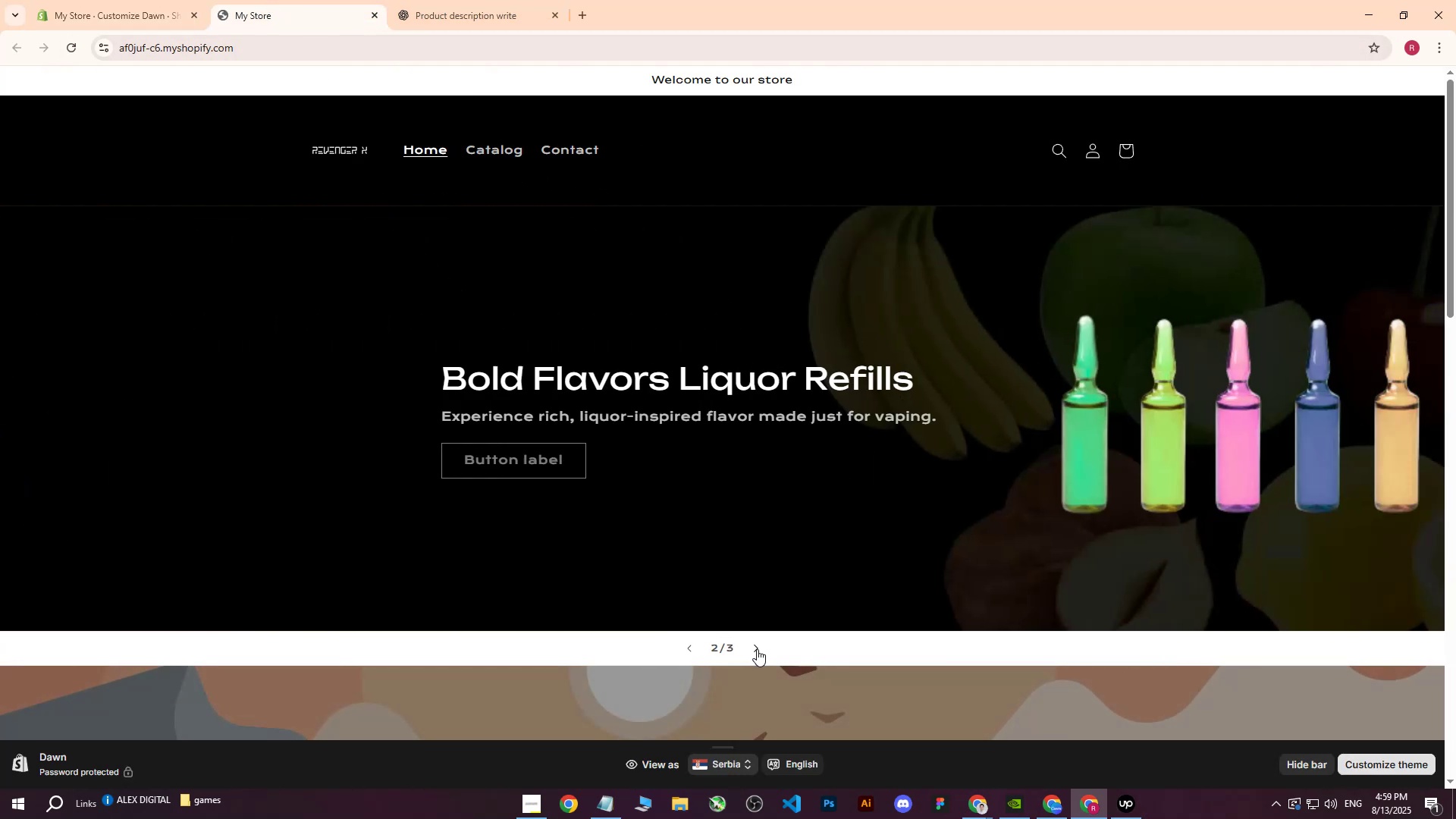 
left_click([757, 649])
 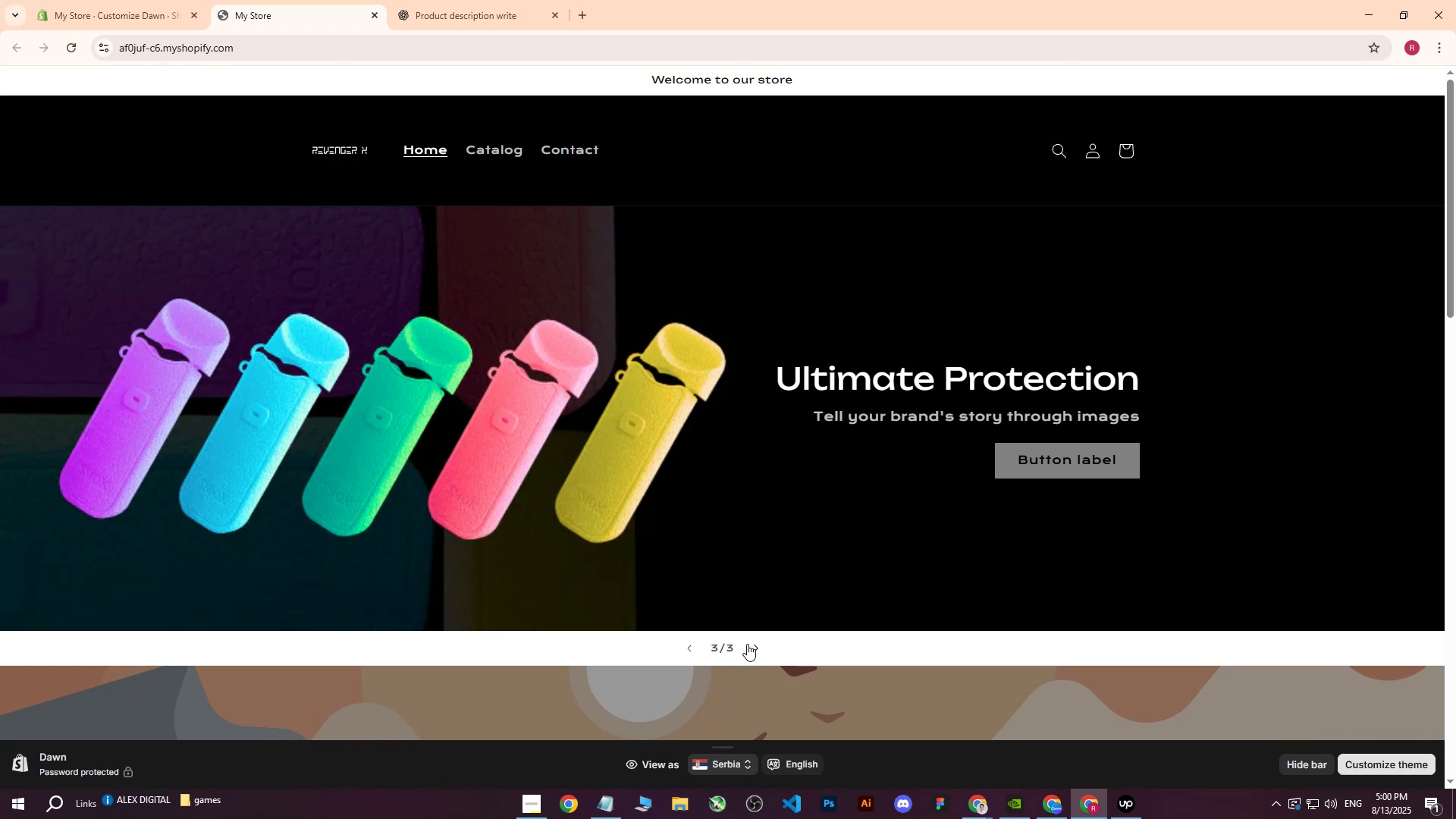 
wait(7.09)
 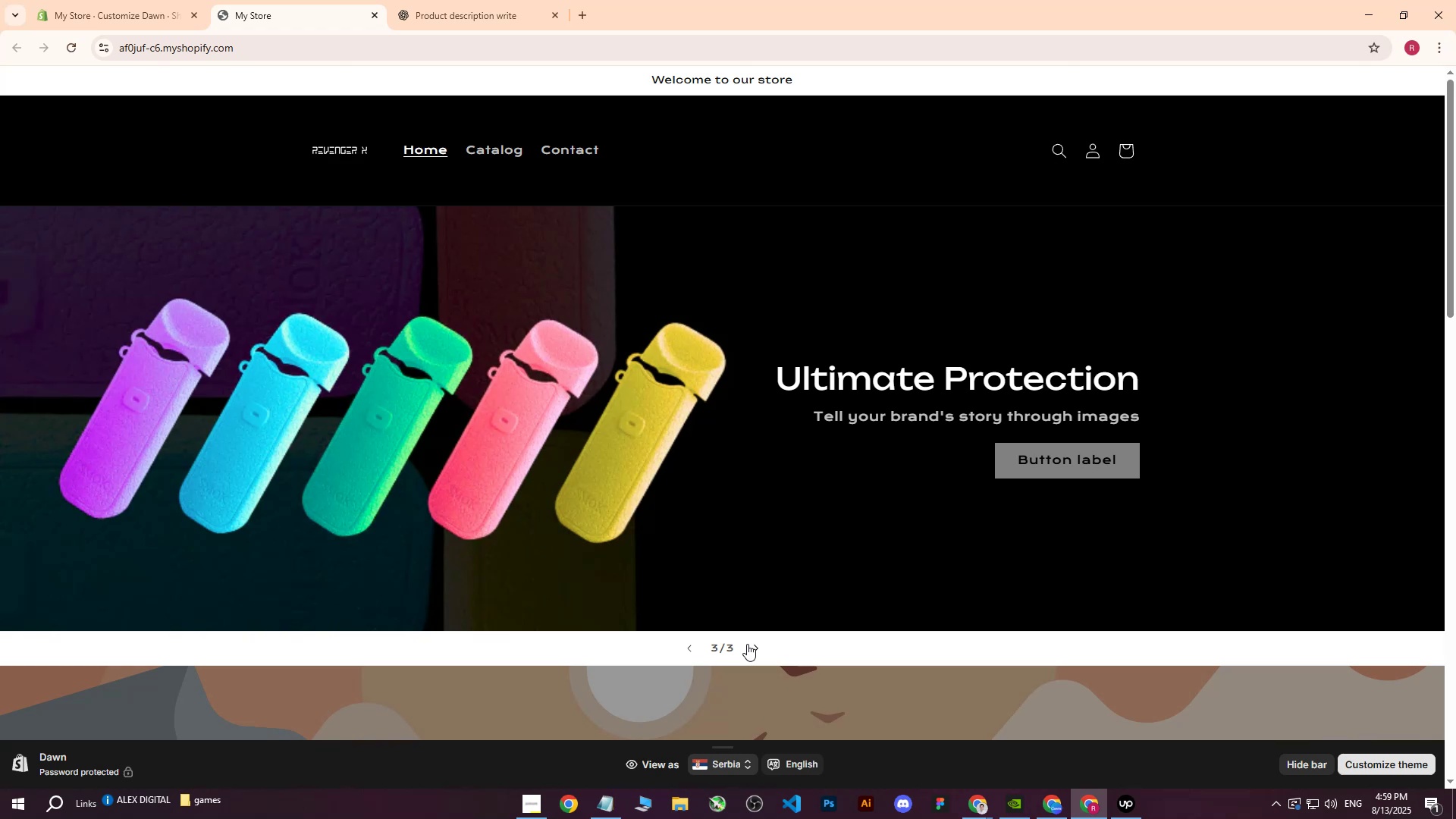 
left_click([1058, 807])
 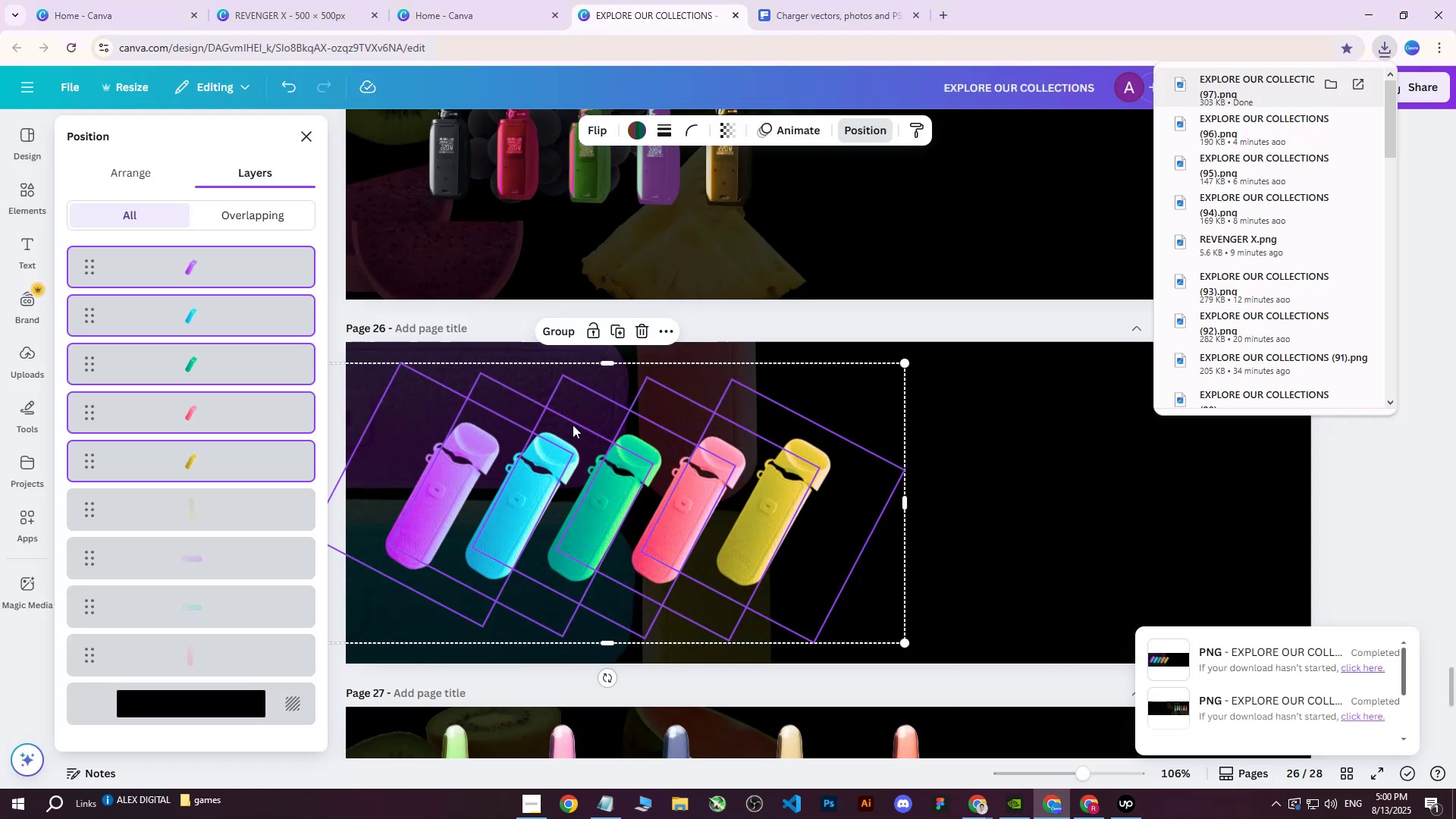 
left_click([185, 257])
 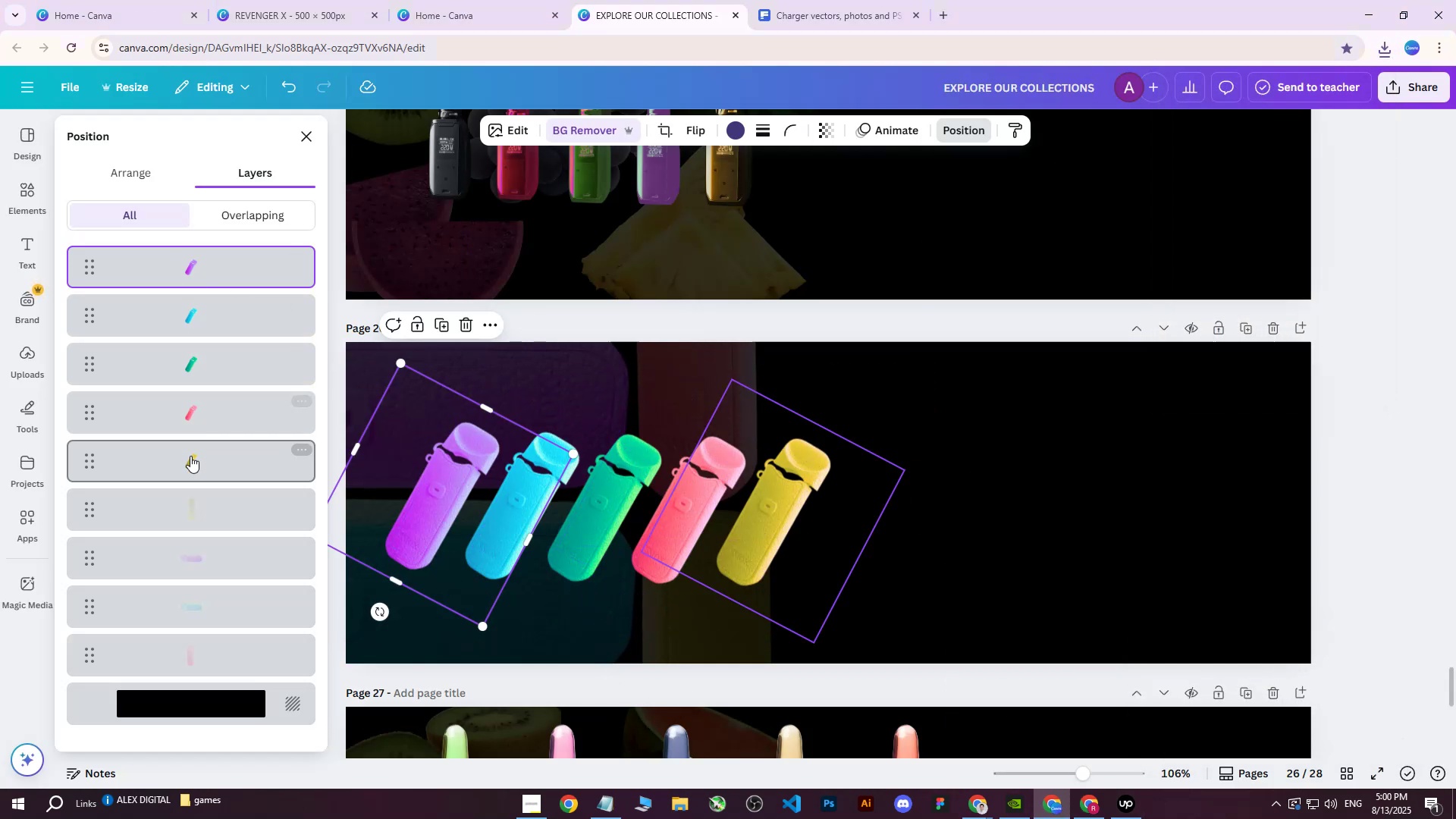 
hold_key(key=ShiftLeft, duration=1.27)
left_click([193, 470])
 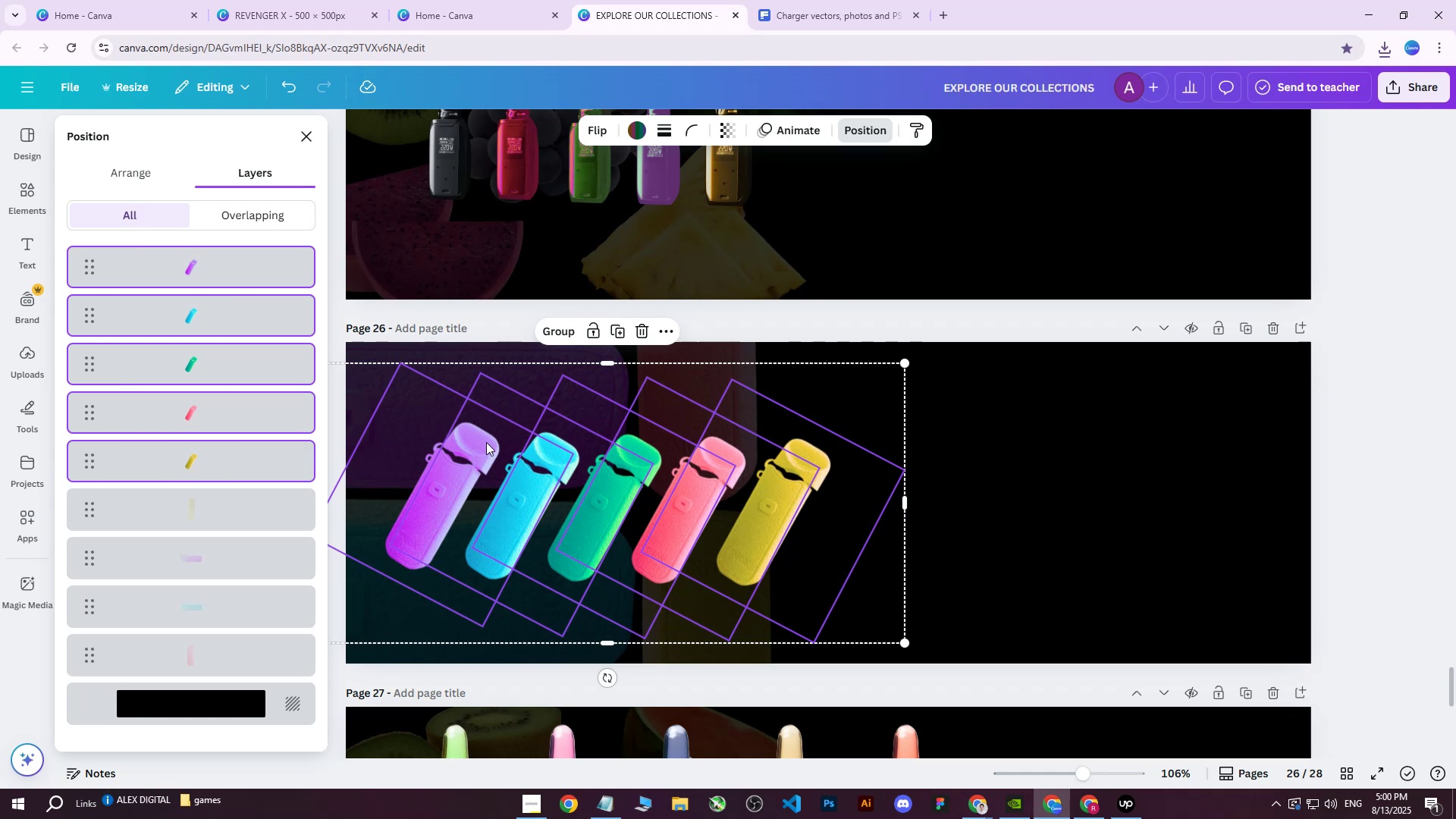 
hold_key(key=ArrowLeft, duration=0.54)
 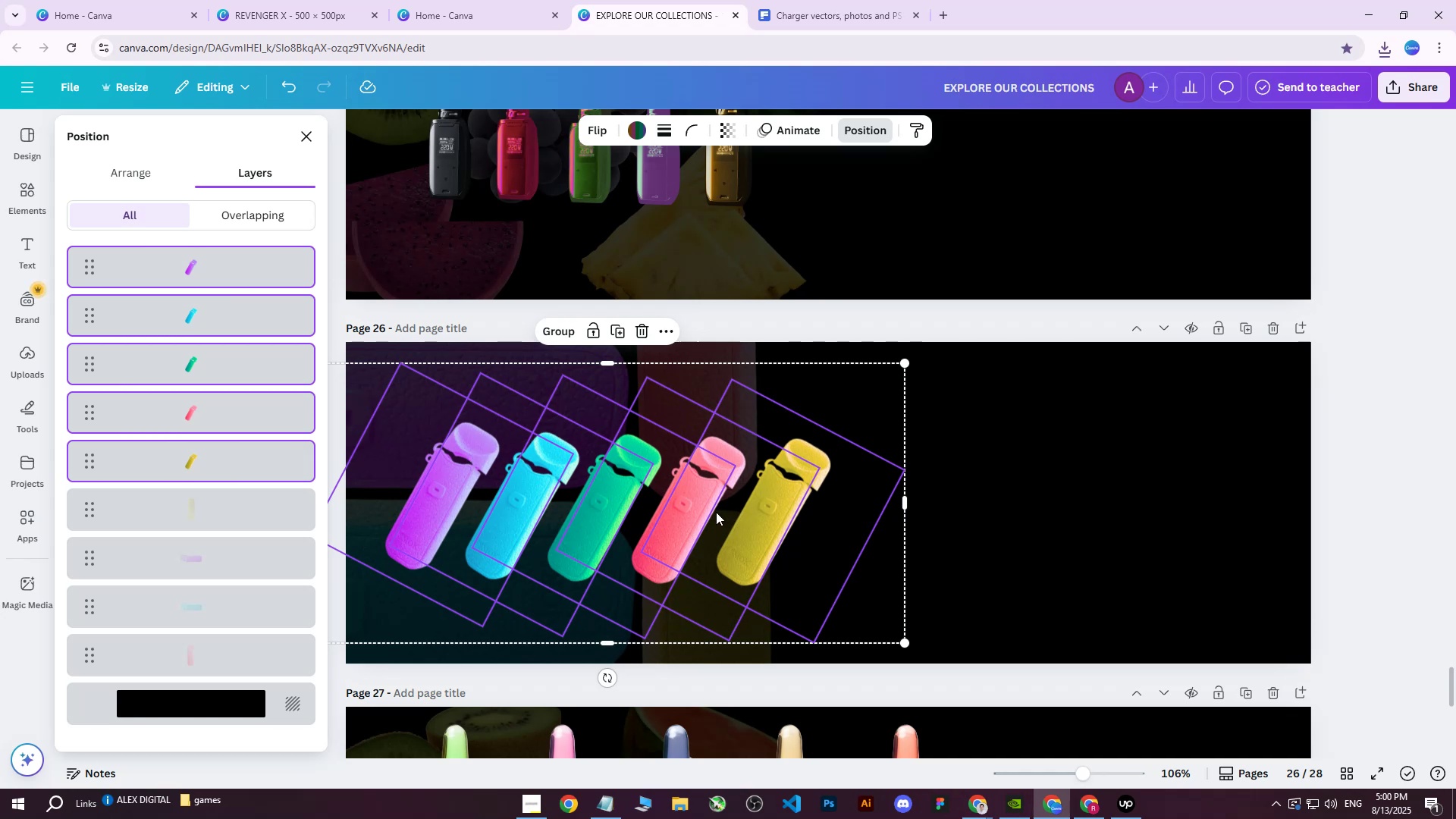 
left_click_drag(start_coordinate=[716, 512], to_coordinate=[694, 513])
 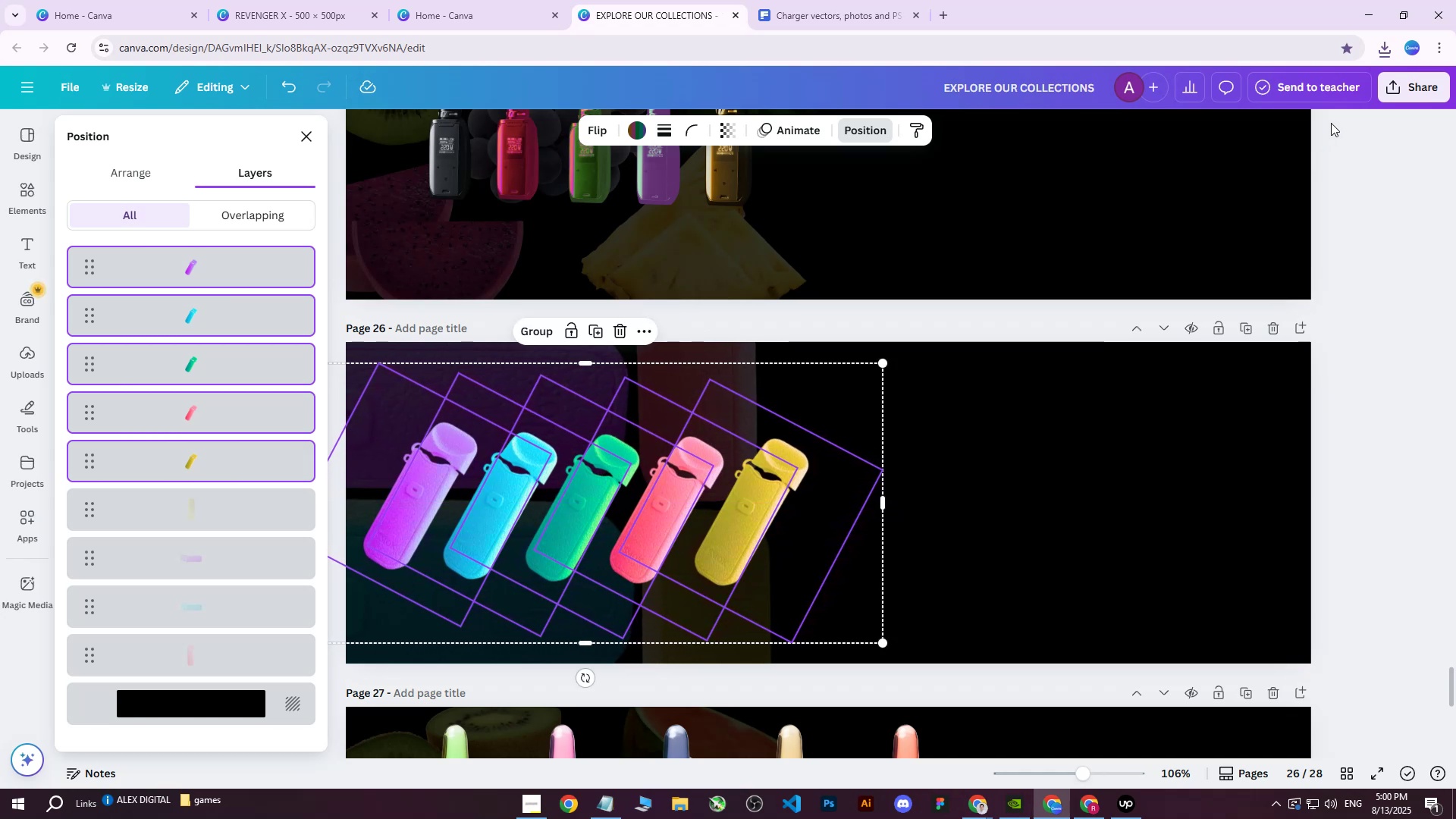 
left_click([1405, 92])
 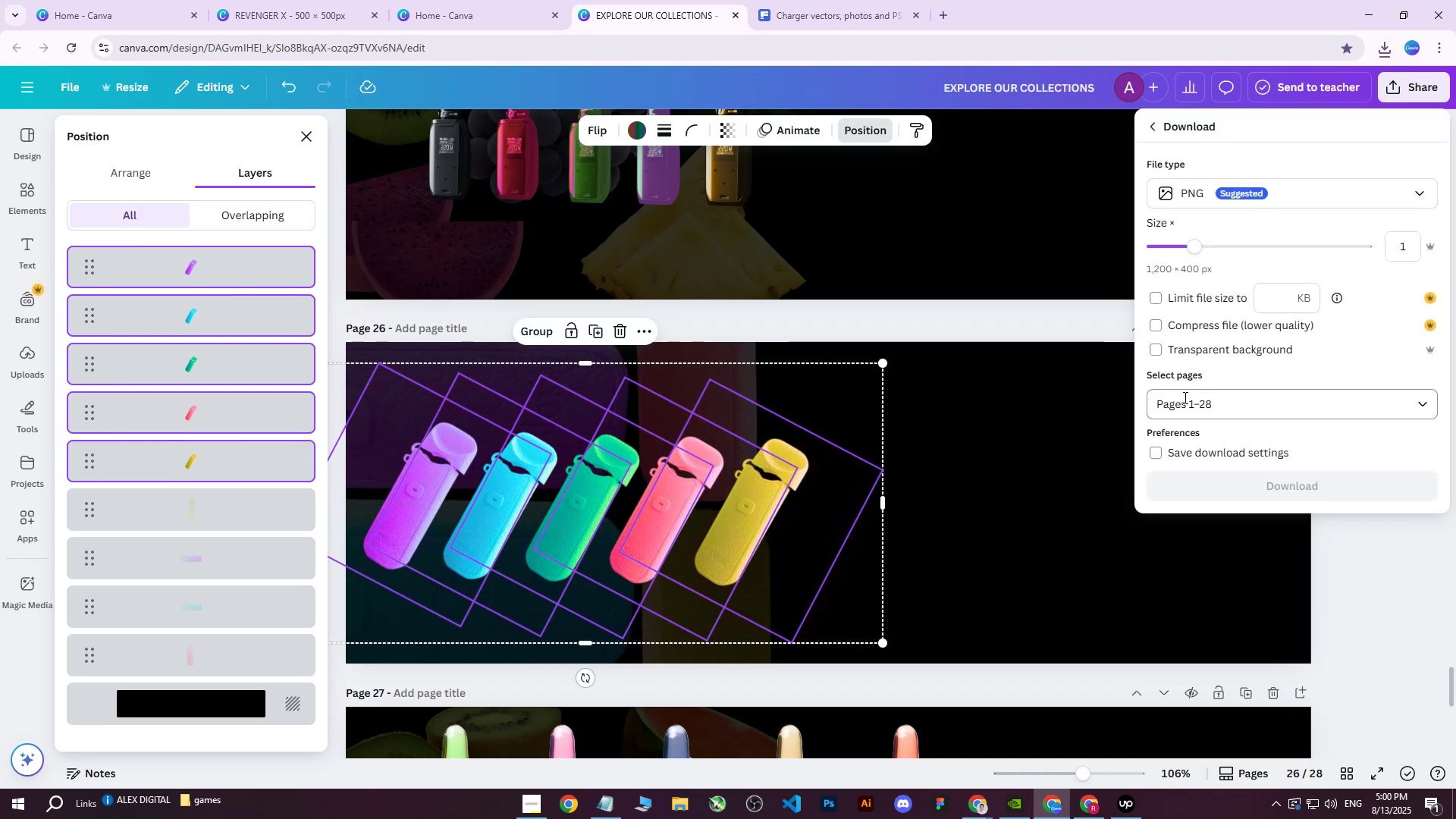 
double_click([1200, 408])
 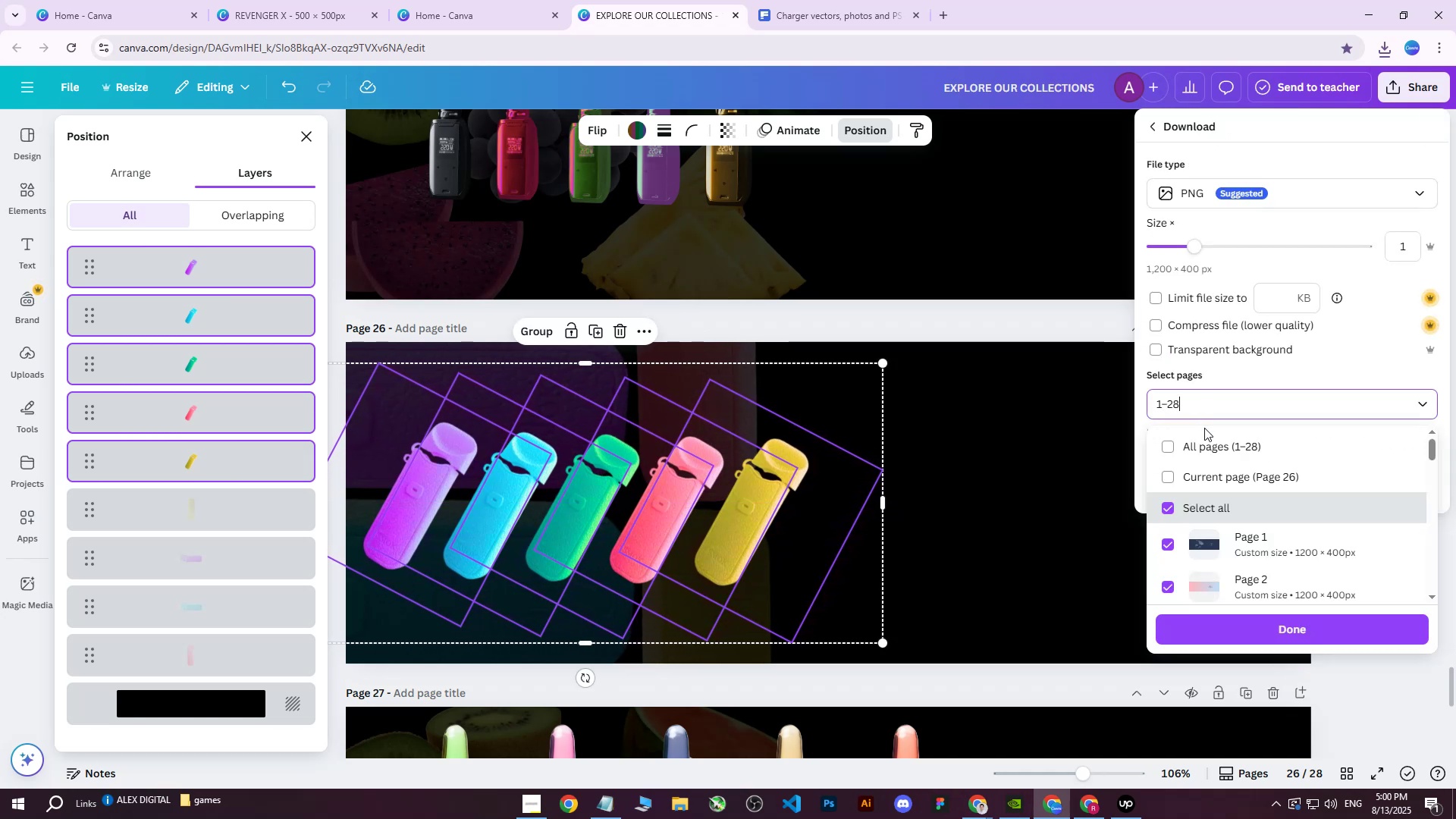 
triple_click([1204, 431])
 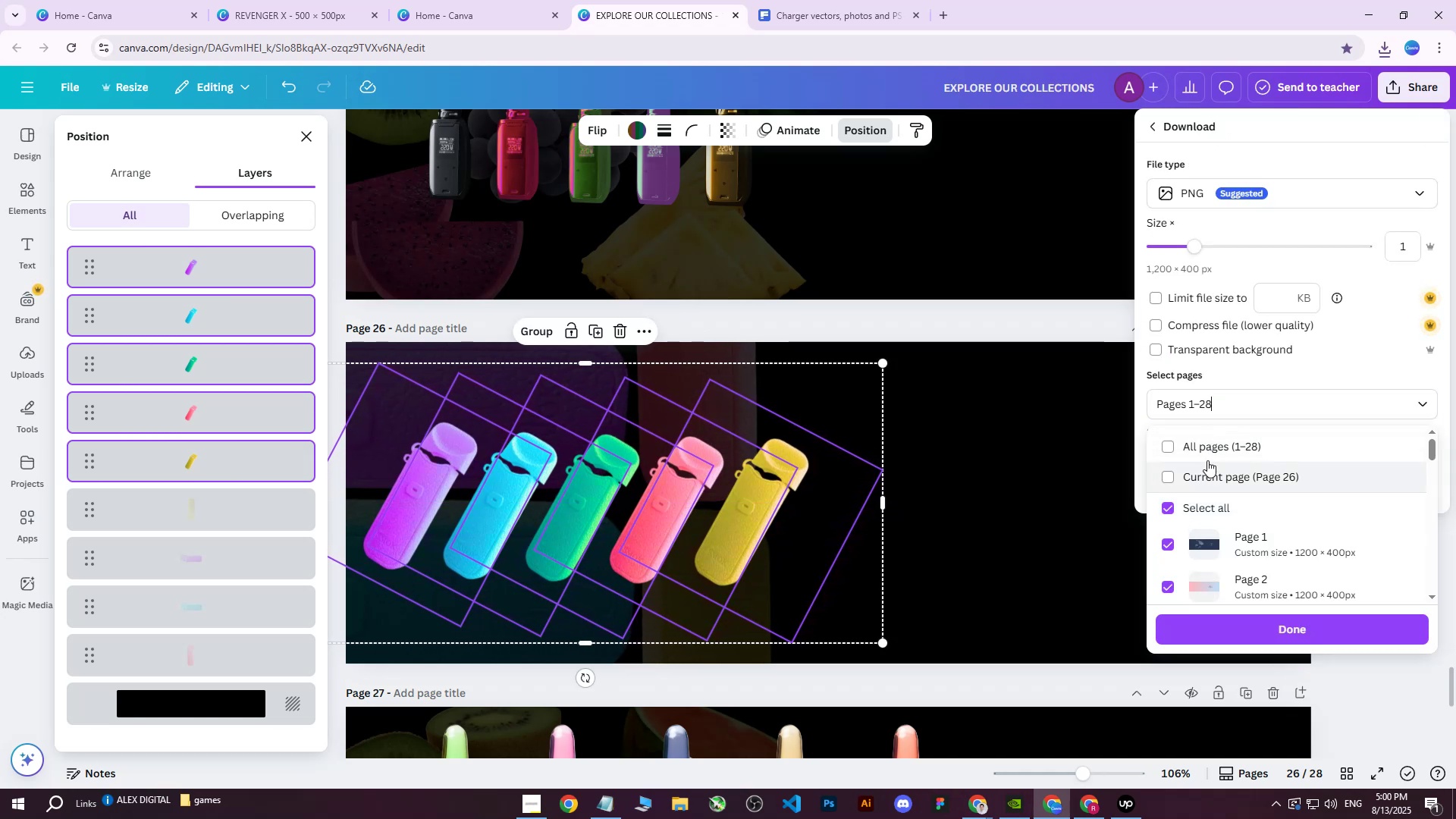 
triple_click([1212, 448])
 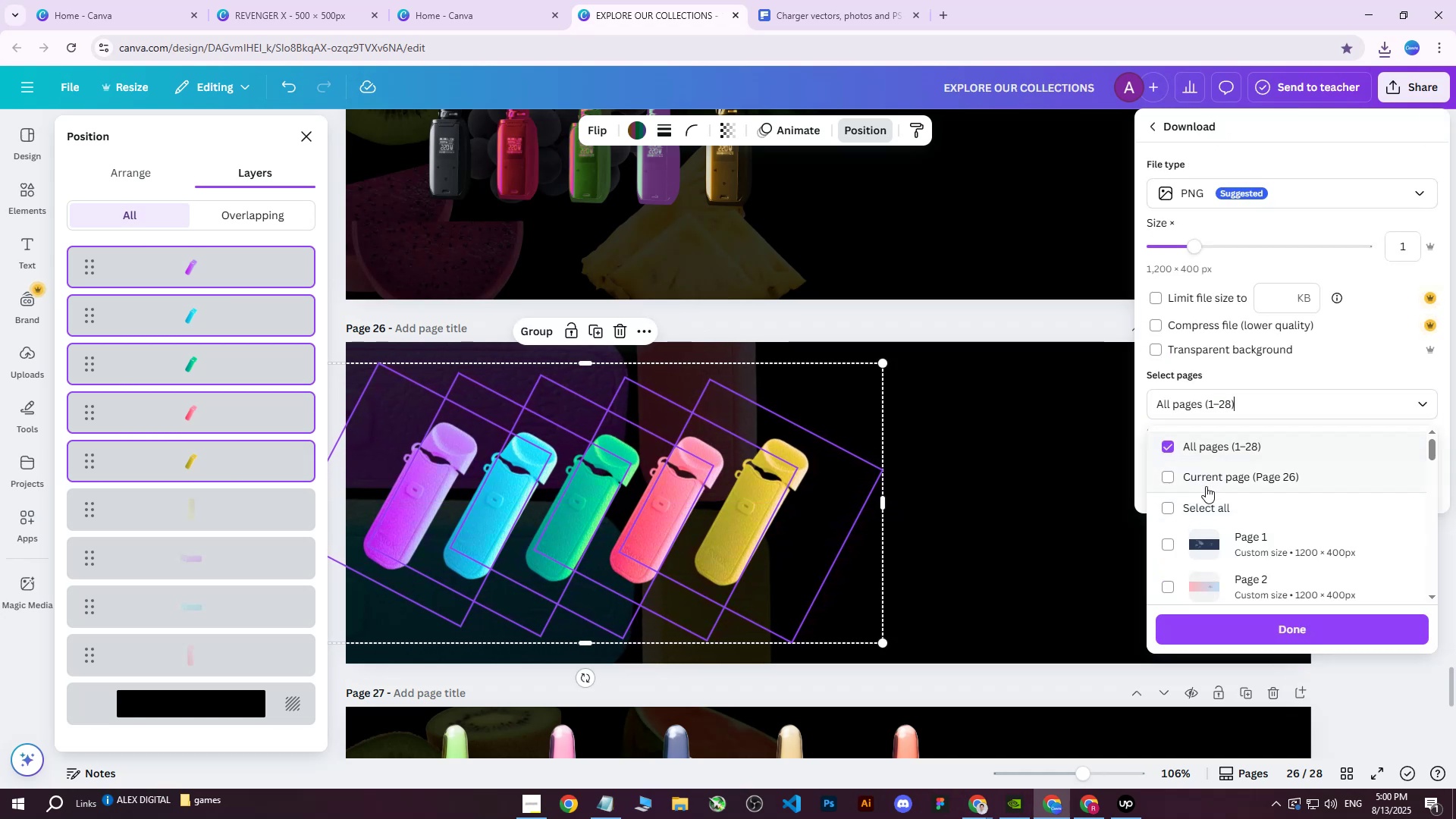 
triple_click([1205, 488])
 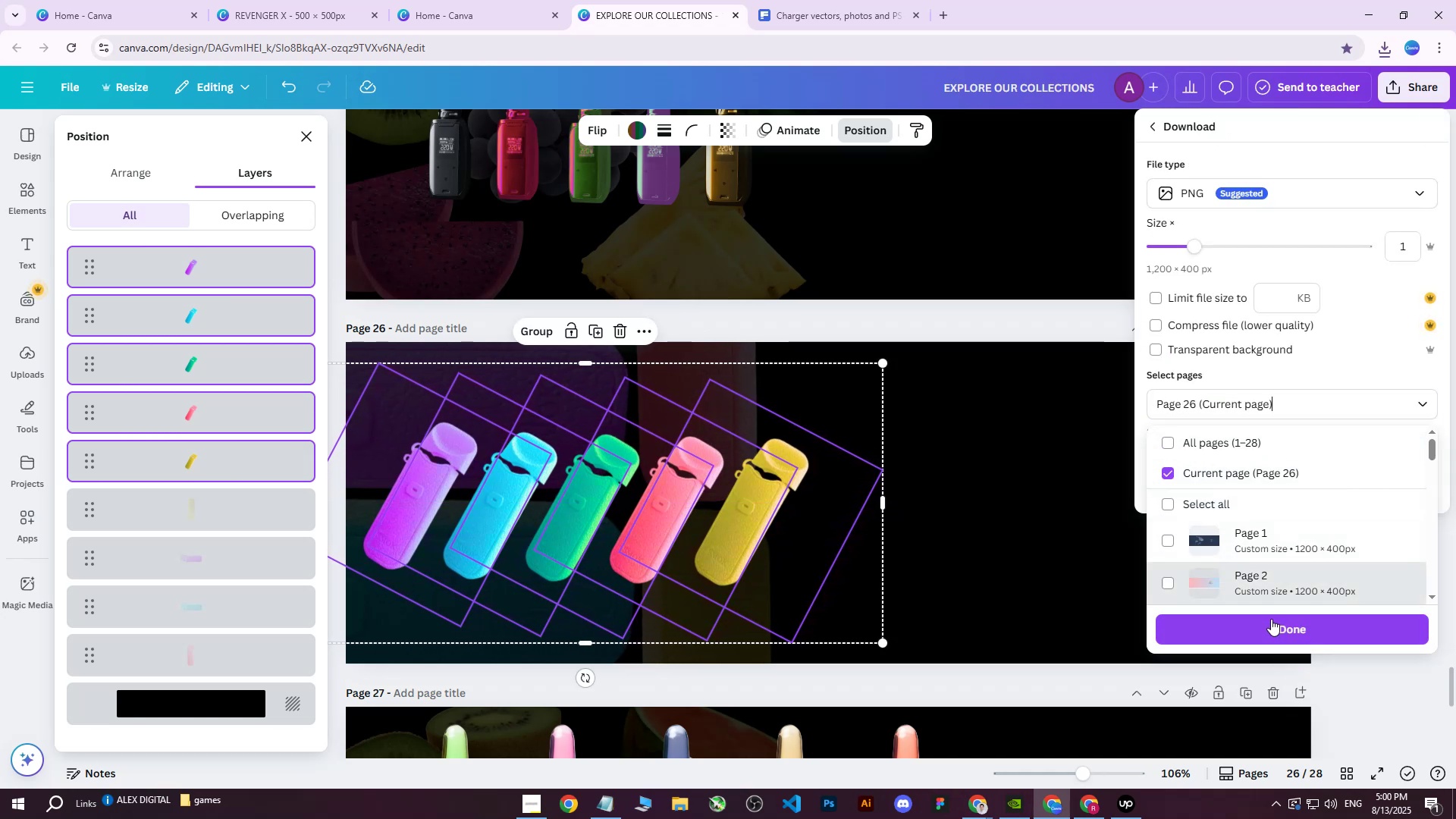 
left_click([1267, 625])
 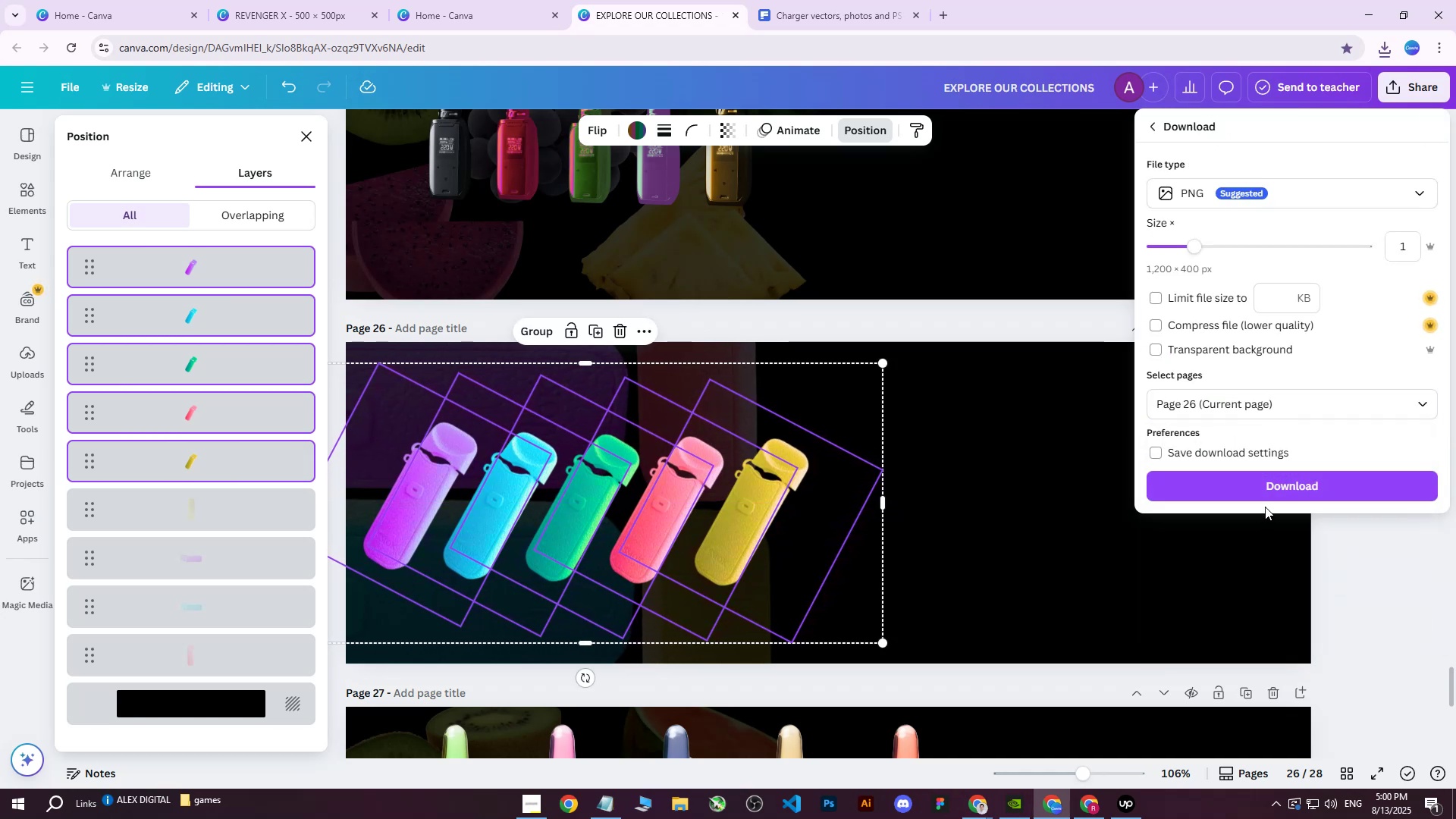 
triple_click([1270, 486])
 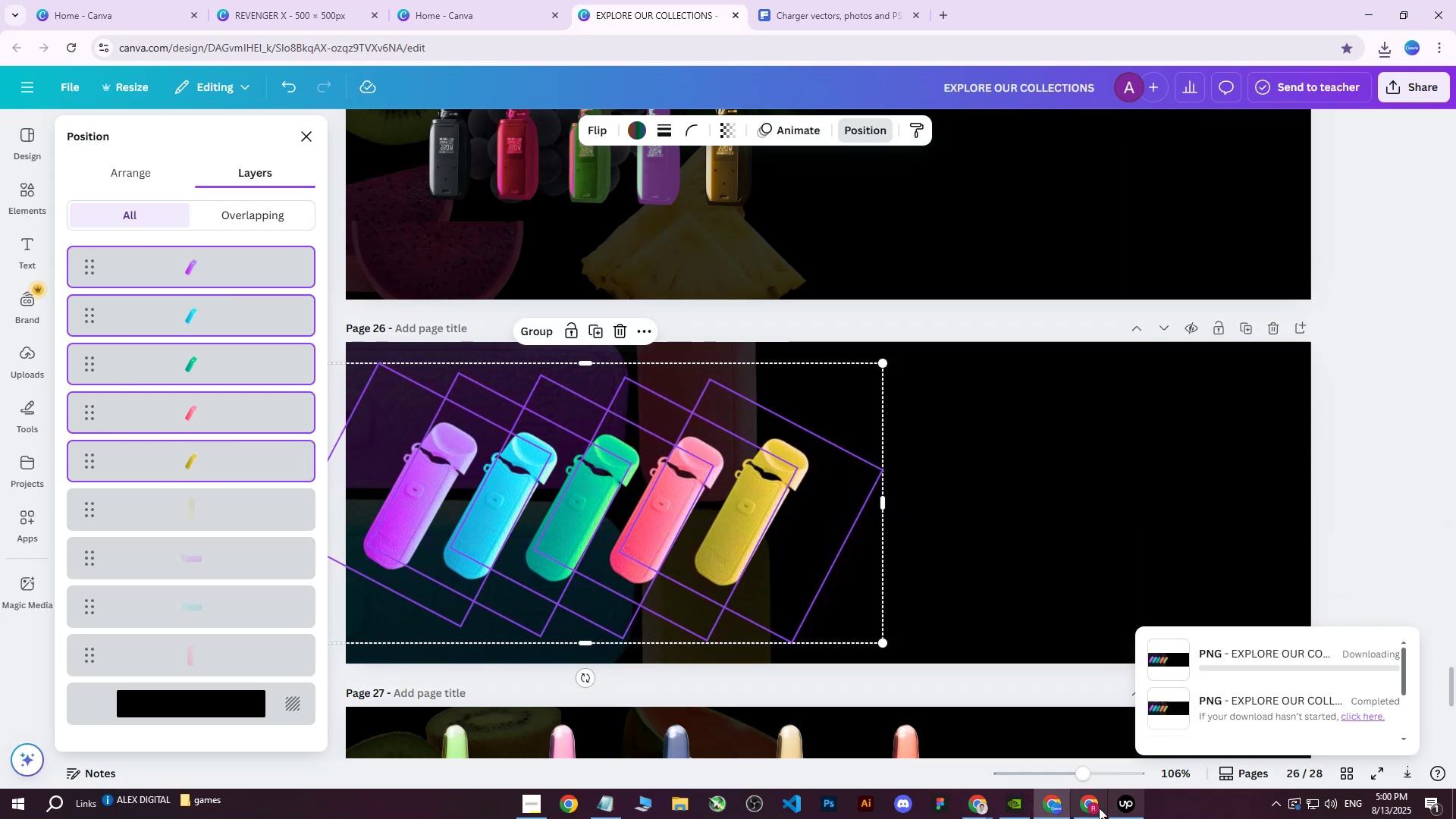 
left_click([1084, 811])
 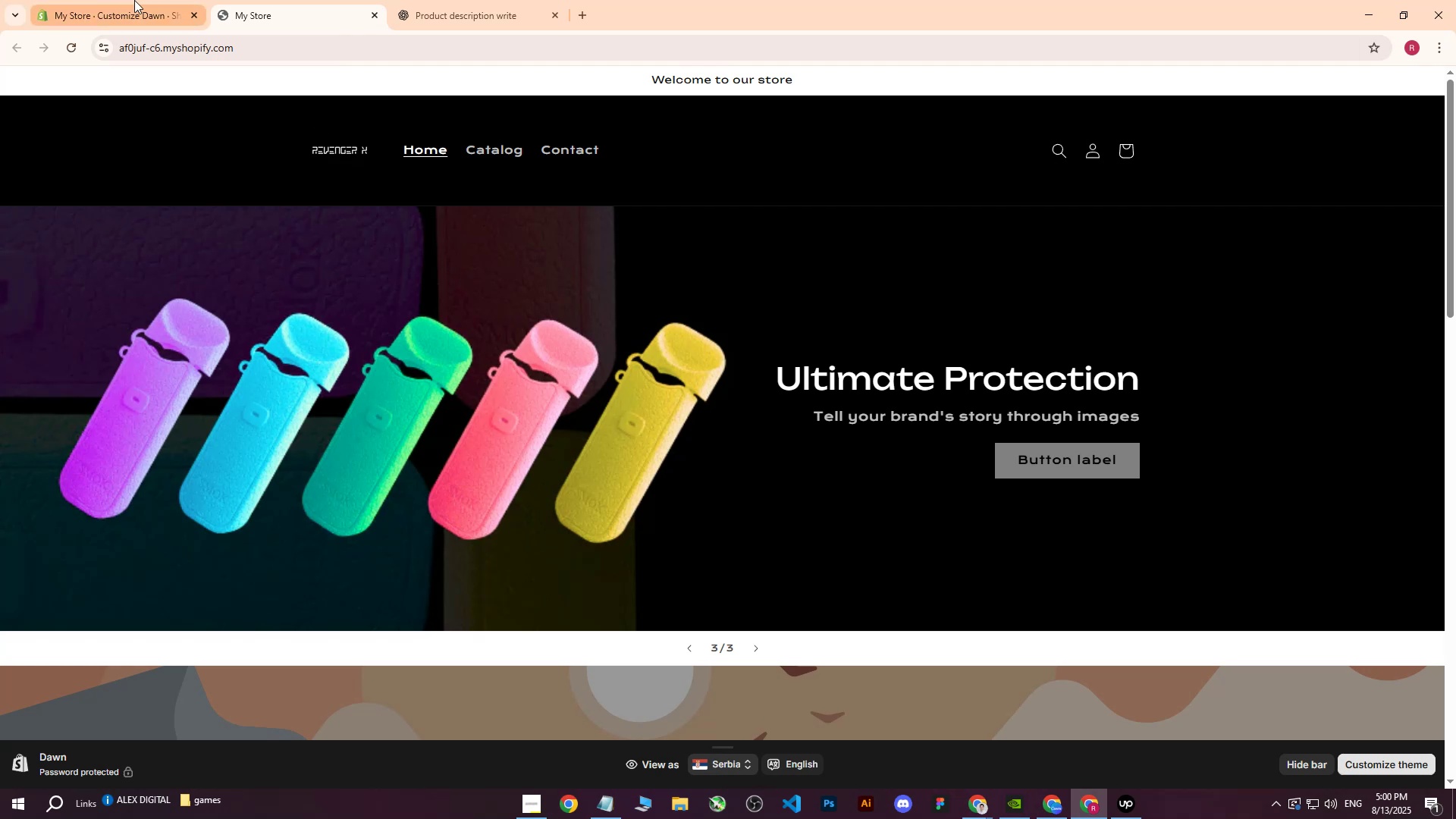 
left_click([134, 0])
 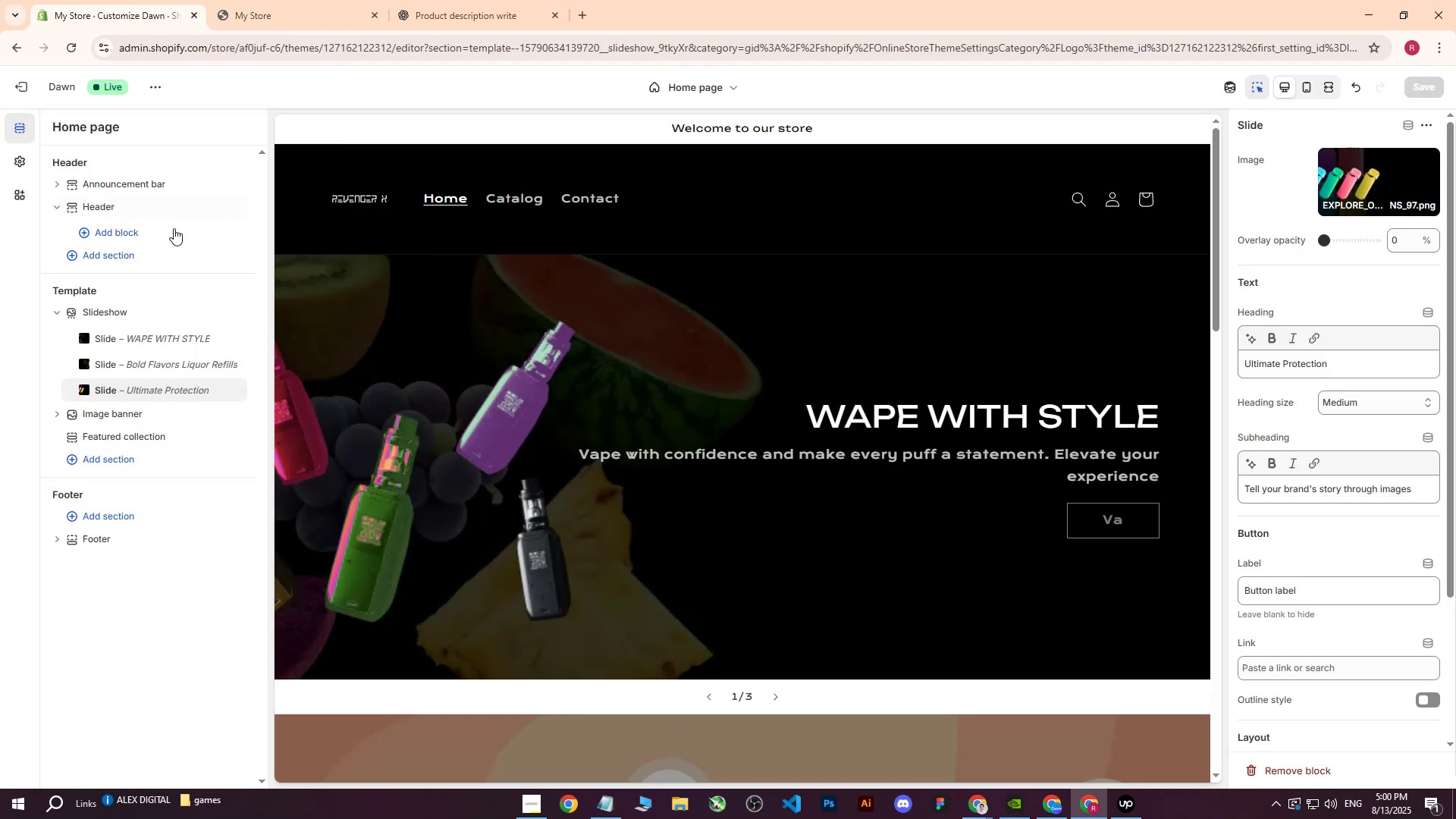 
left_click([249, 0])
 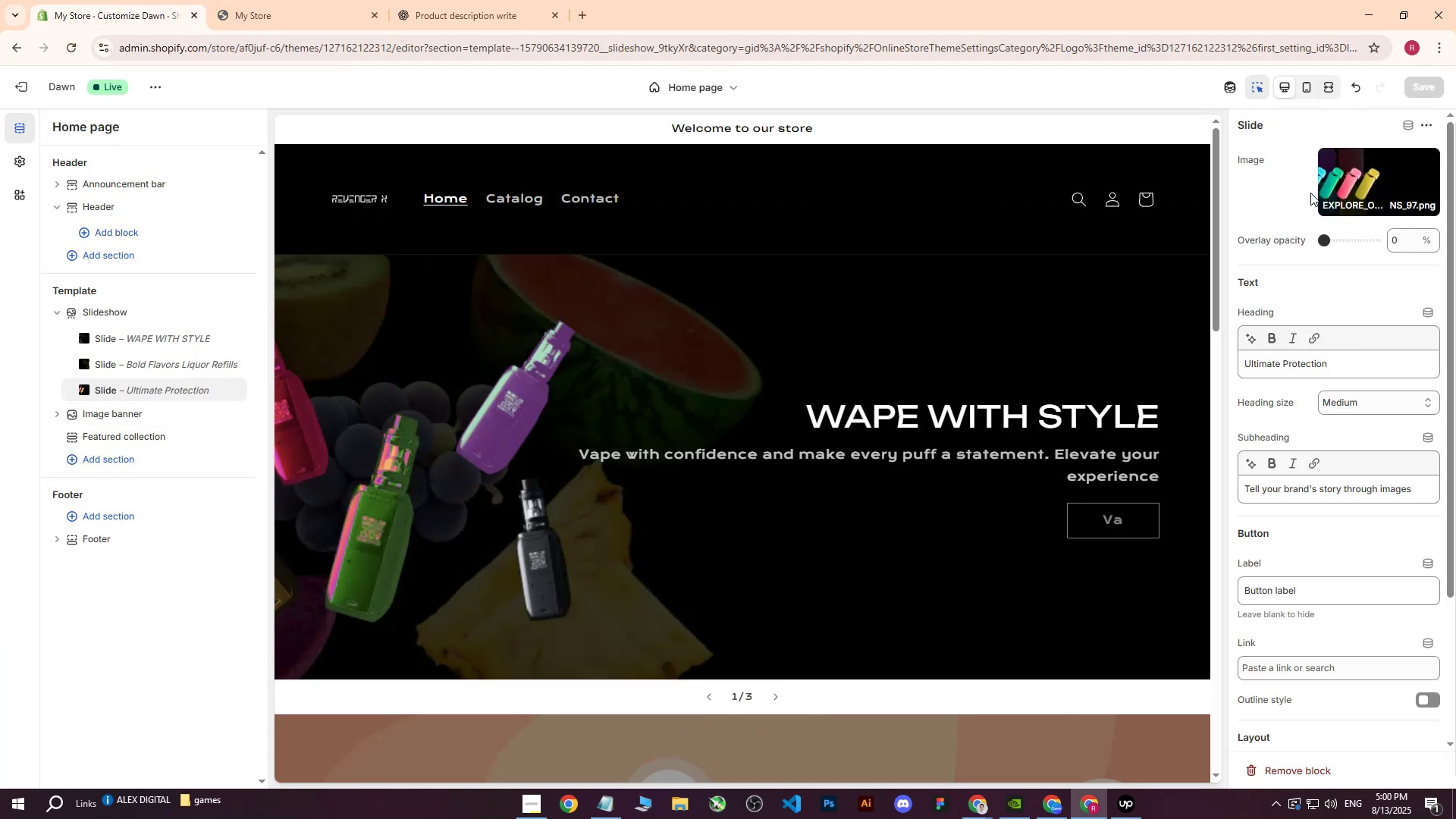 
left_click([1379, 174])
 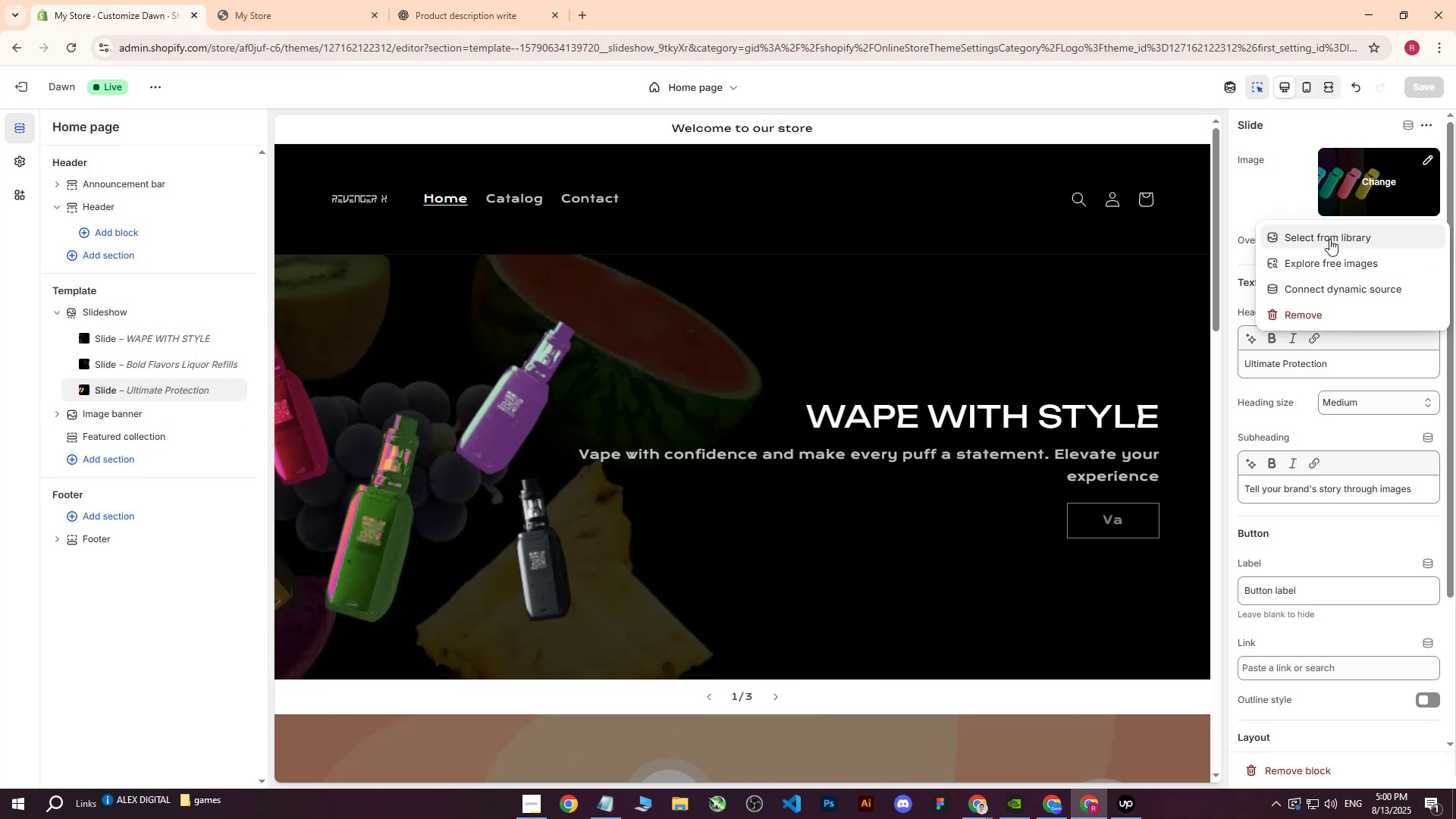 
left_click([1329, 239])
 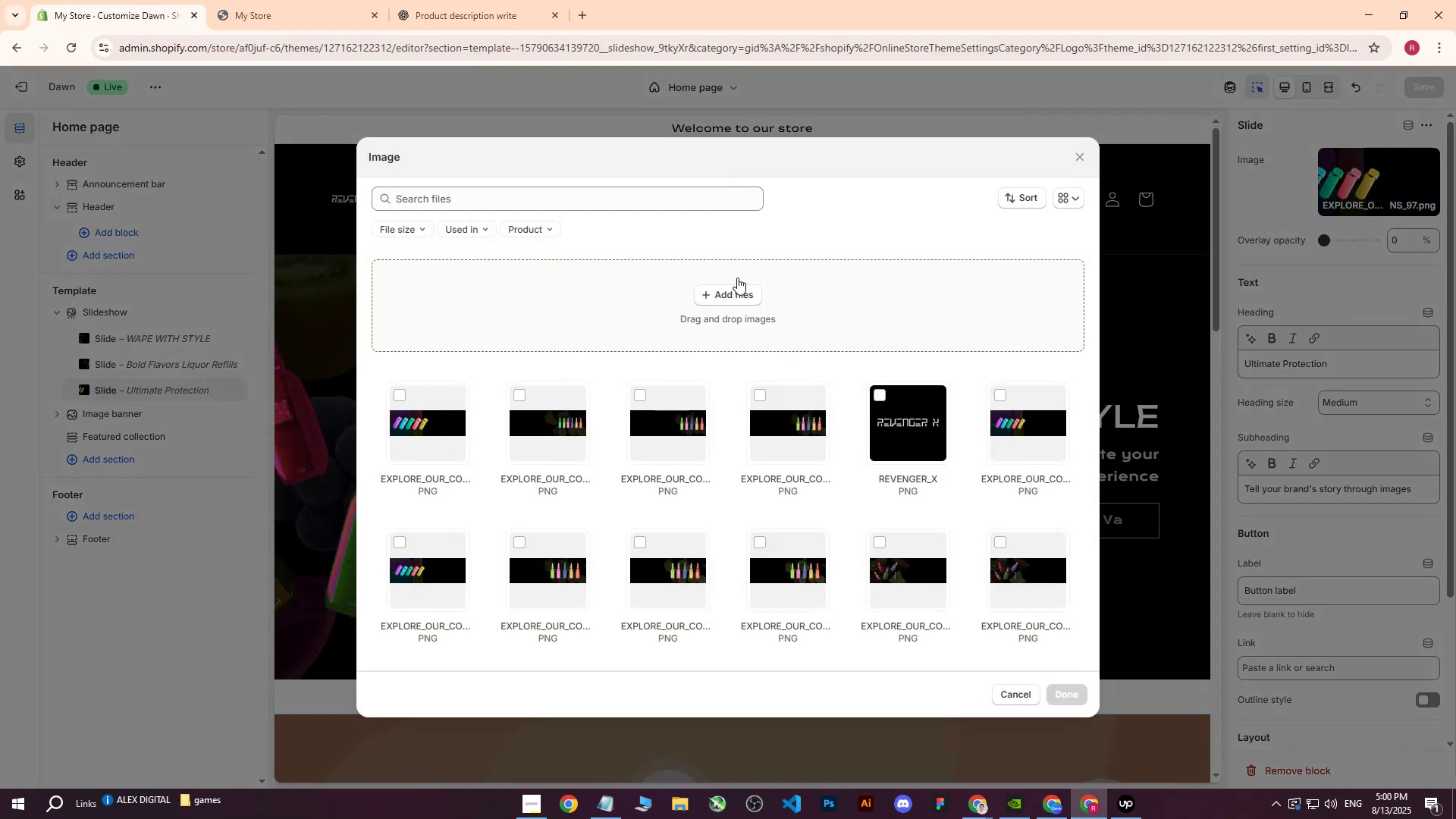 
left_click([747, 291])
 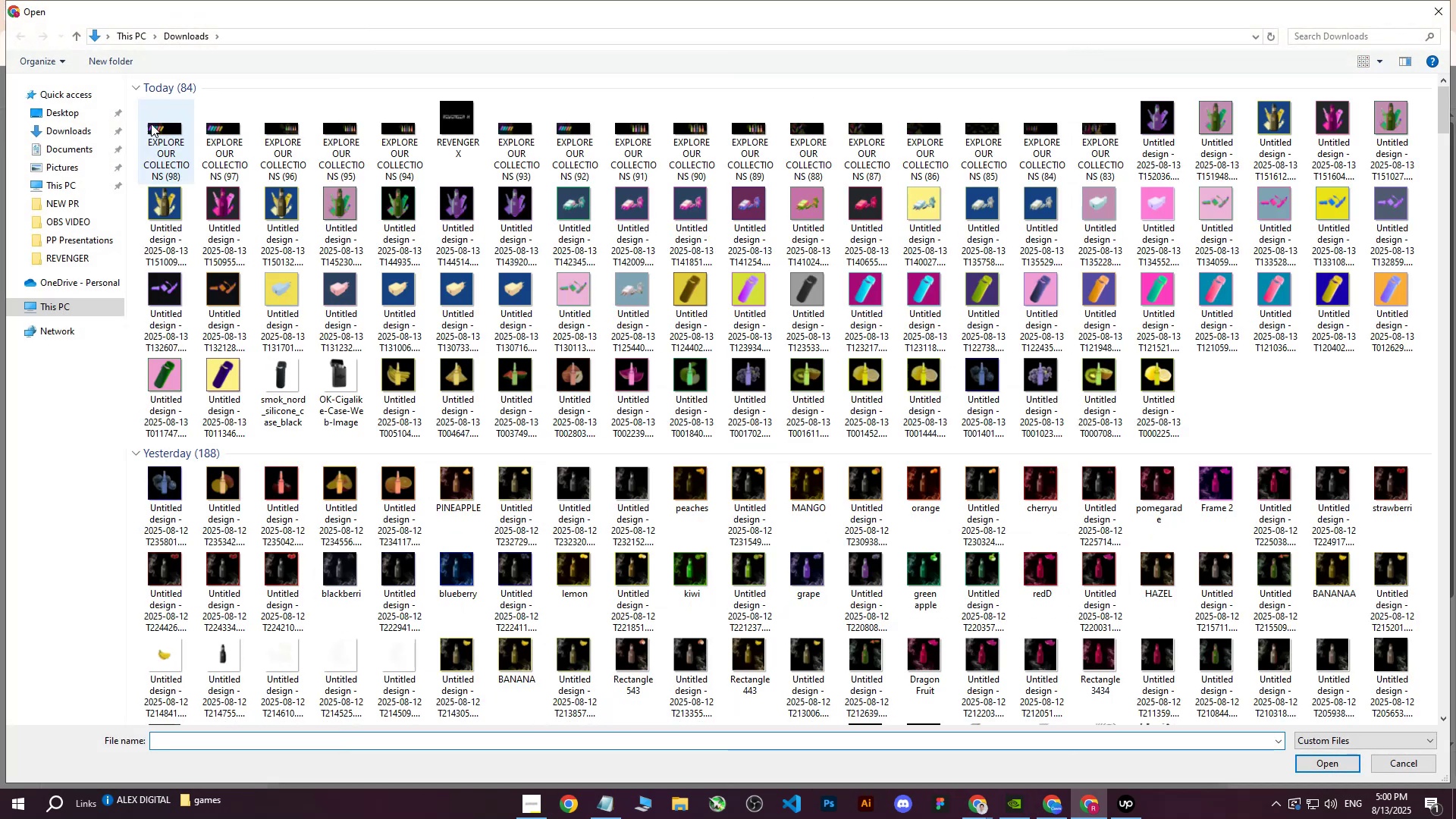 
left_click([160, 124])
 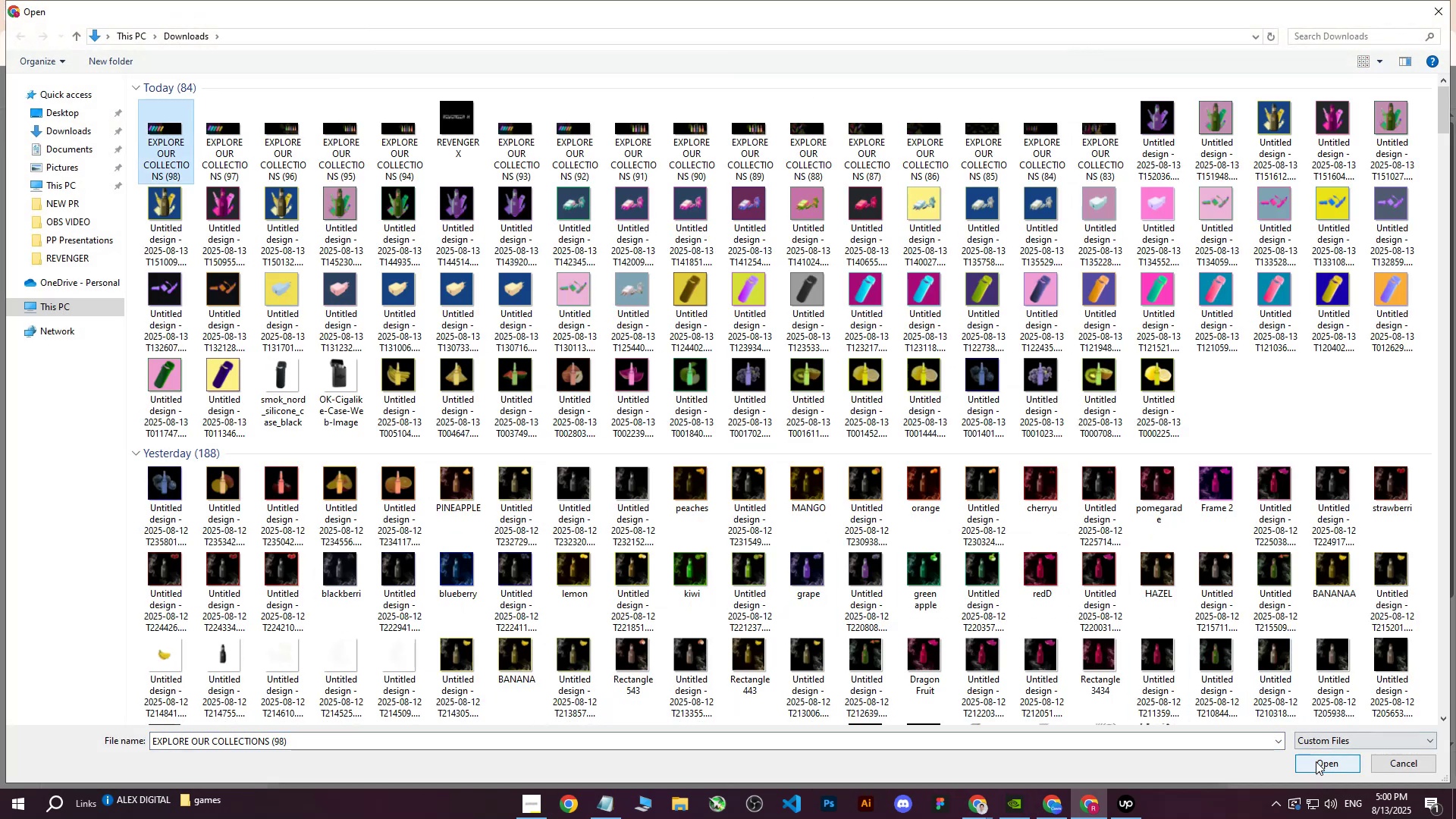 
left_click([1320, 760])
 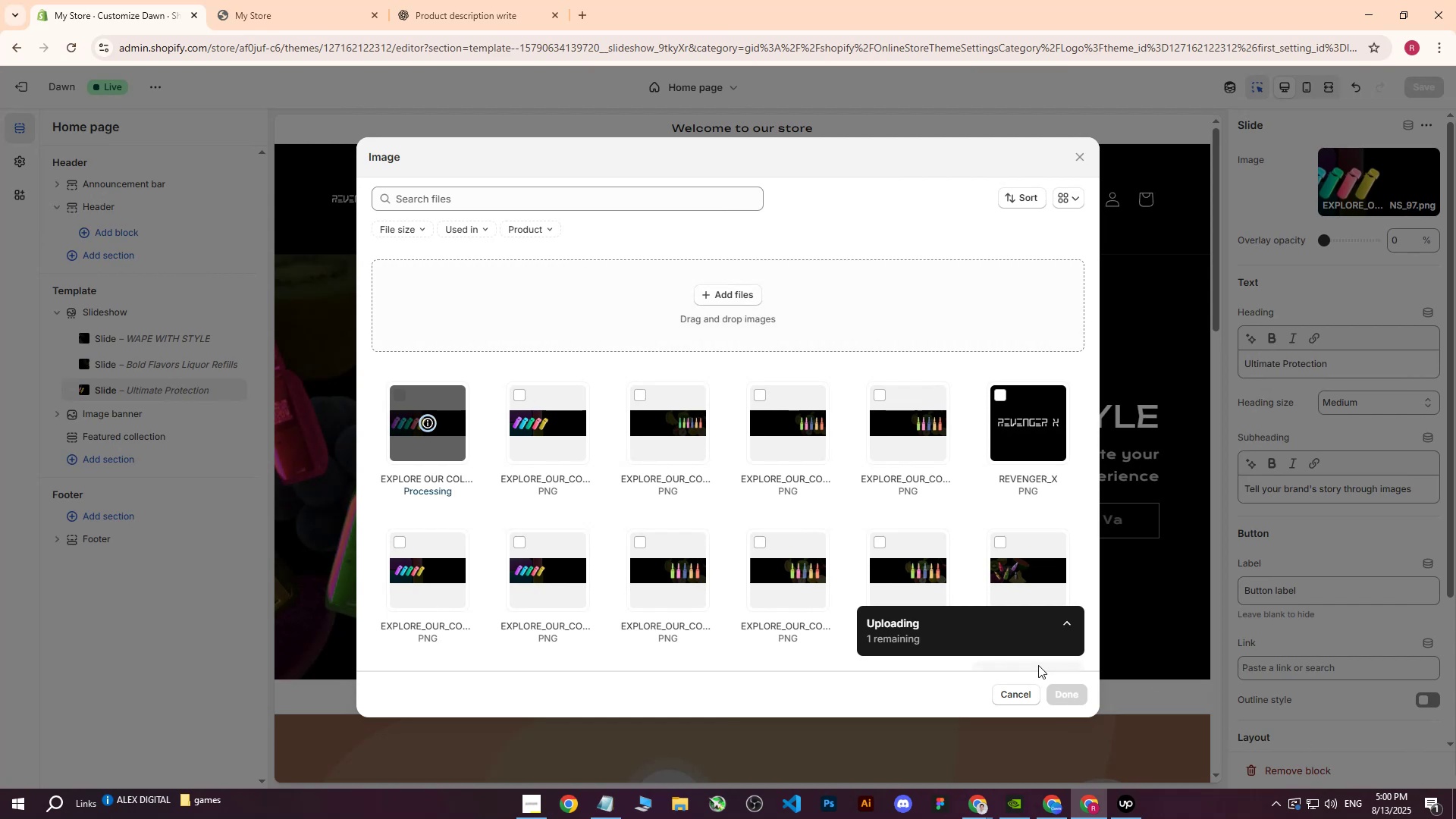 
wait(9.89)
 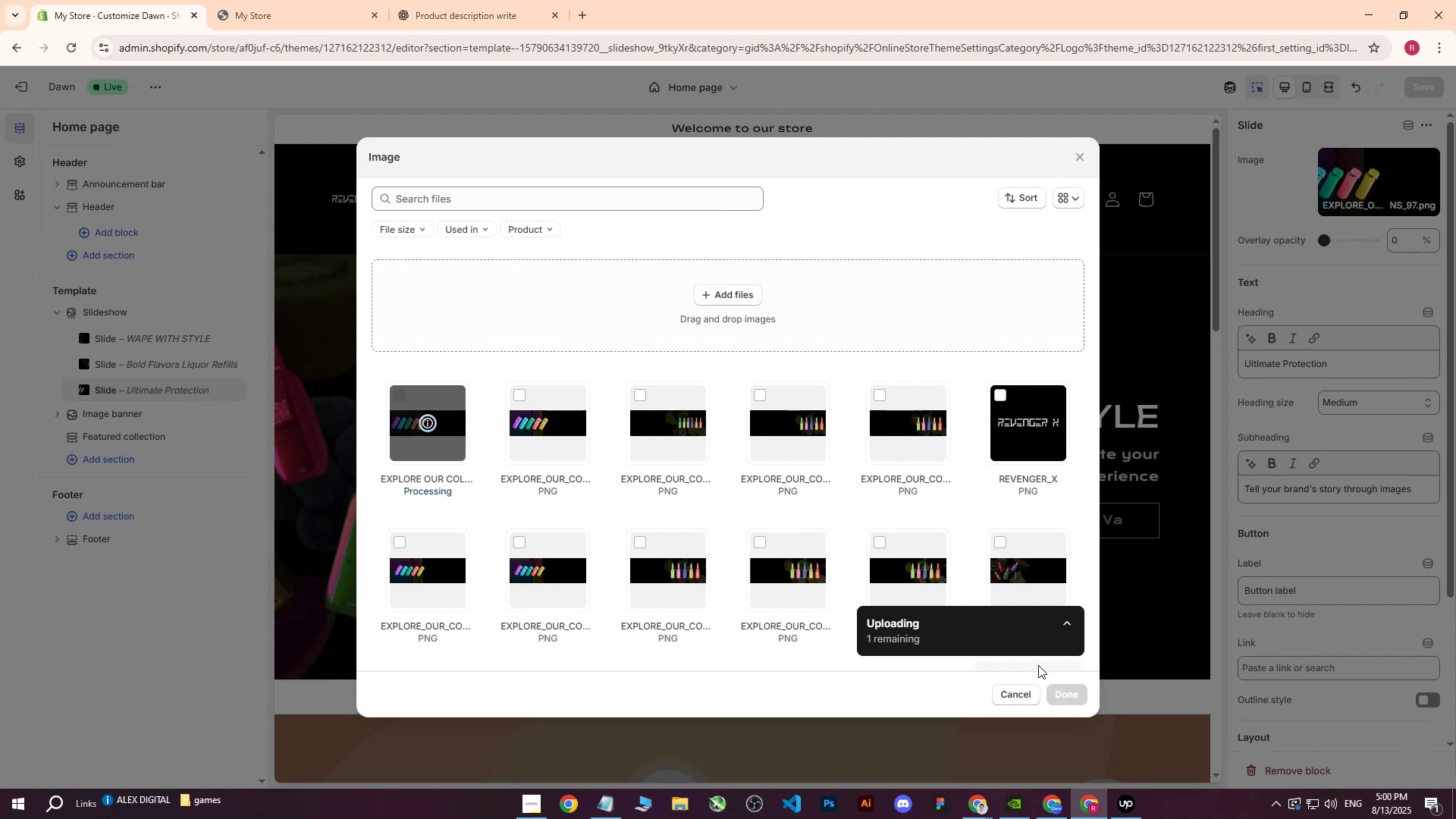 
left_click([1073, 688])
 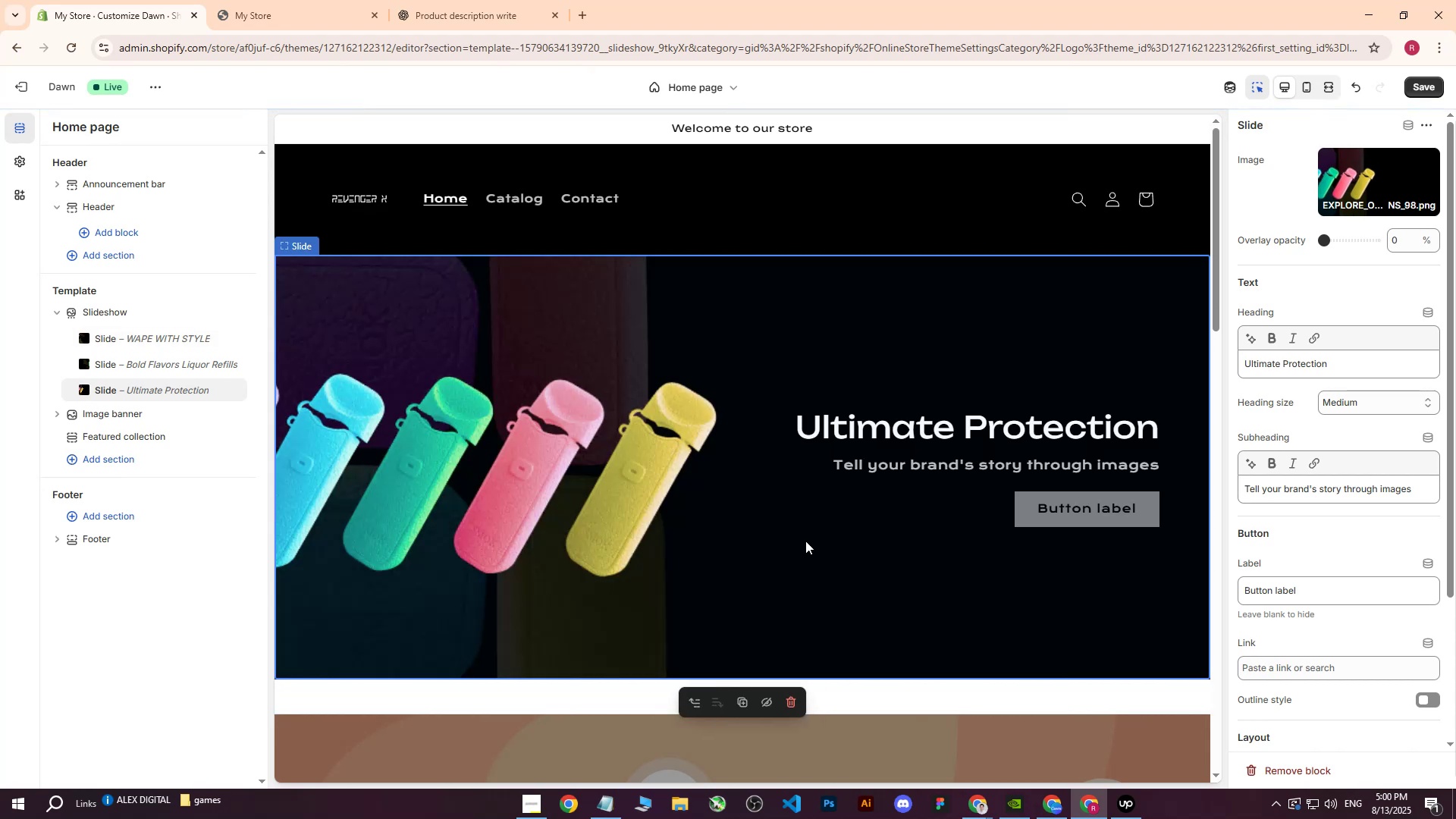 
scroll: coordinate [805, 541], scroll_direction: up, amount: 1.0
 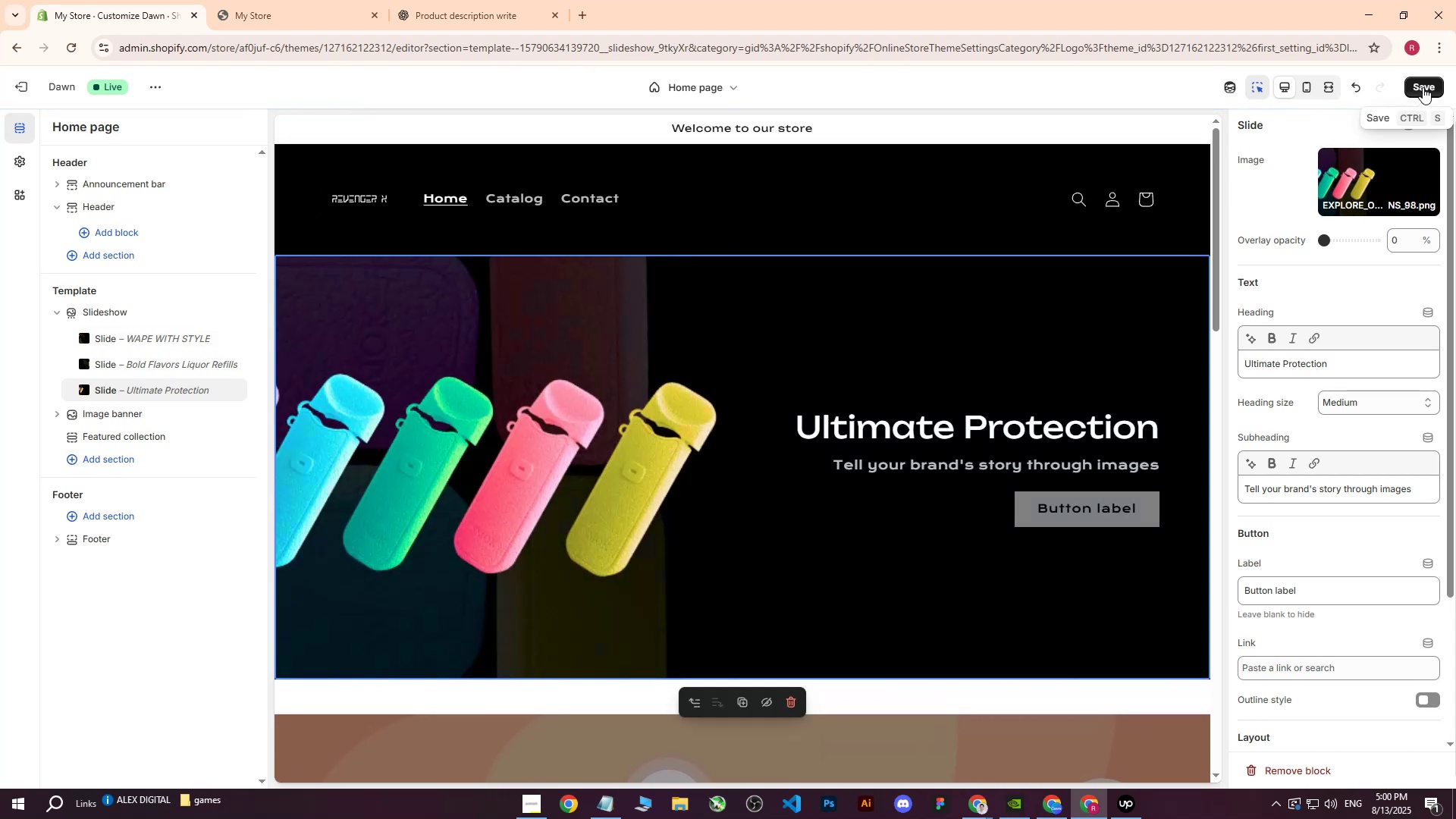 
left_click([1428, 84])
 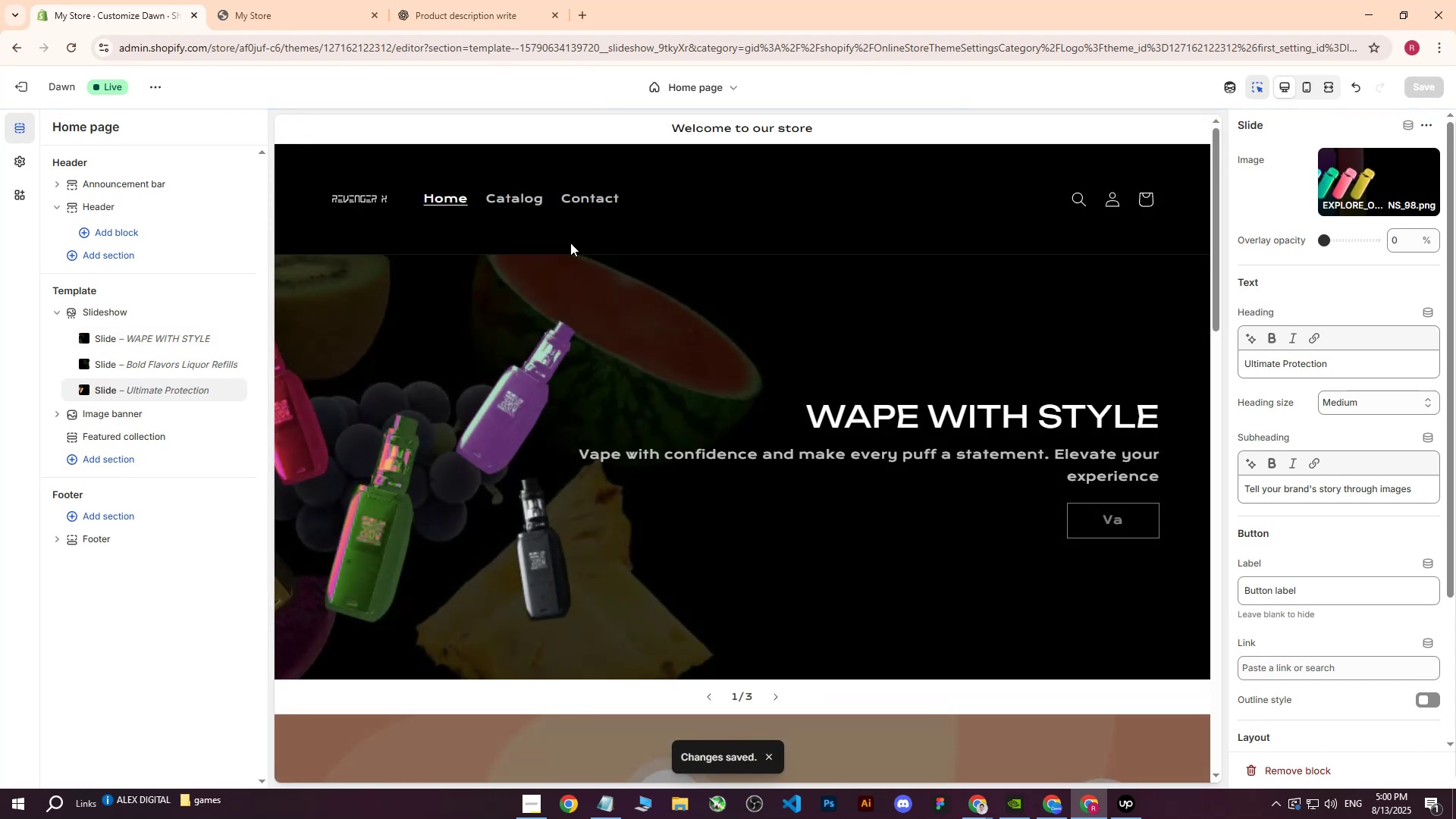 
mouse_move([49, 122])
 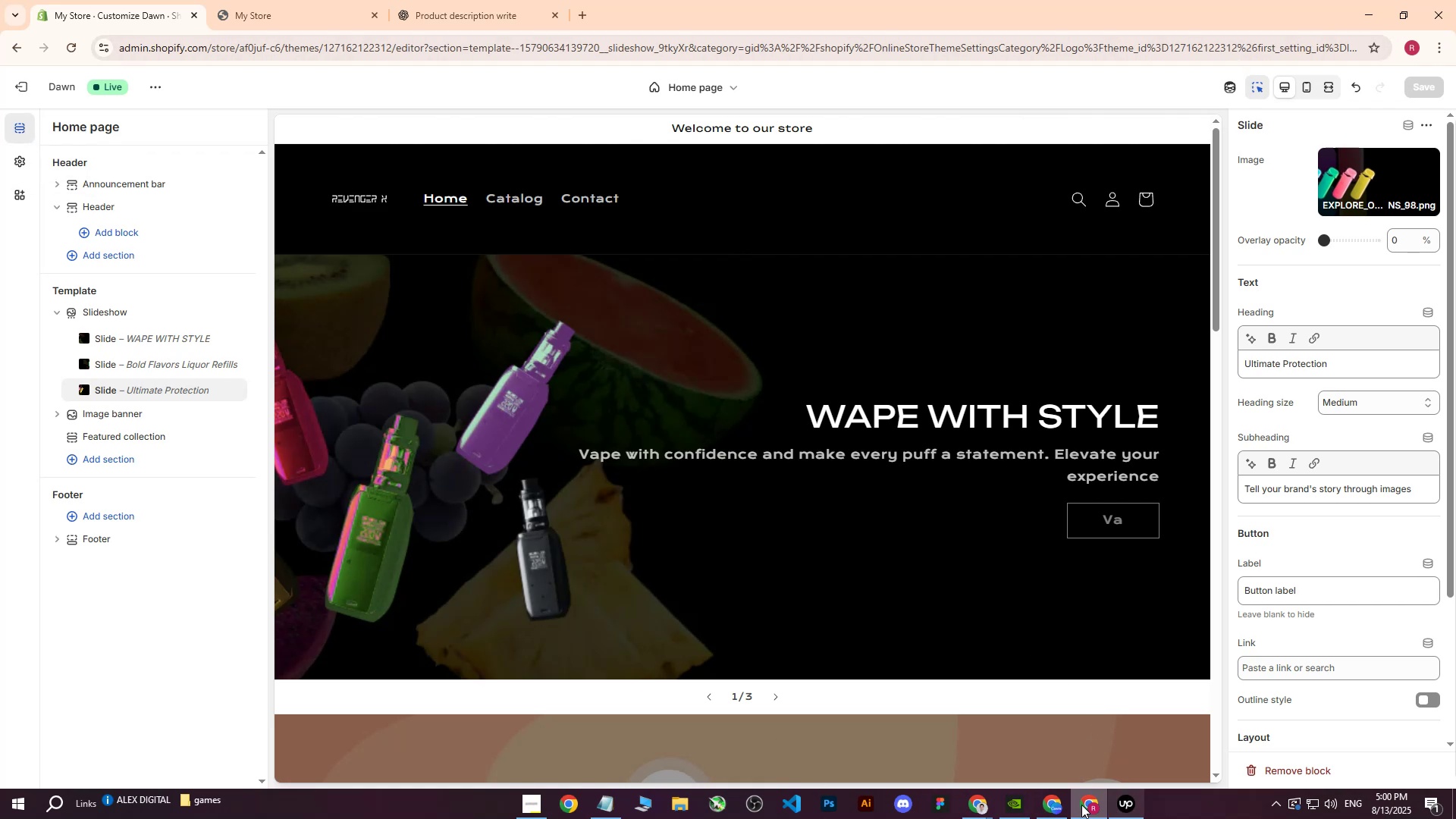 
left_click([1046, 803])
 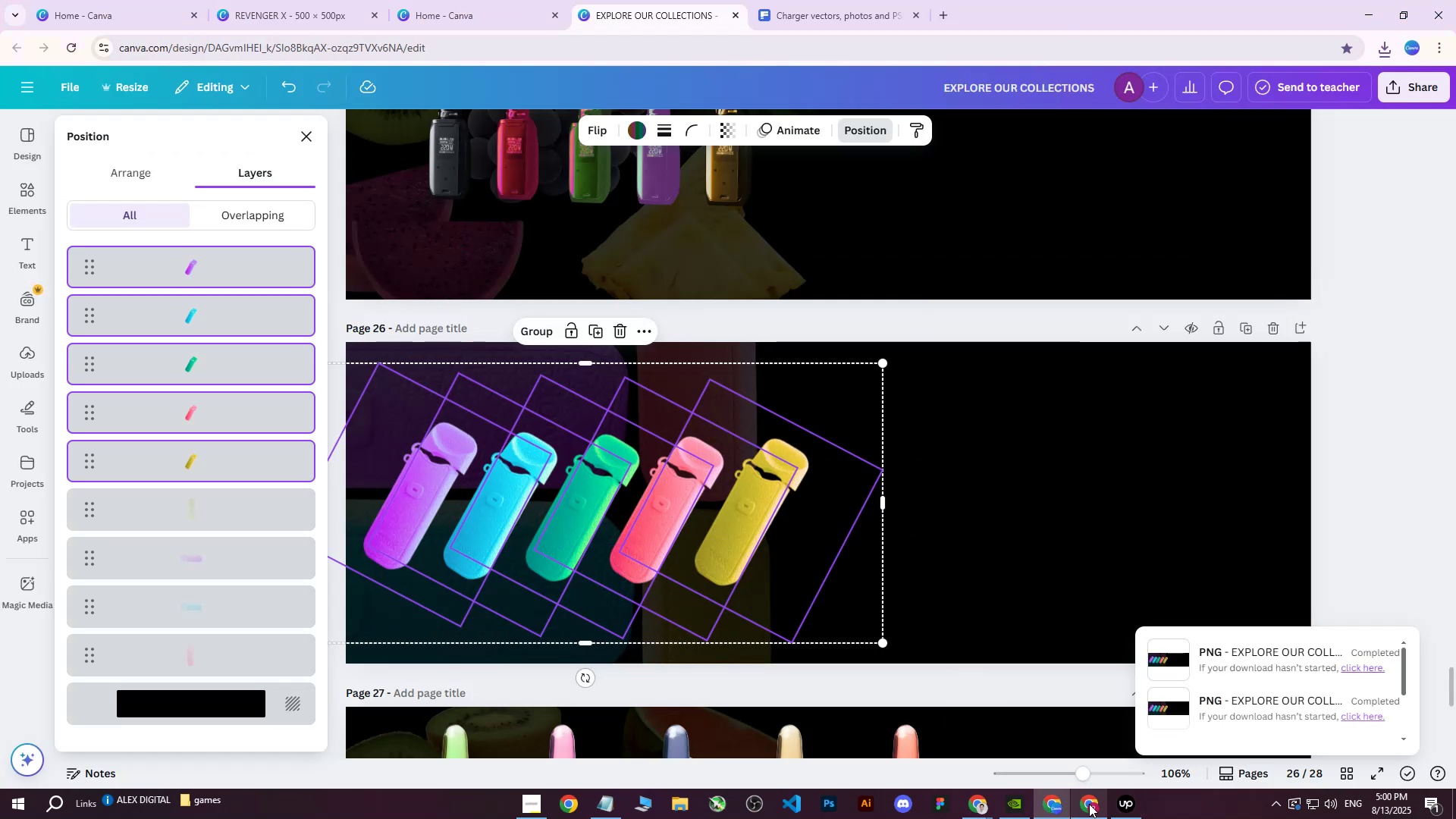 
left_click([1096, 814])
 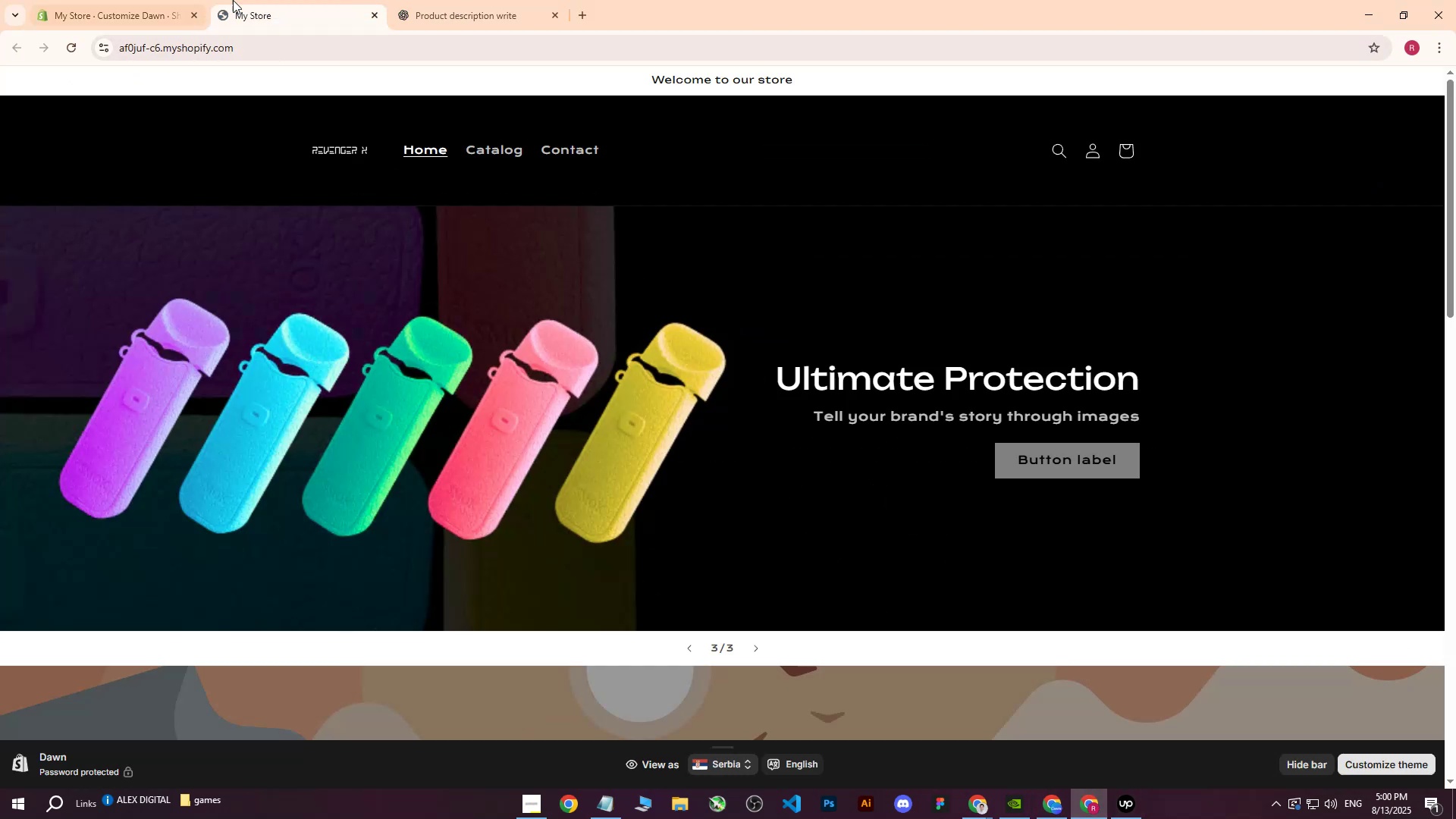 
double_click([78, 47])
 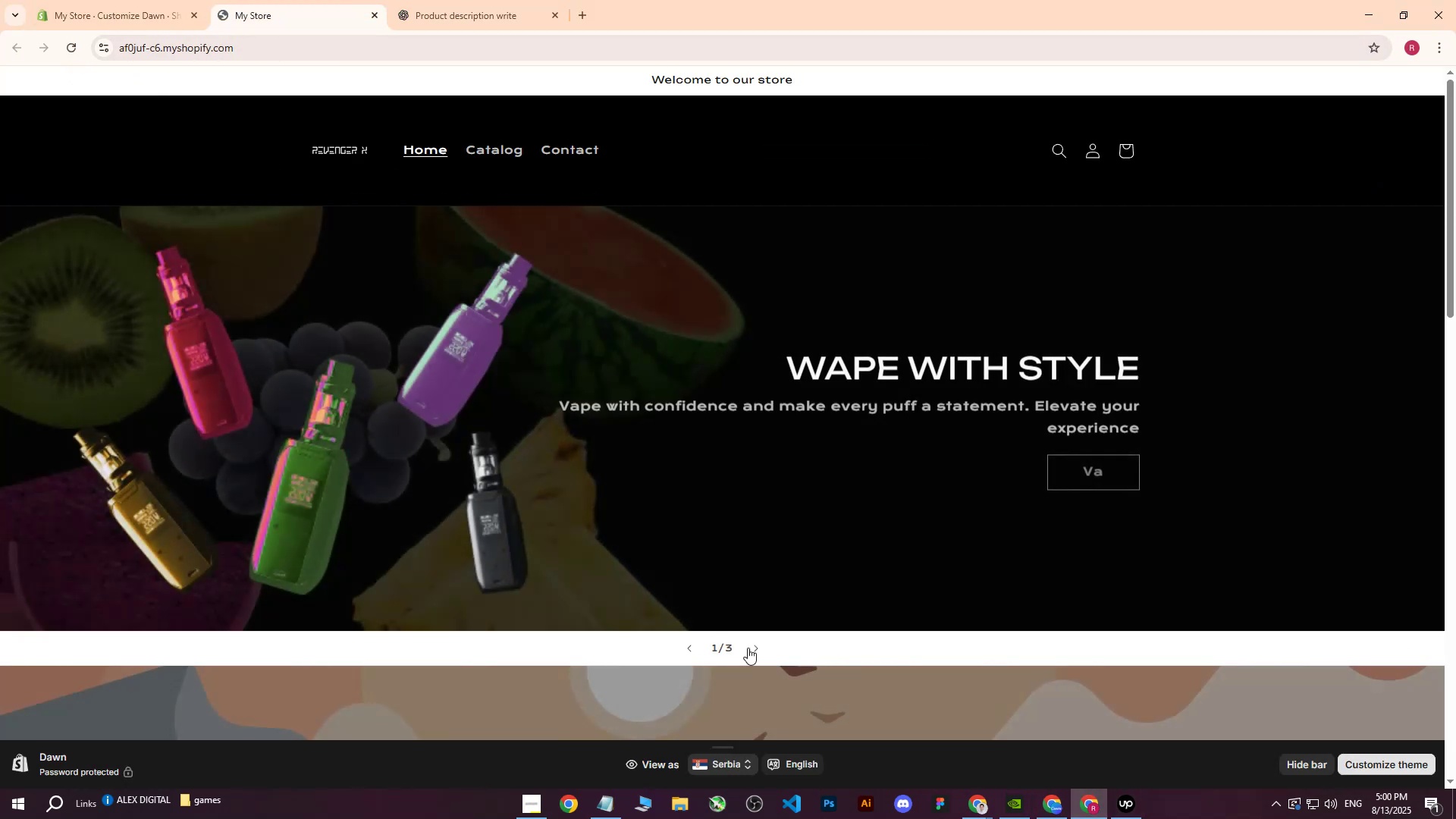 
left_click([758, 647])
 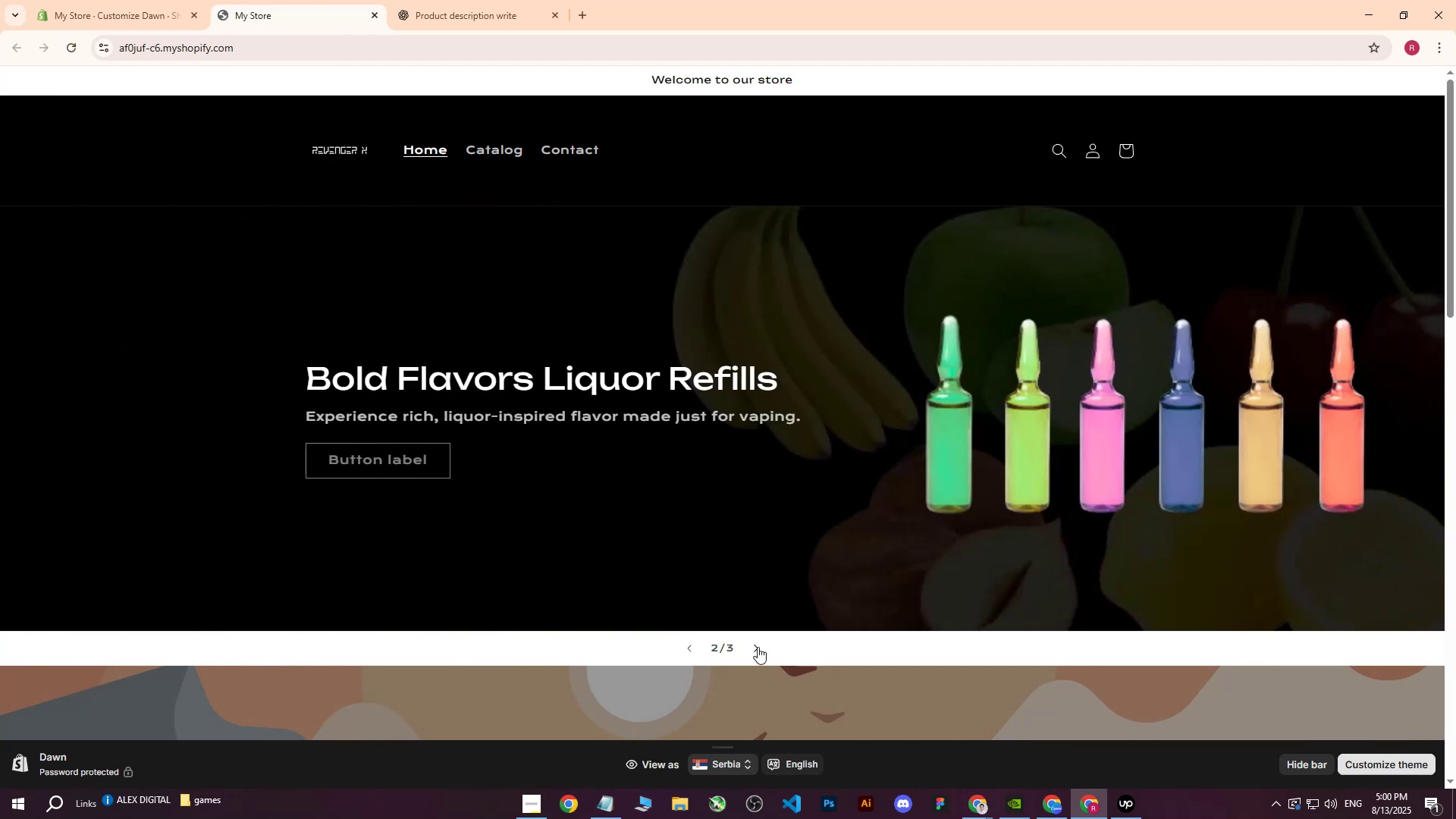 
left_click([758, 647])
 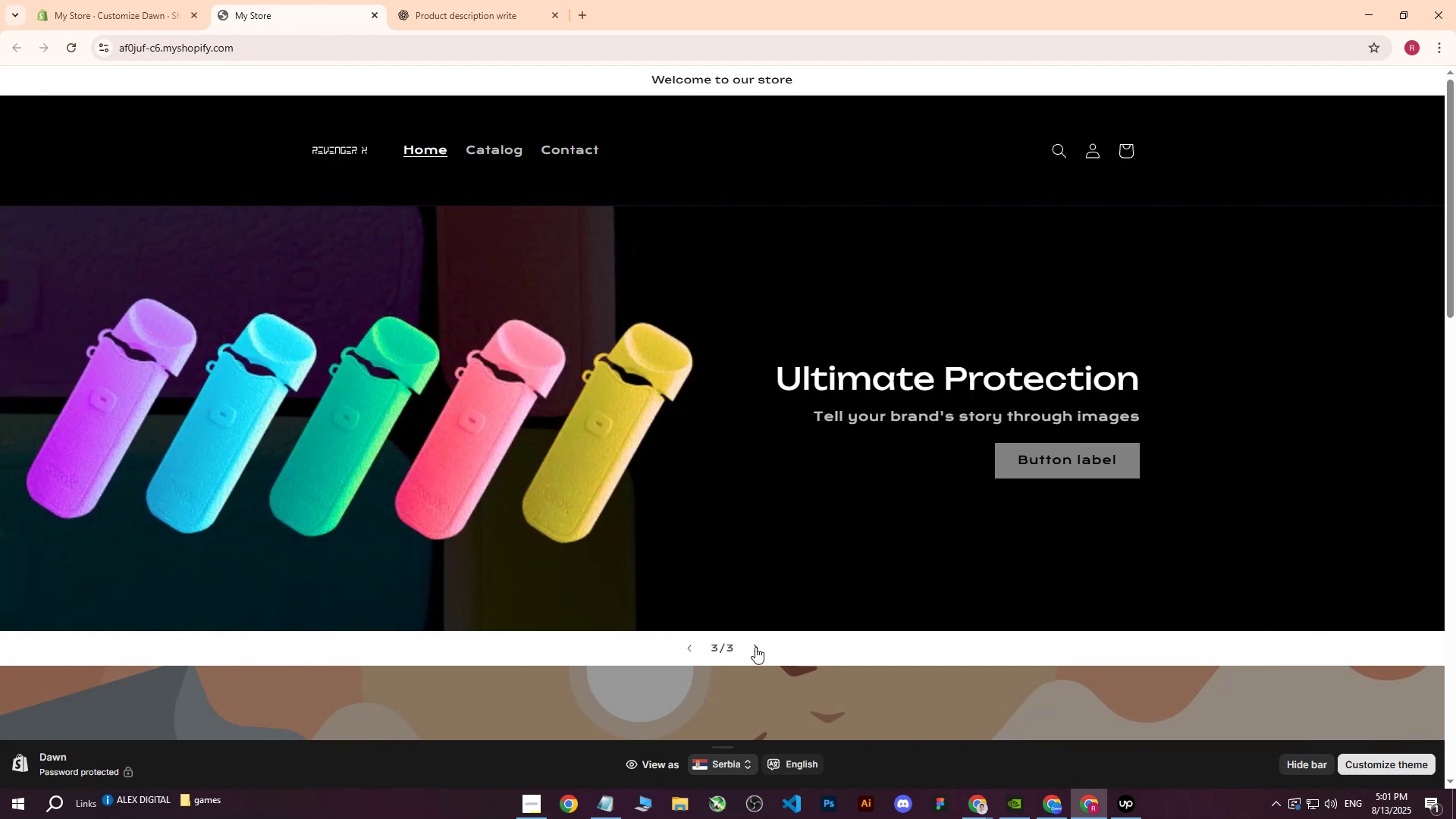 
double_click([687, 651])
 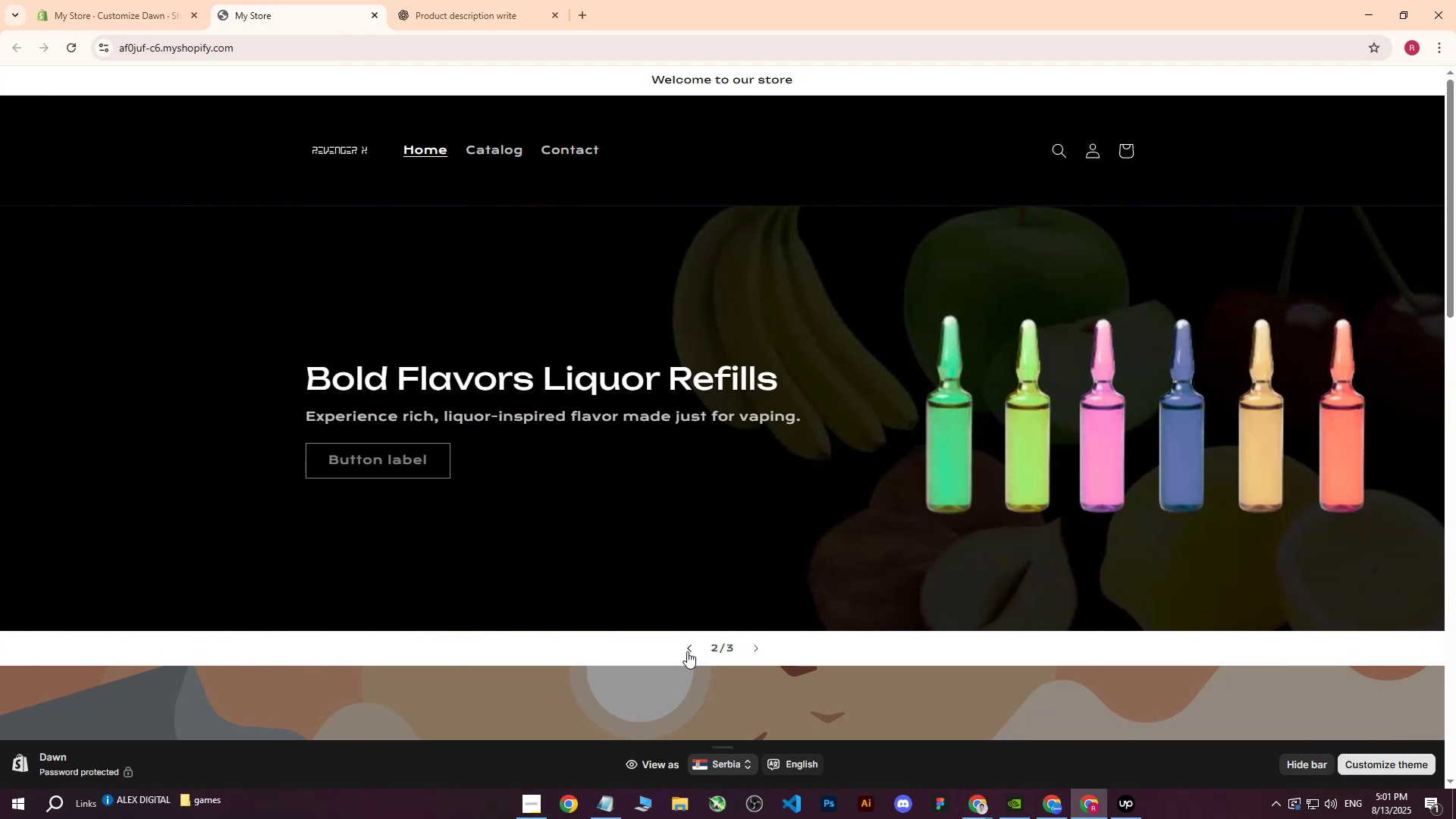 
left_click([687, 651])
 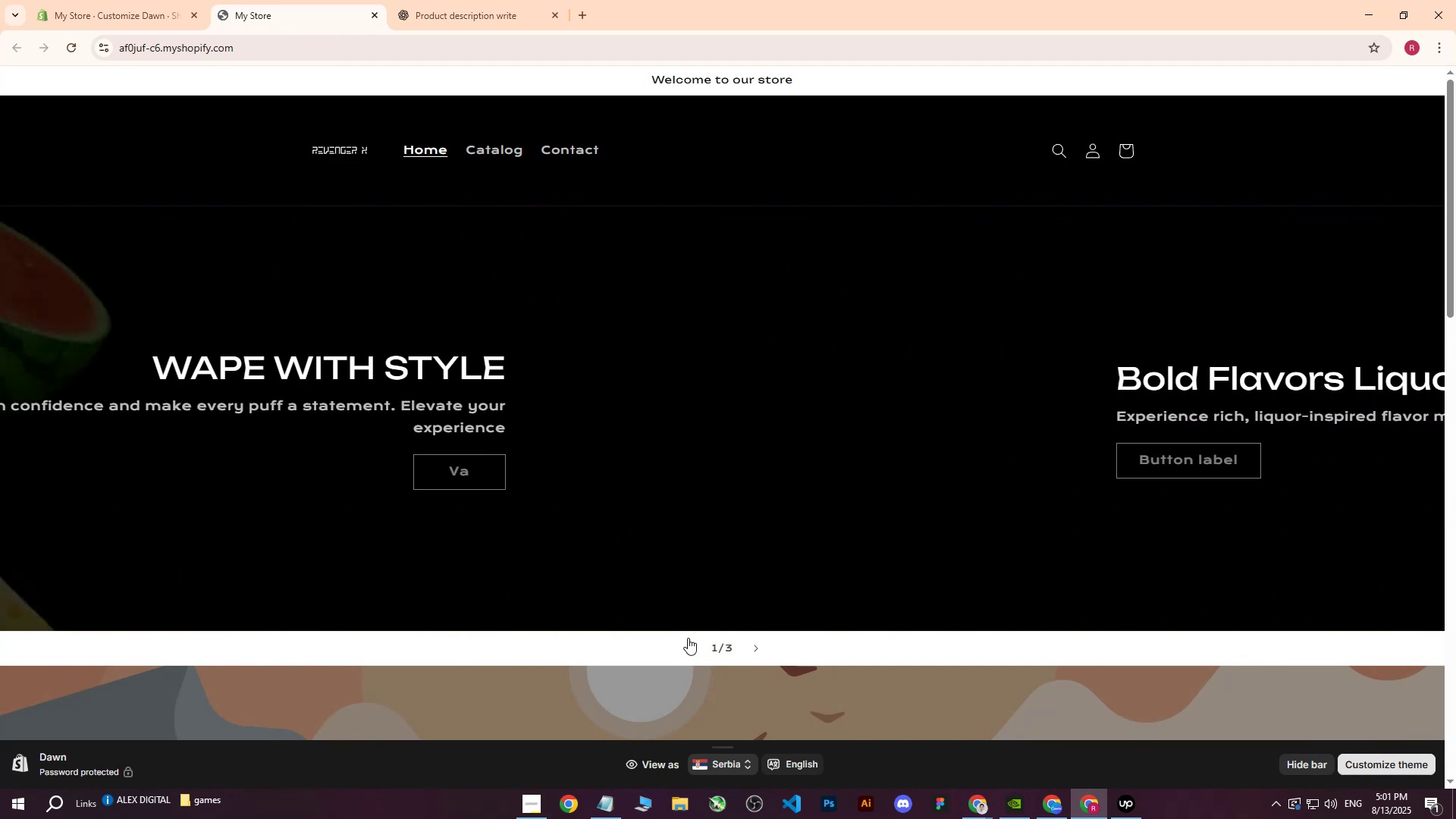 
scroll: coordinate [687, 592], scroll_direction: down, amount: 7.0
 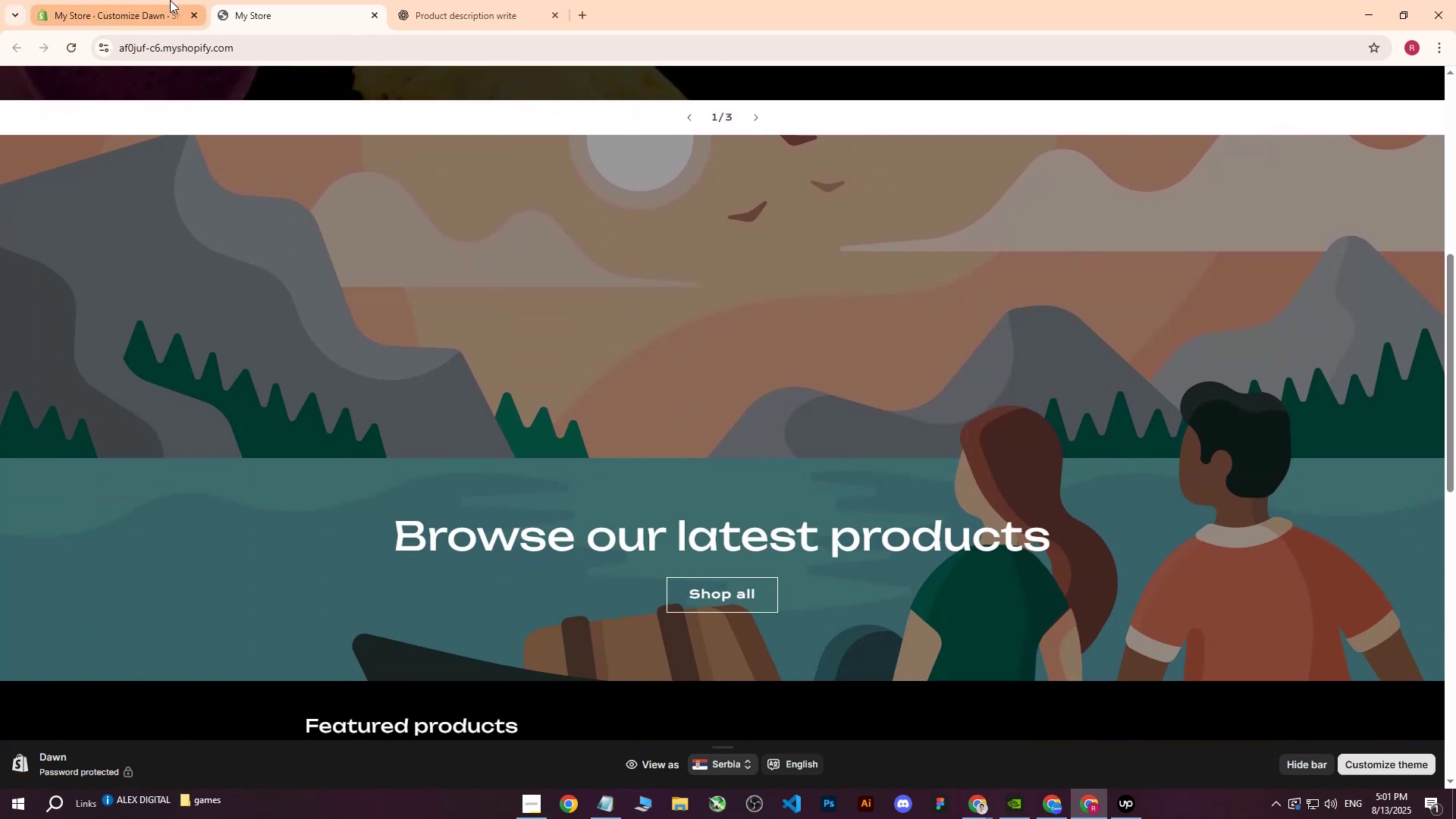 
scroll: coordinate [653, 482], scroll_direction: up, amount: 8.0
 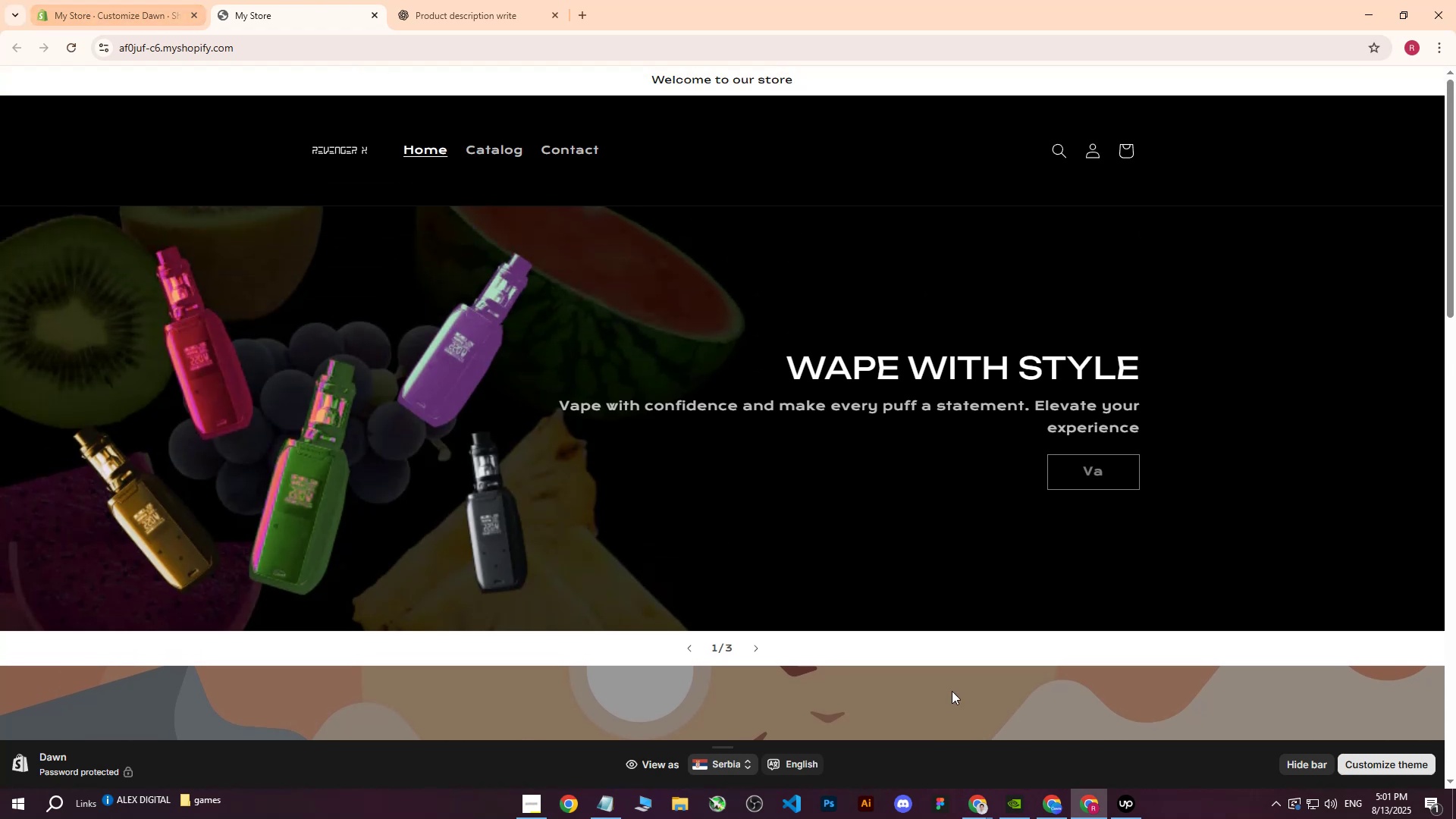 
left_click([1052, 811])
 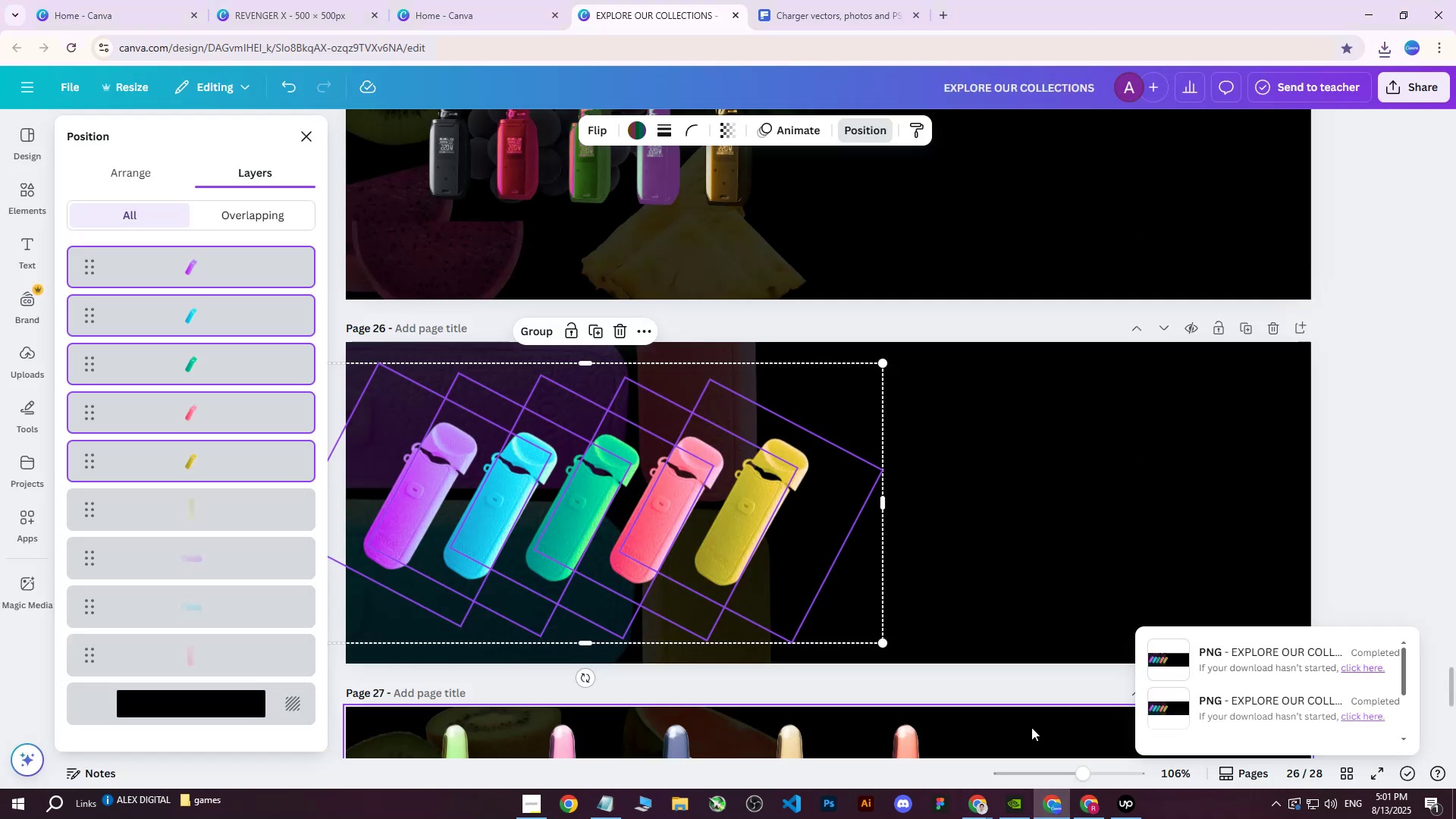 
scroll: coordinate [889, 472], scroll_direction: down, amount: 11.0
 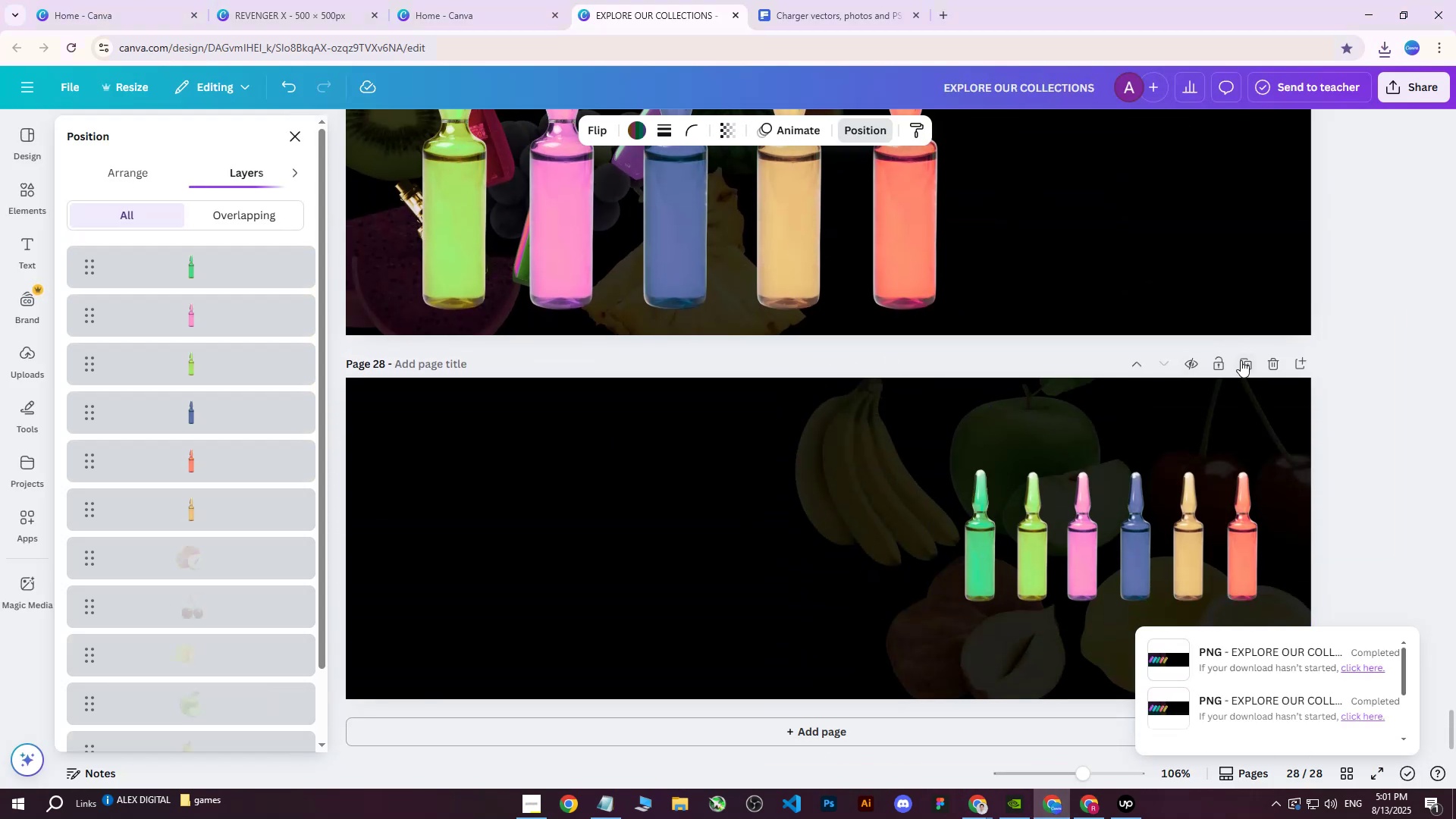 
left_click([1247, 360])
 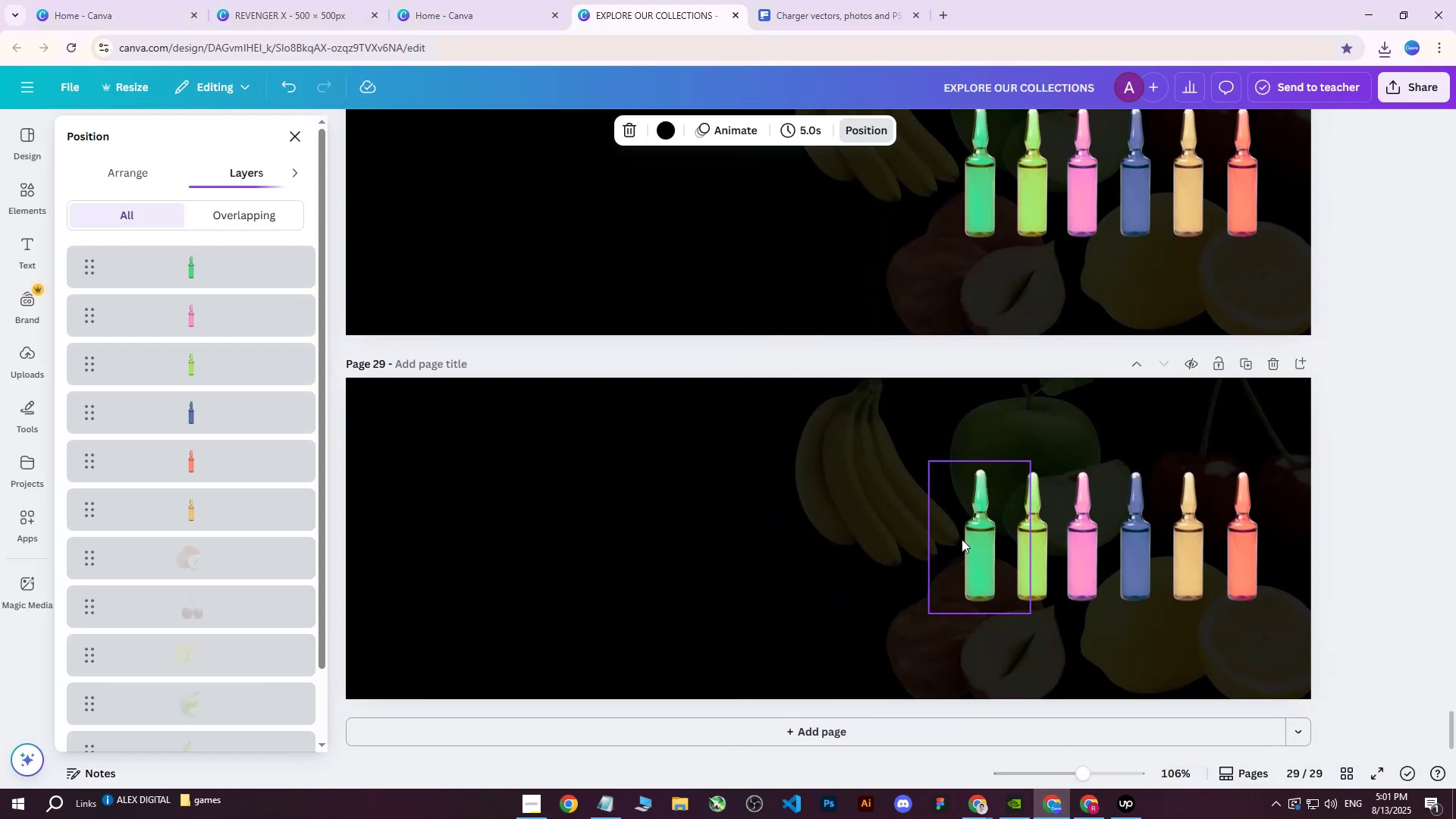 
left_click([962, 539])
 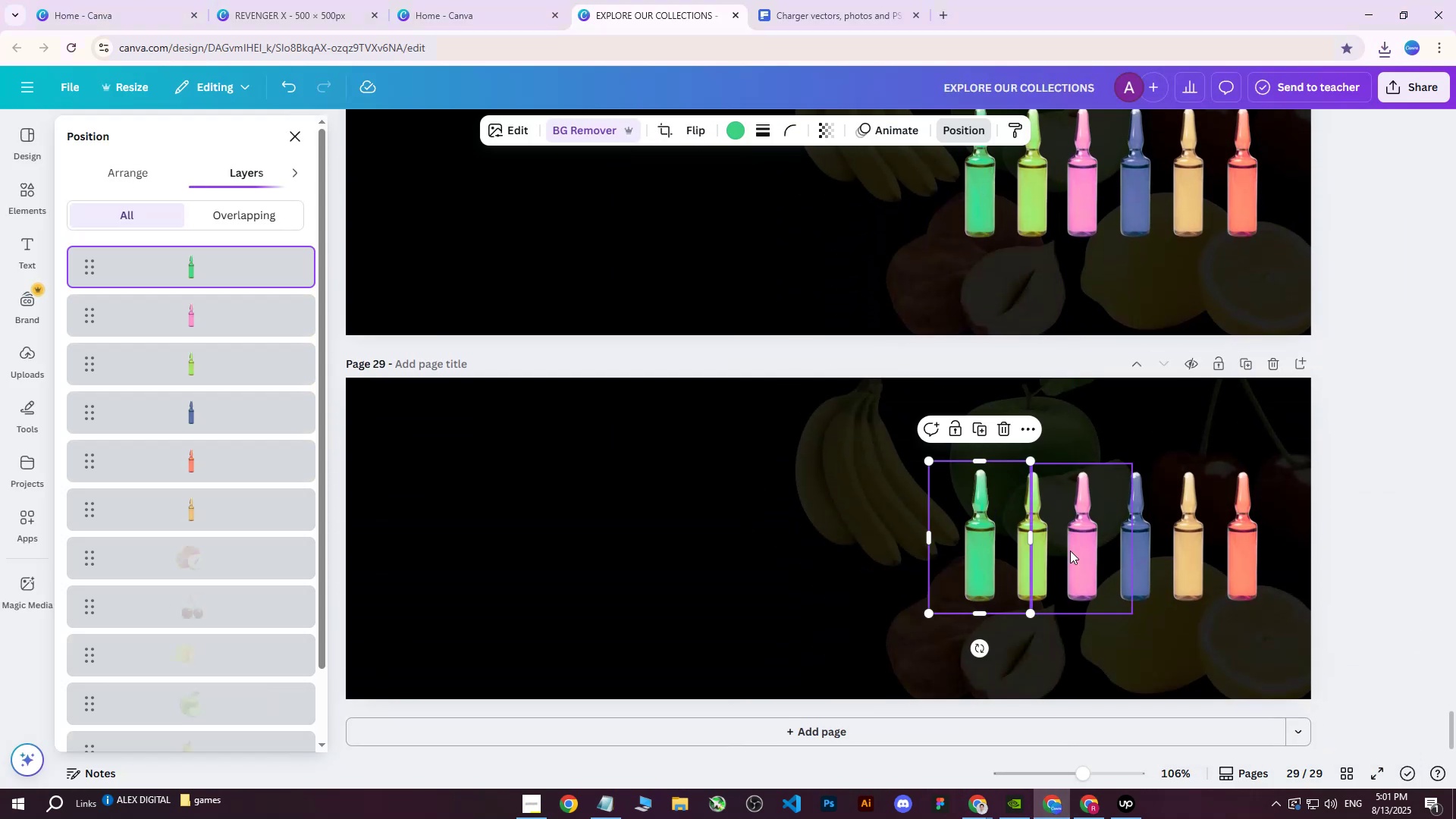 
hold_key(key=ShiftLeft, duration=0.3)
 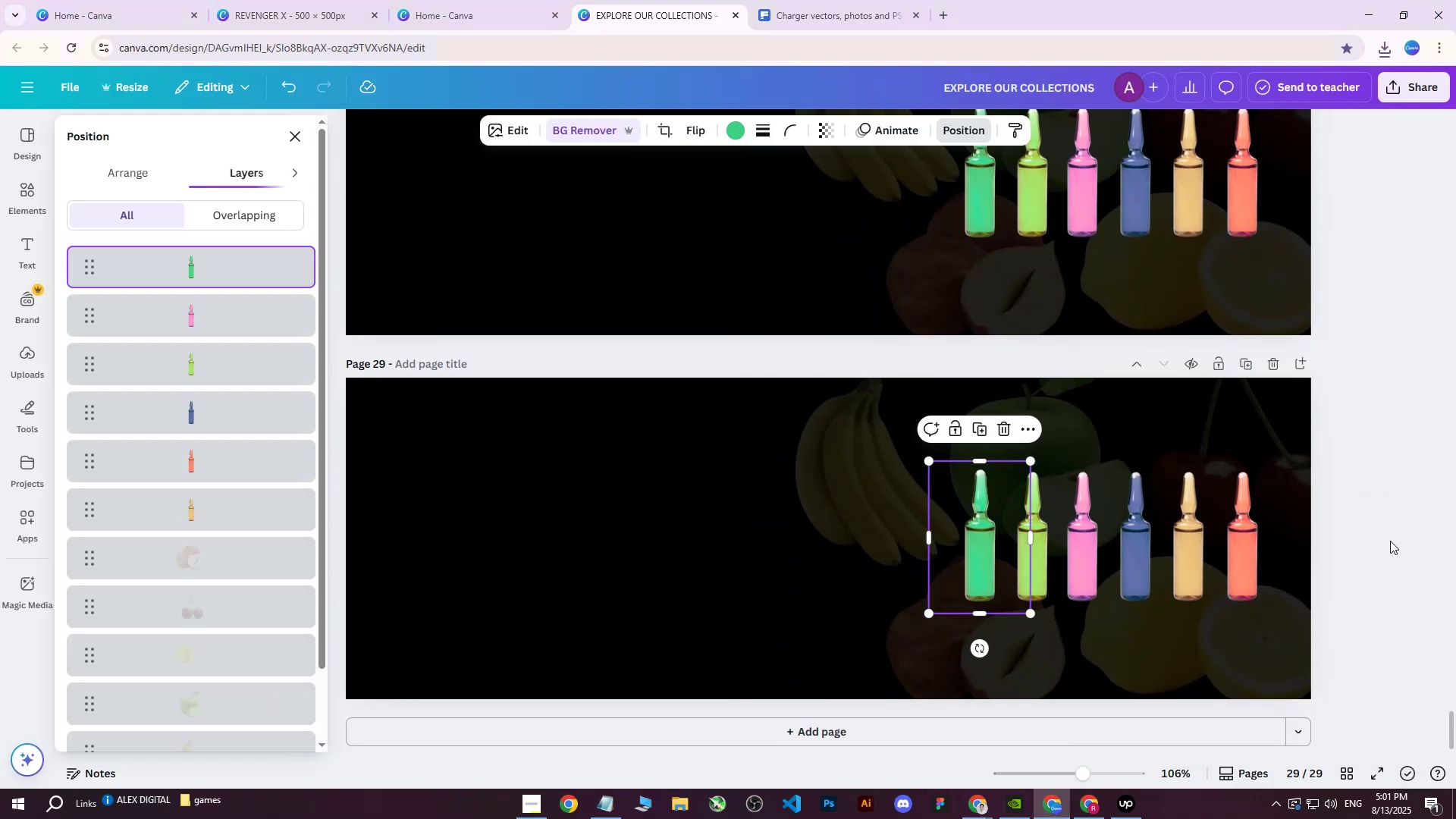 
left_click_drag(start_coordinate=[1415, 544], to_coordinate=[937, 551])
 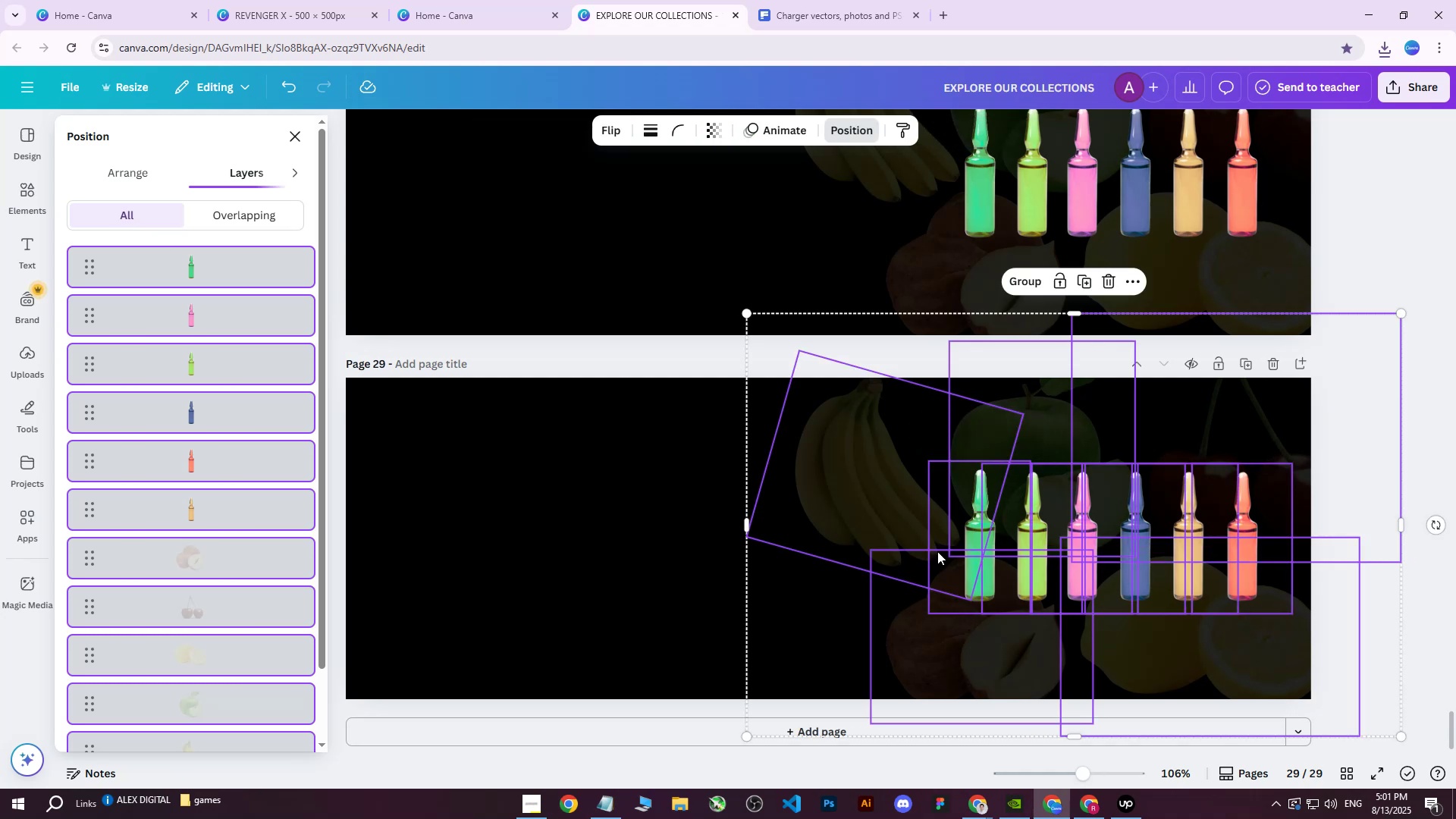 
scroll: coordinate [939, 539], scroll_direction: up, amount: 5.0
 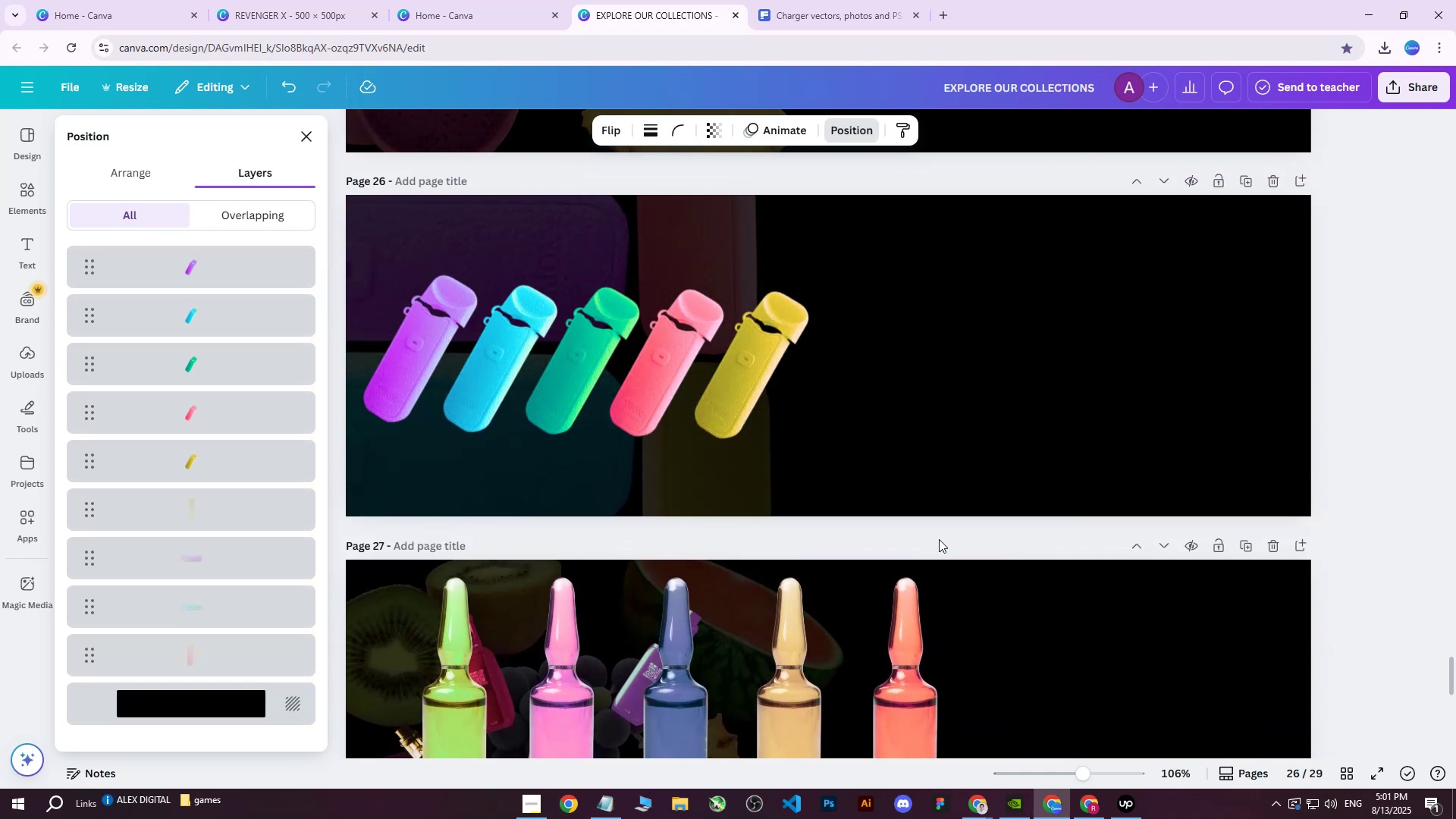 
scroll: coordinate [939, 539], scroll_direction: down, amount: 10.0
 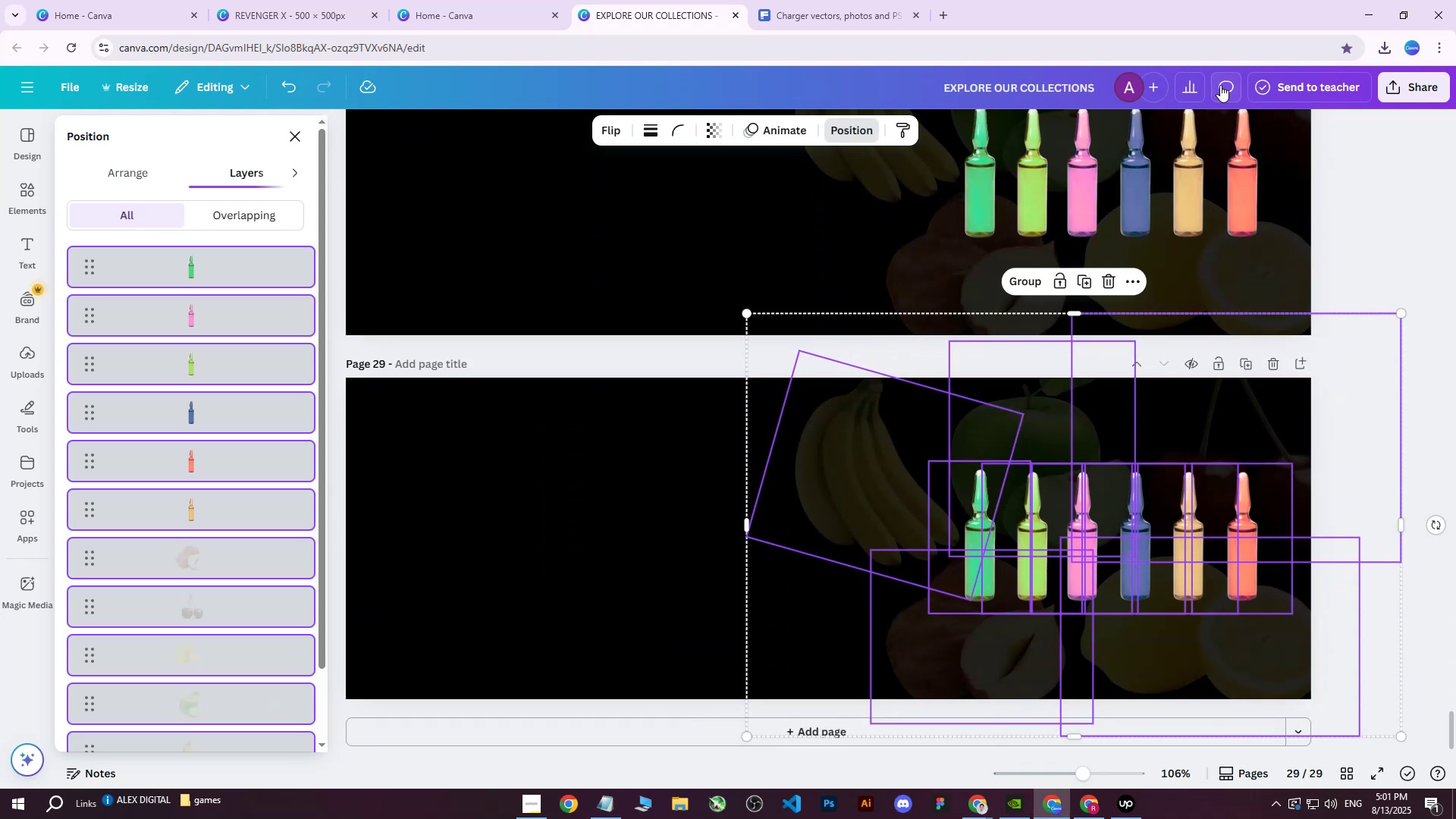 
left_click([203, 527])
 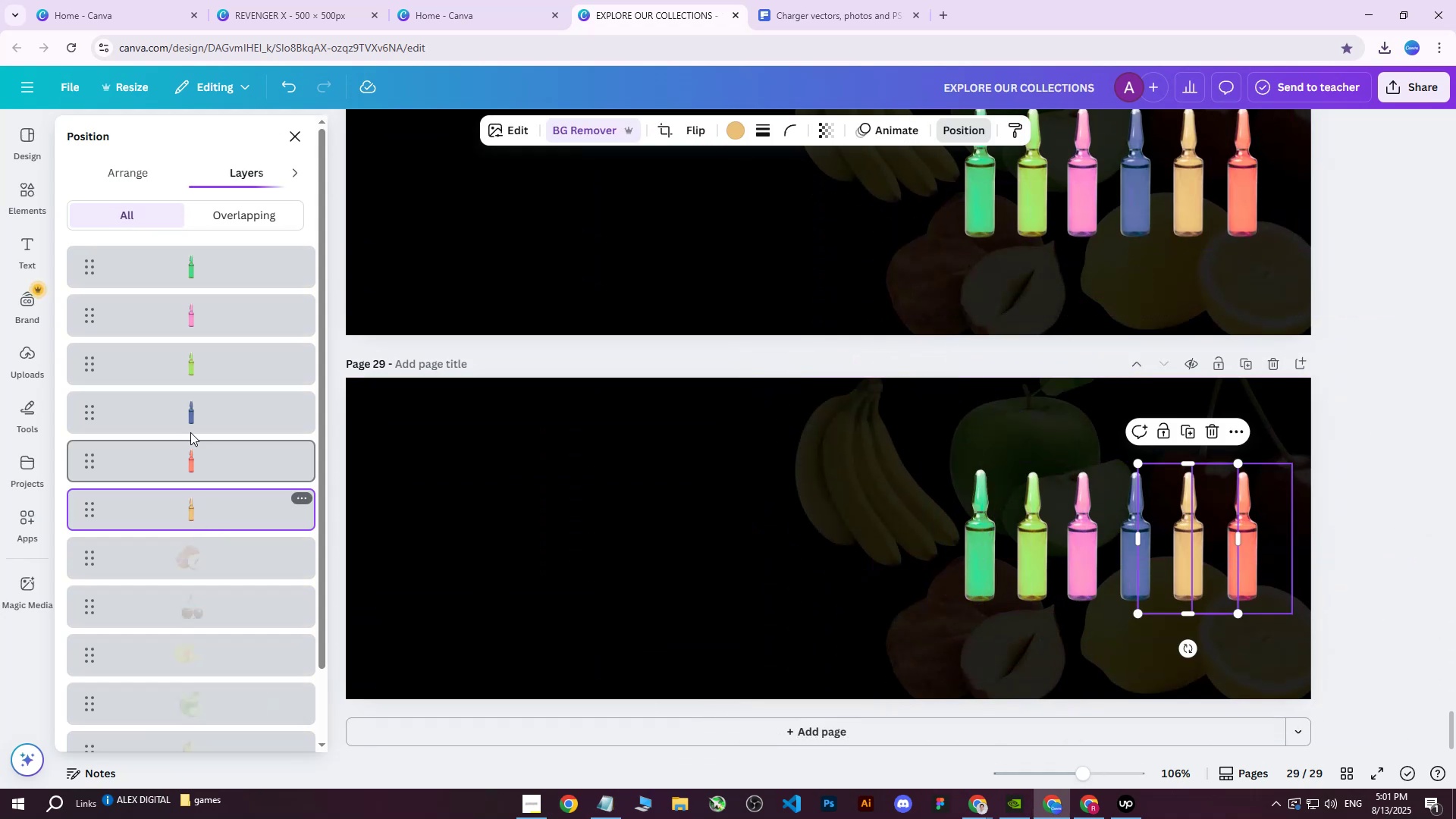 
hold_key(key=ShiftLeft, duration=0.38)
left_click([192, 258])
 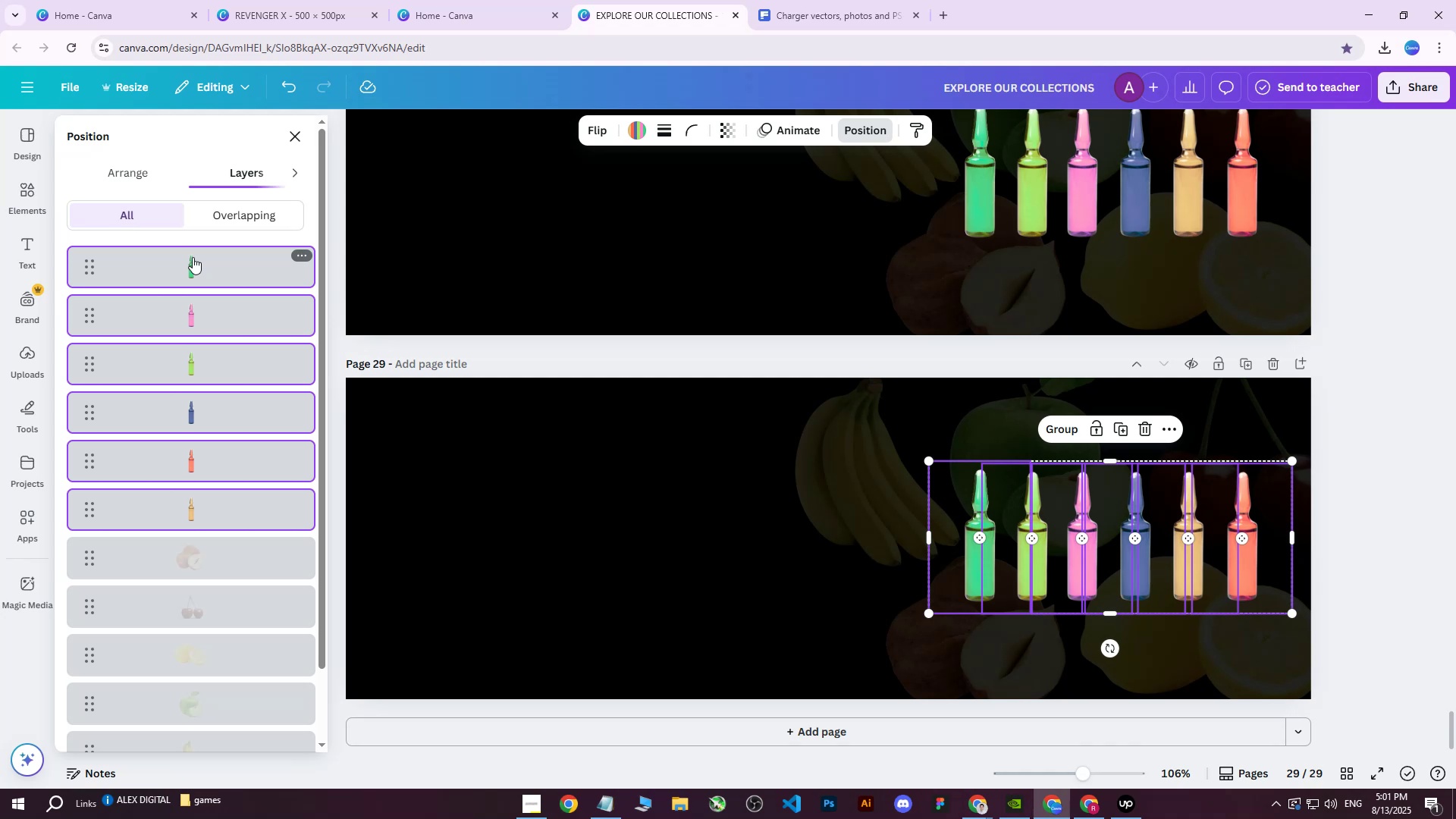 
key(Delete)
 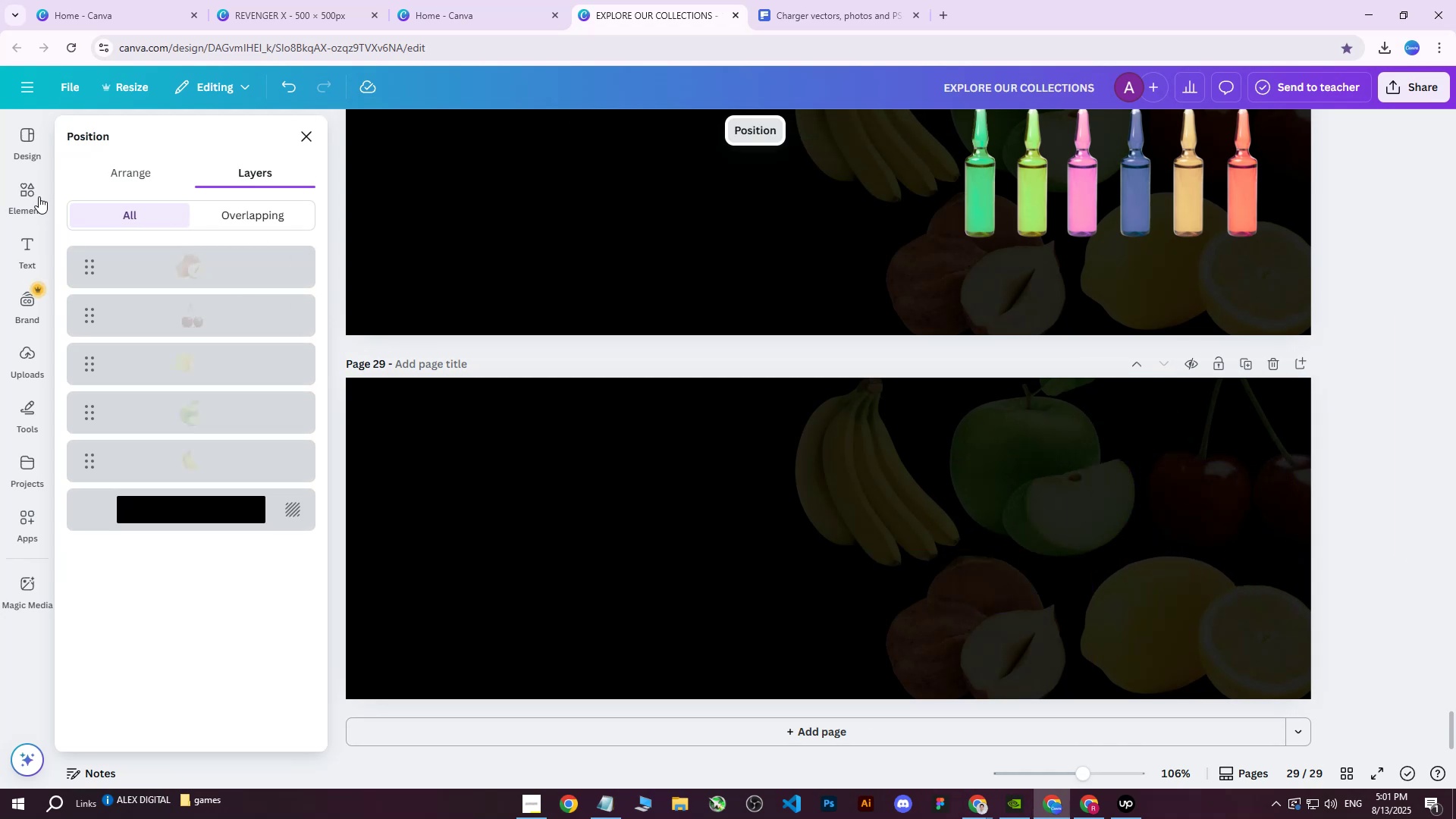 
left_click([297, 0])
 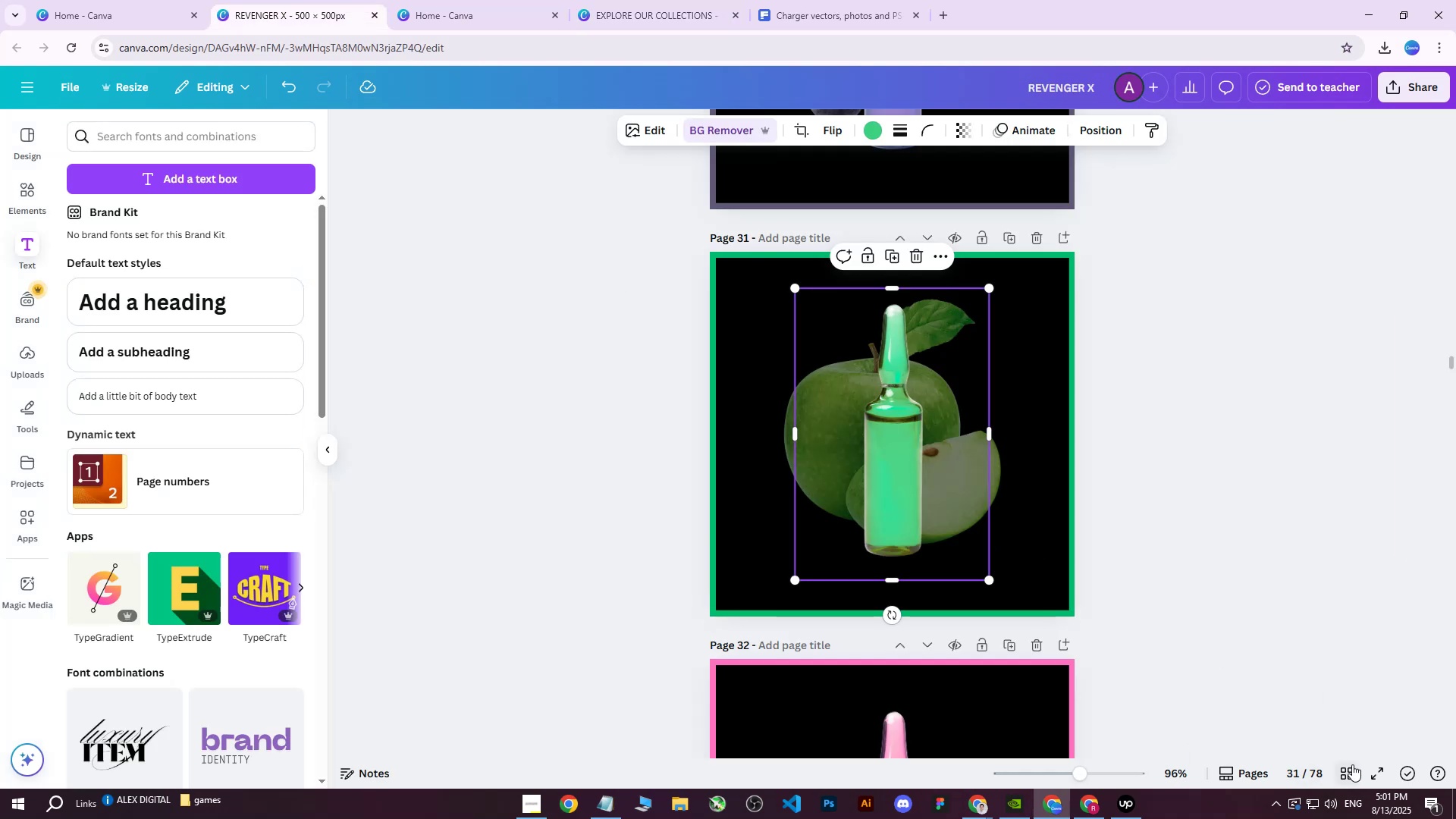 
left_click([1352, 774])
 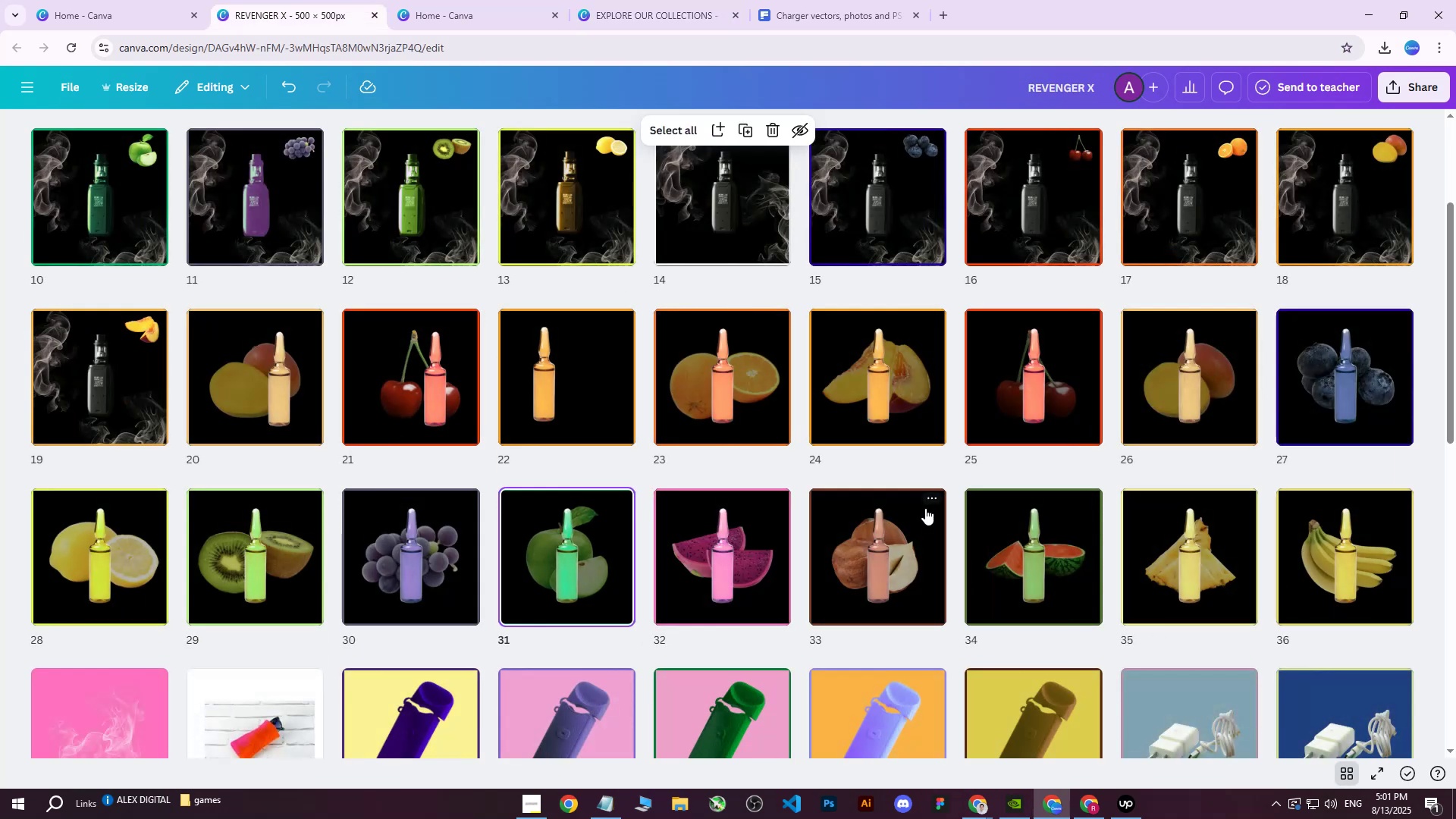 
scroll: coordinate [908, 476], scroll_direction: down, amount: 7.0
 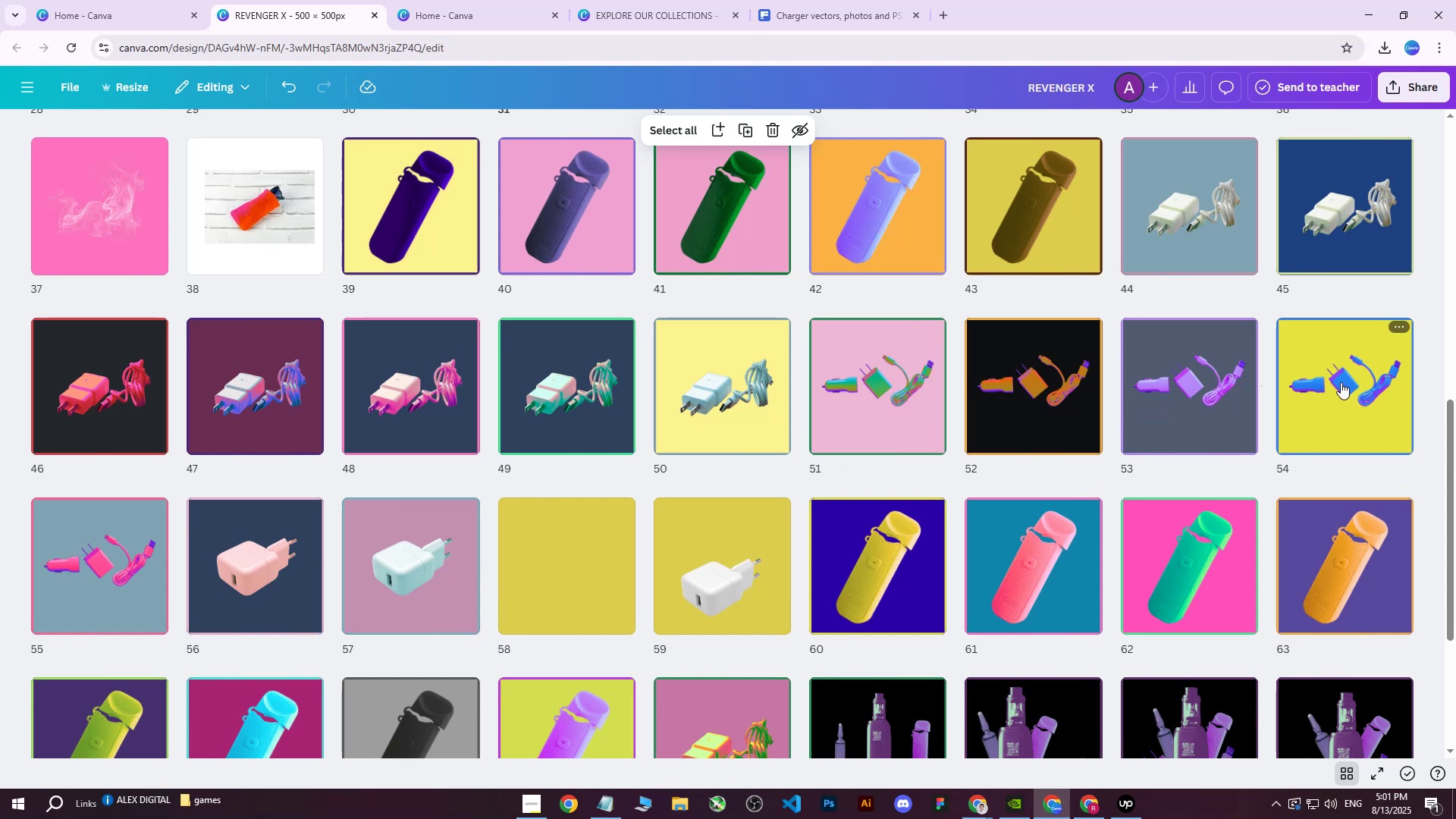 
wait(7.53)
 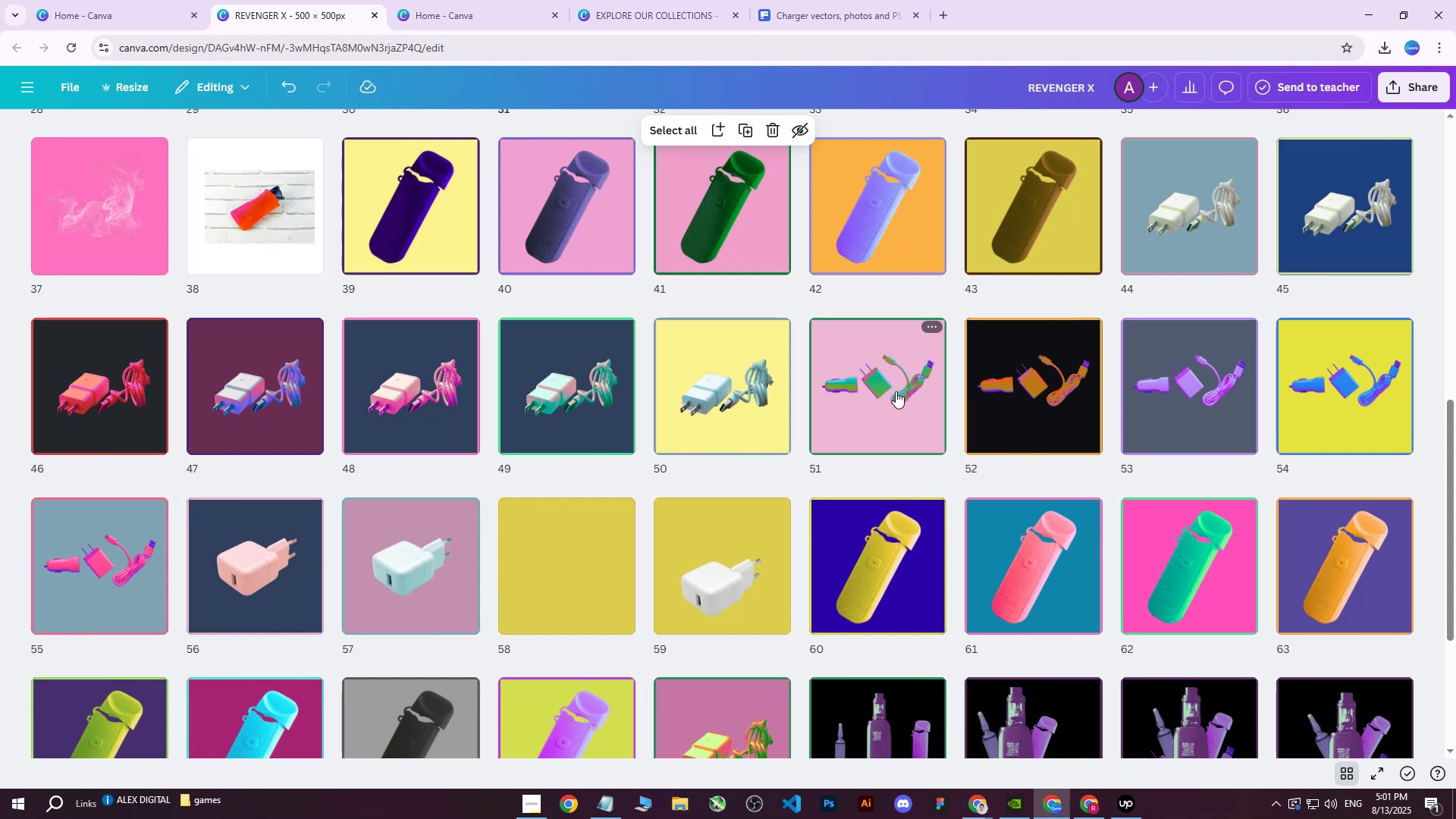 
left_click([1360, 377])
 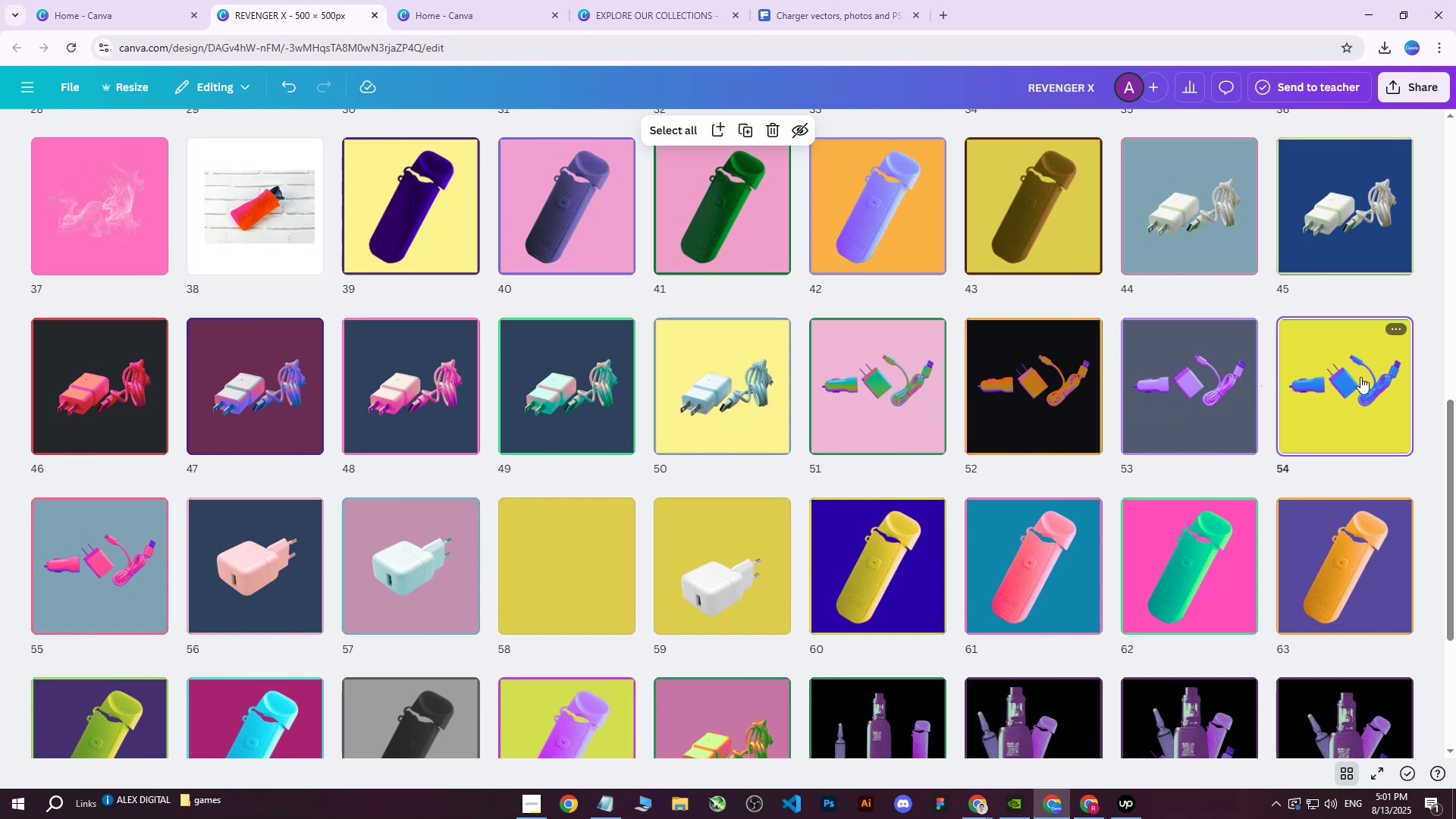 
left_click([1360, 377])
 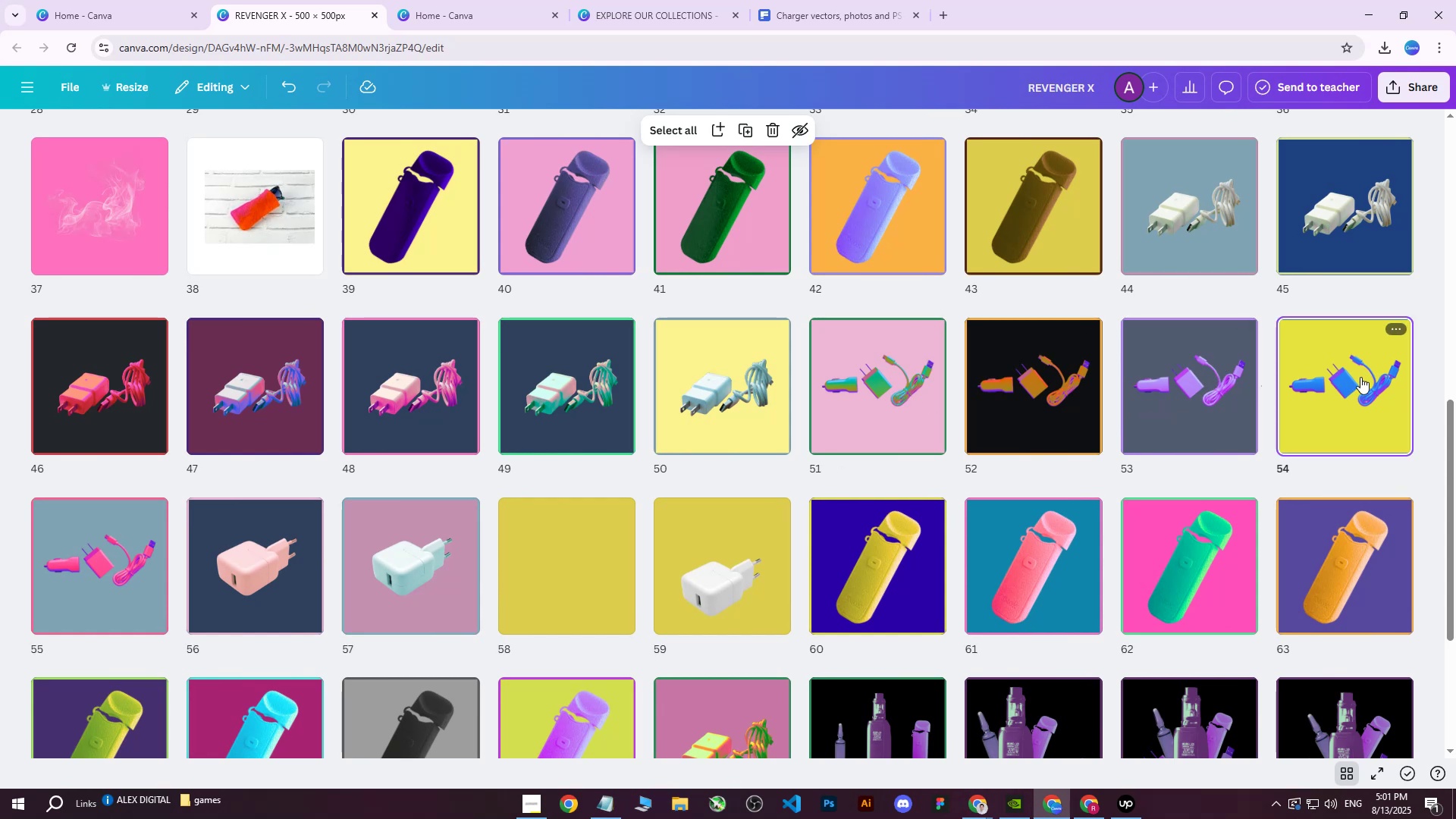 
double_click([1360, 377])
 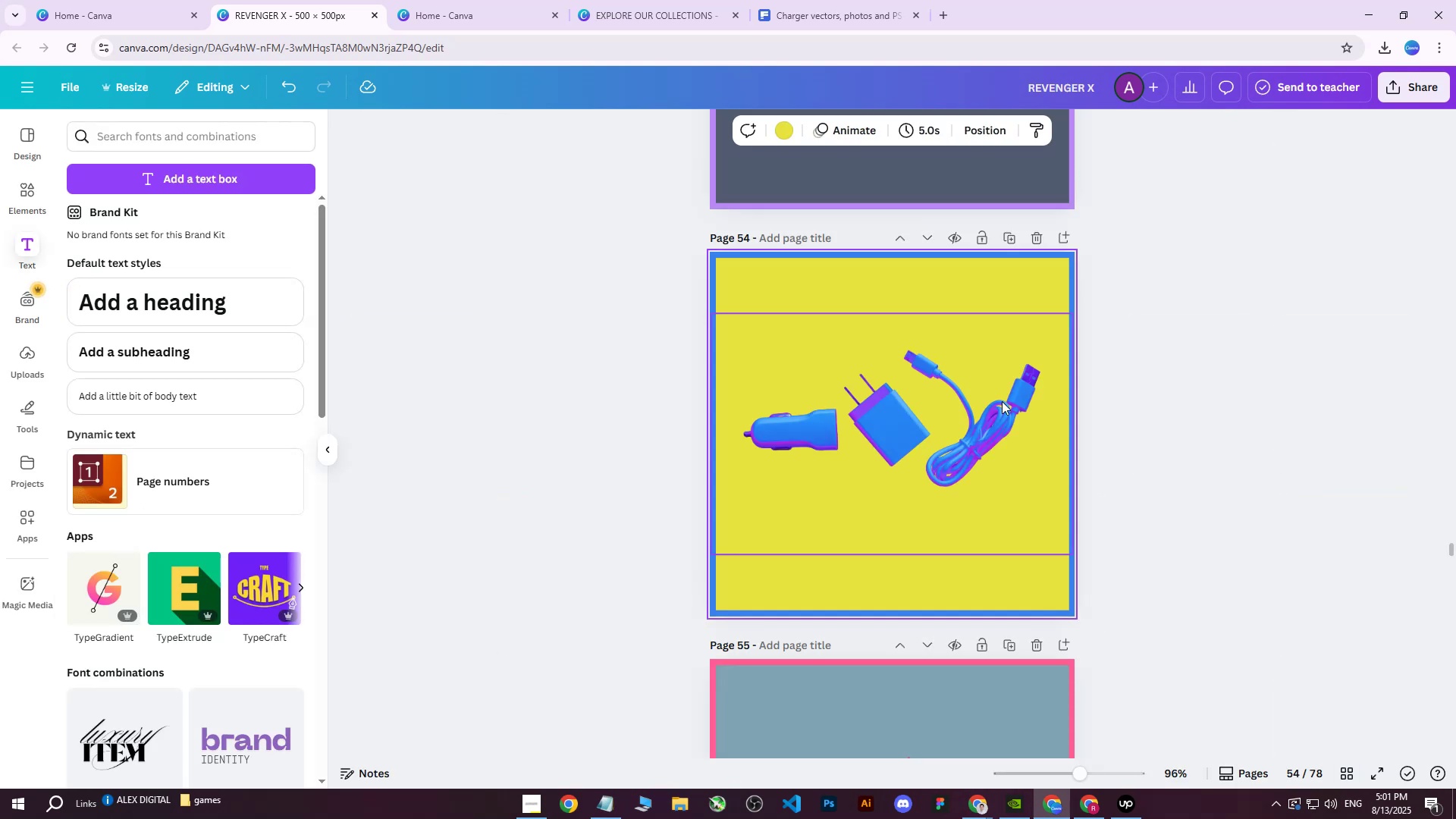 
right_click([893, 408])
 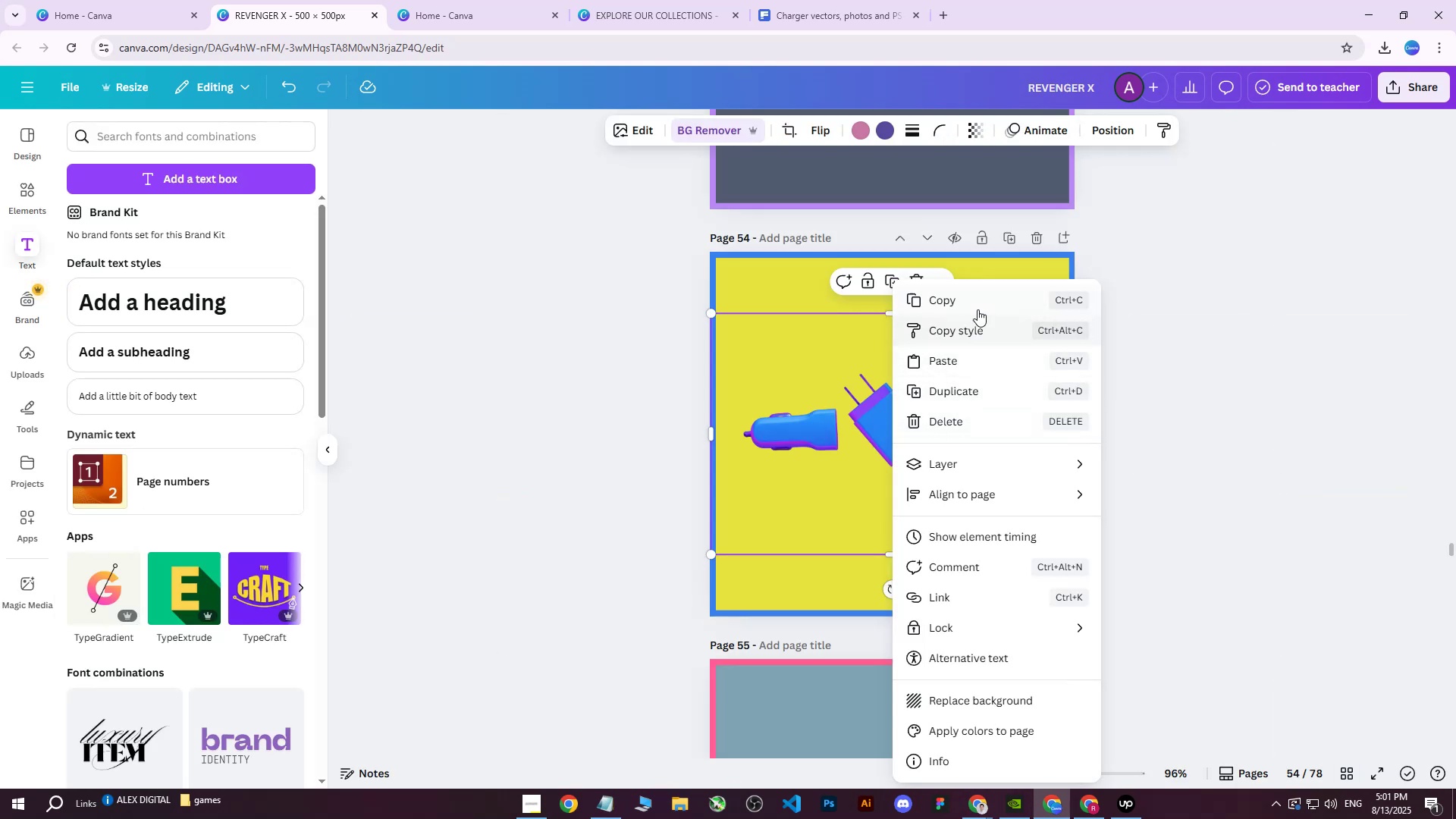 
left_click([974, 303])
 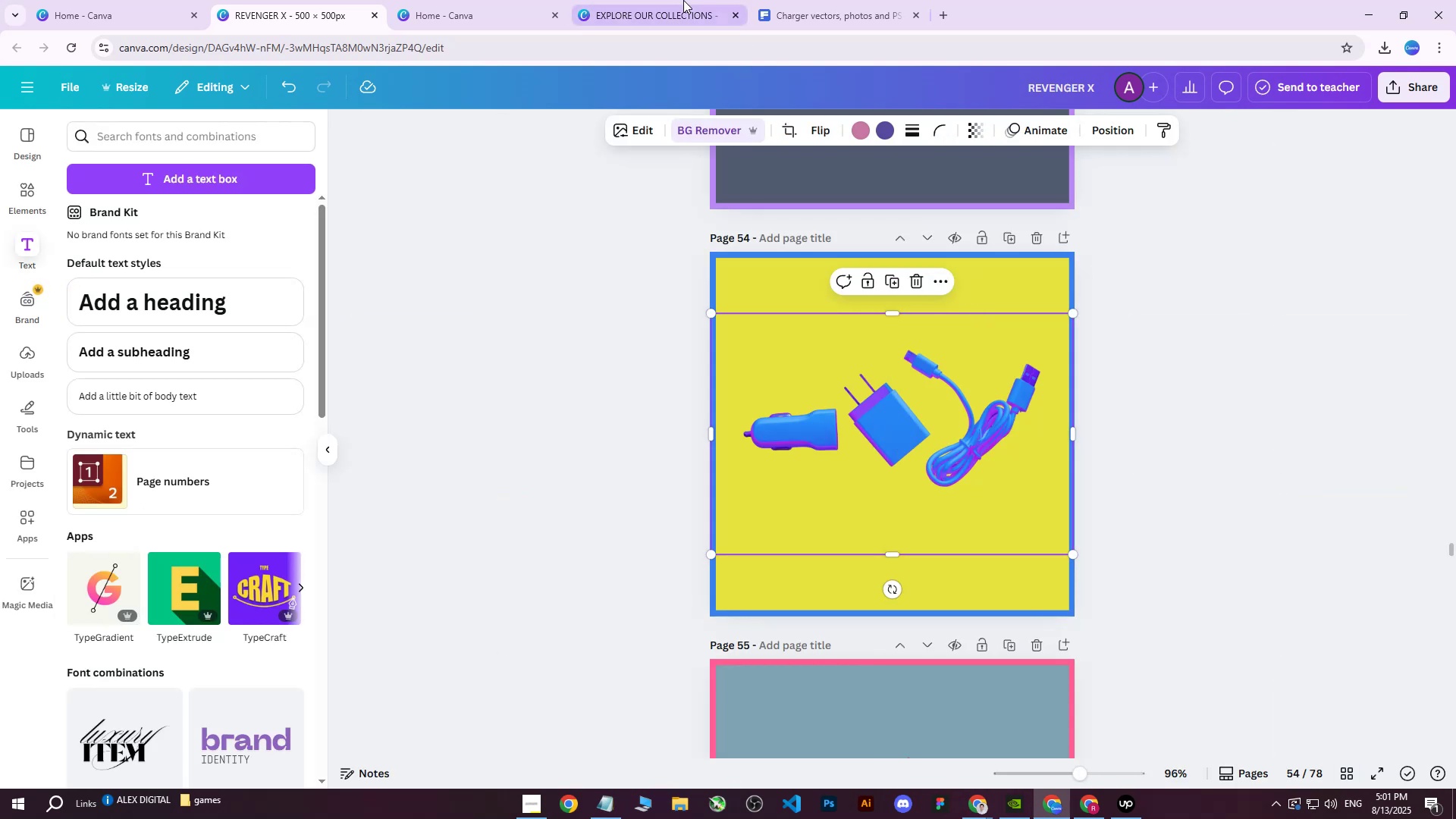 
left_click([682, 0])
 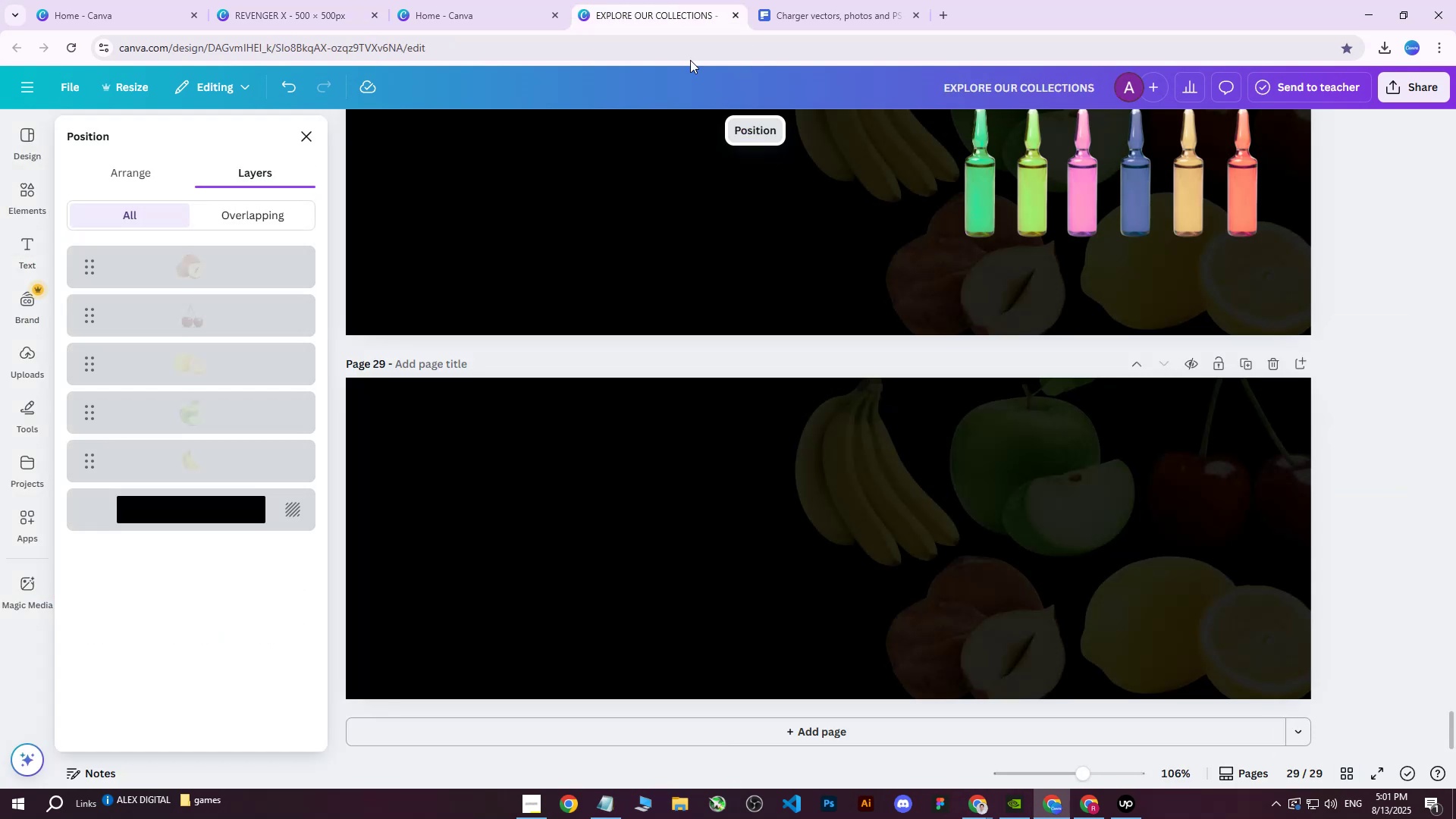 
key(Control+V)
 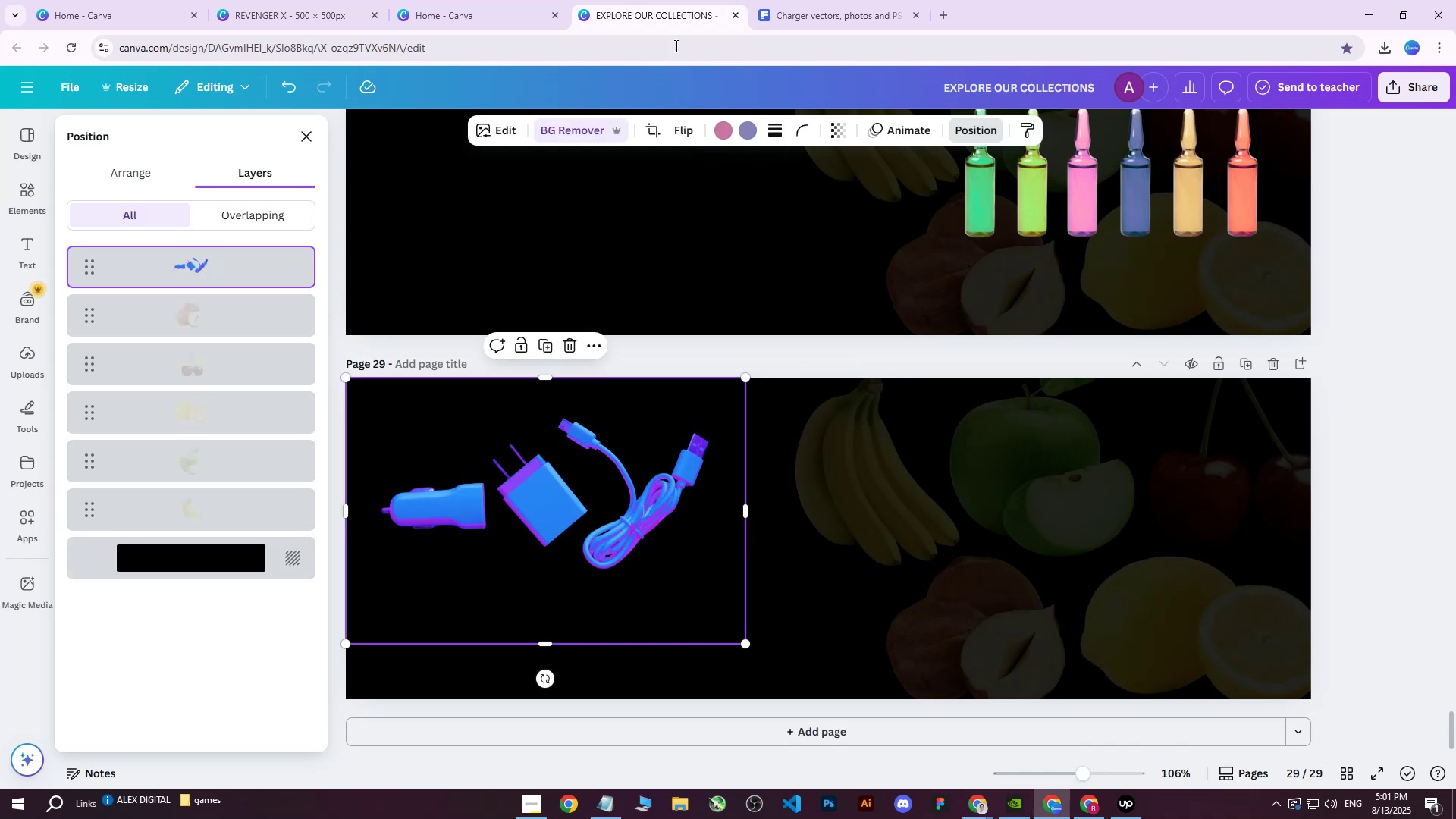 
left_click([312, 0])
 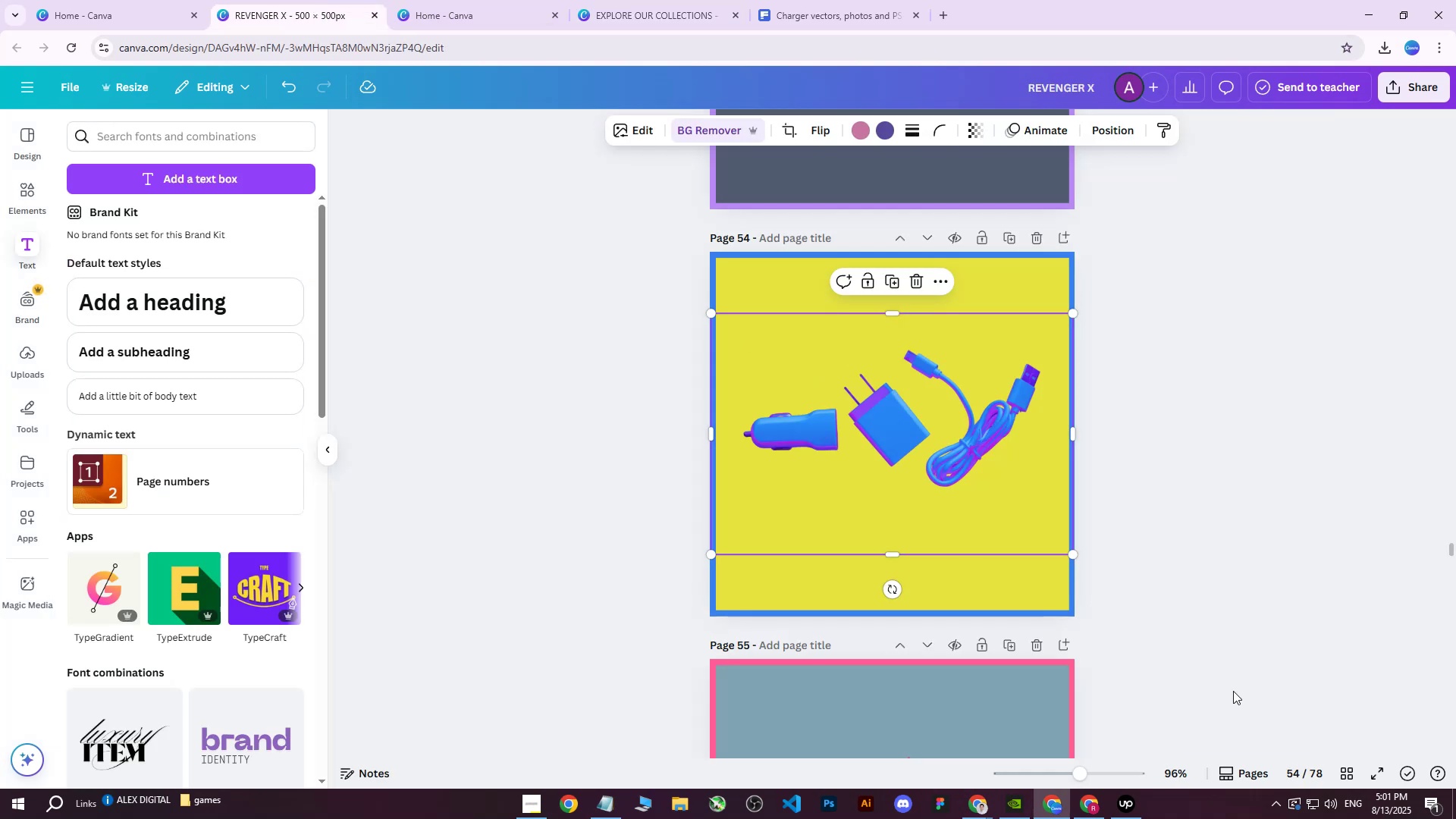 
left_click([1341, 777])
 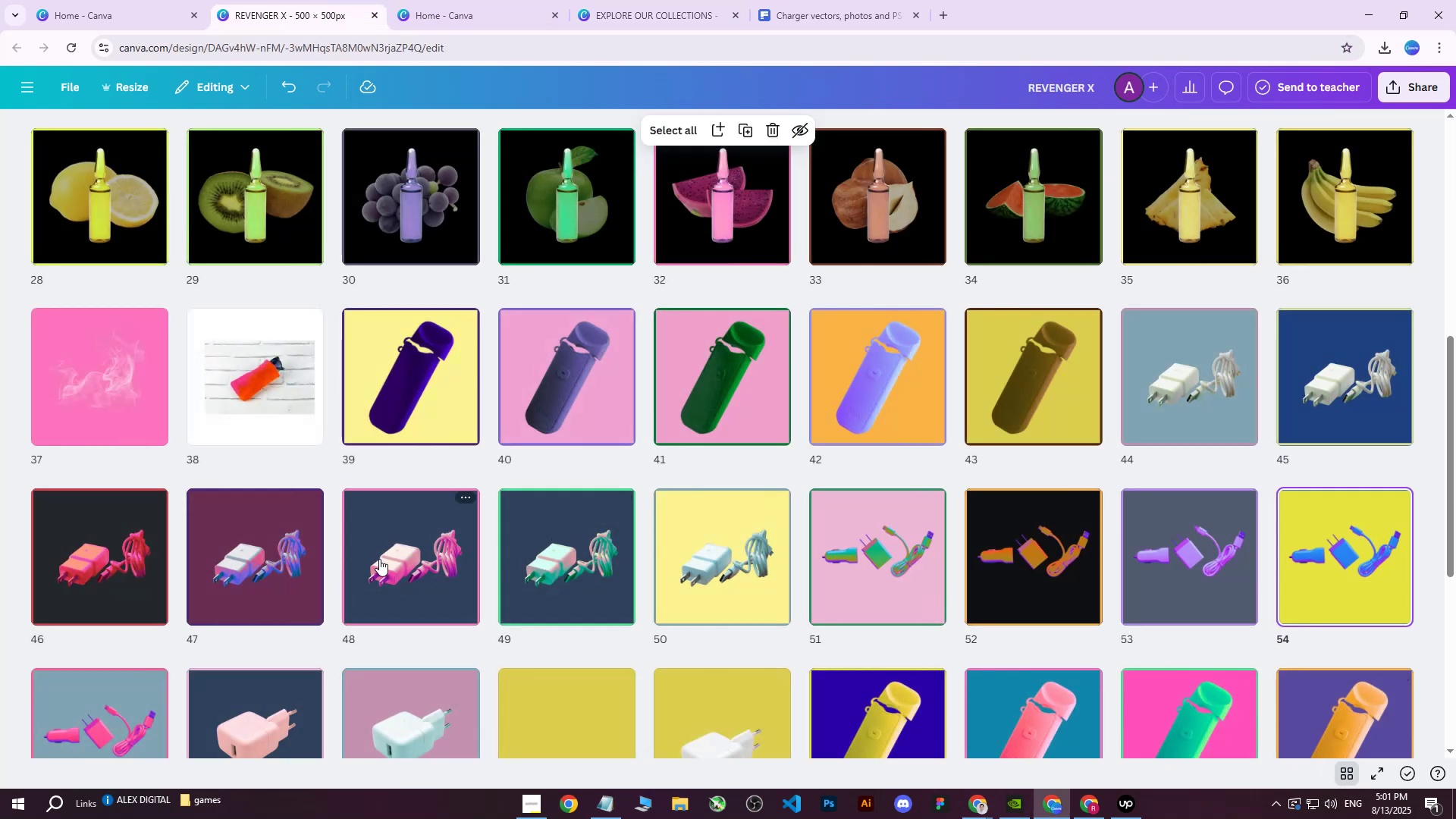 
double_click([105, 560])
 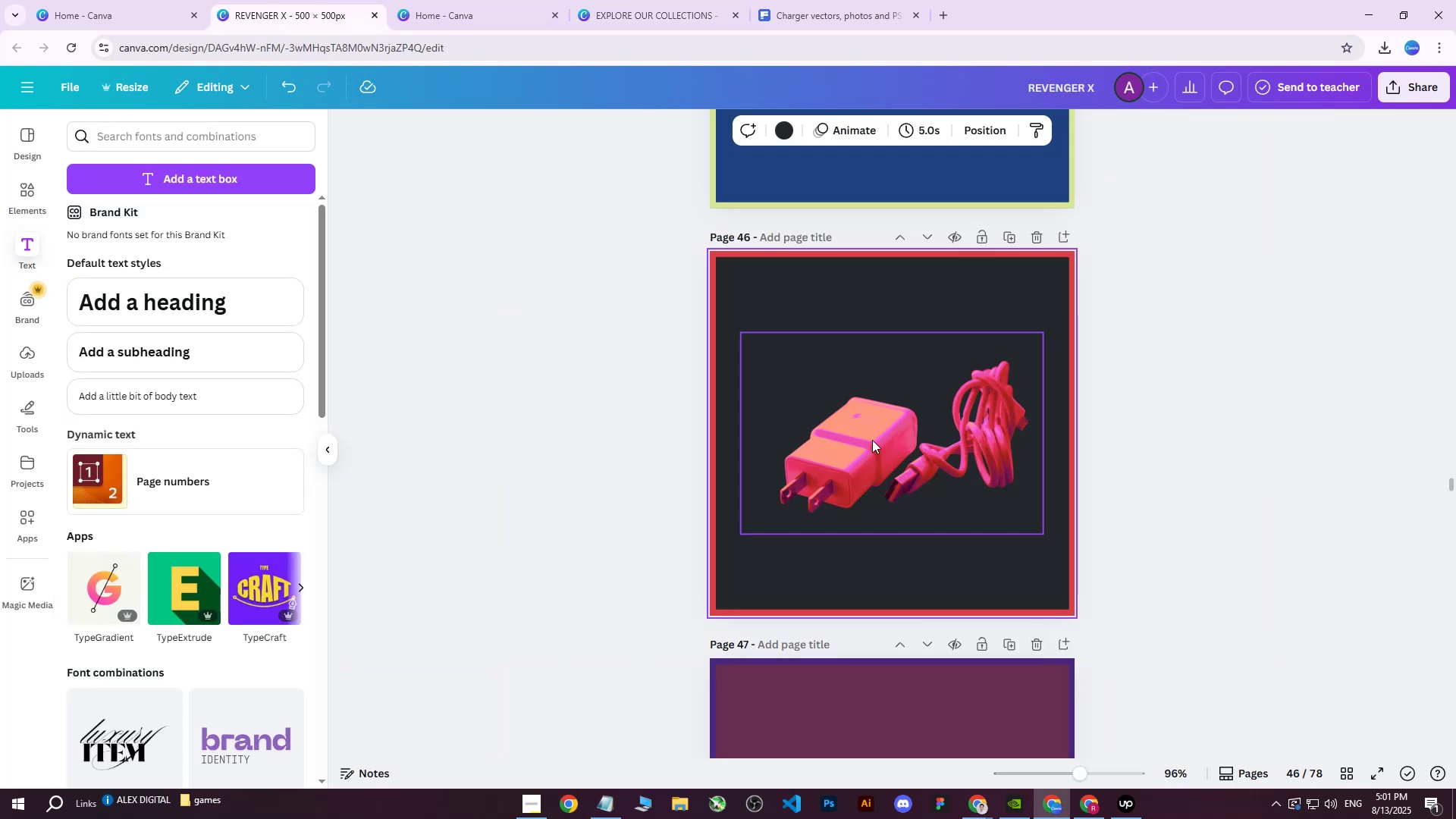 
right_click([885, 445])
 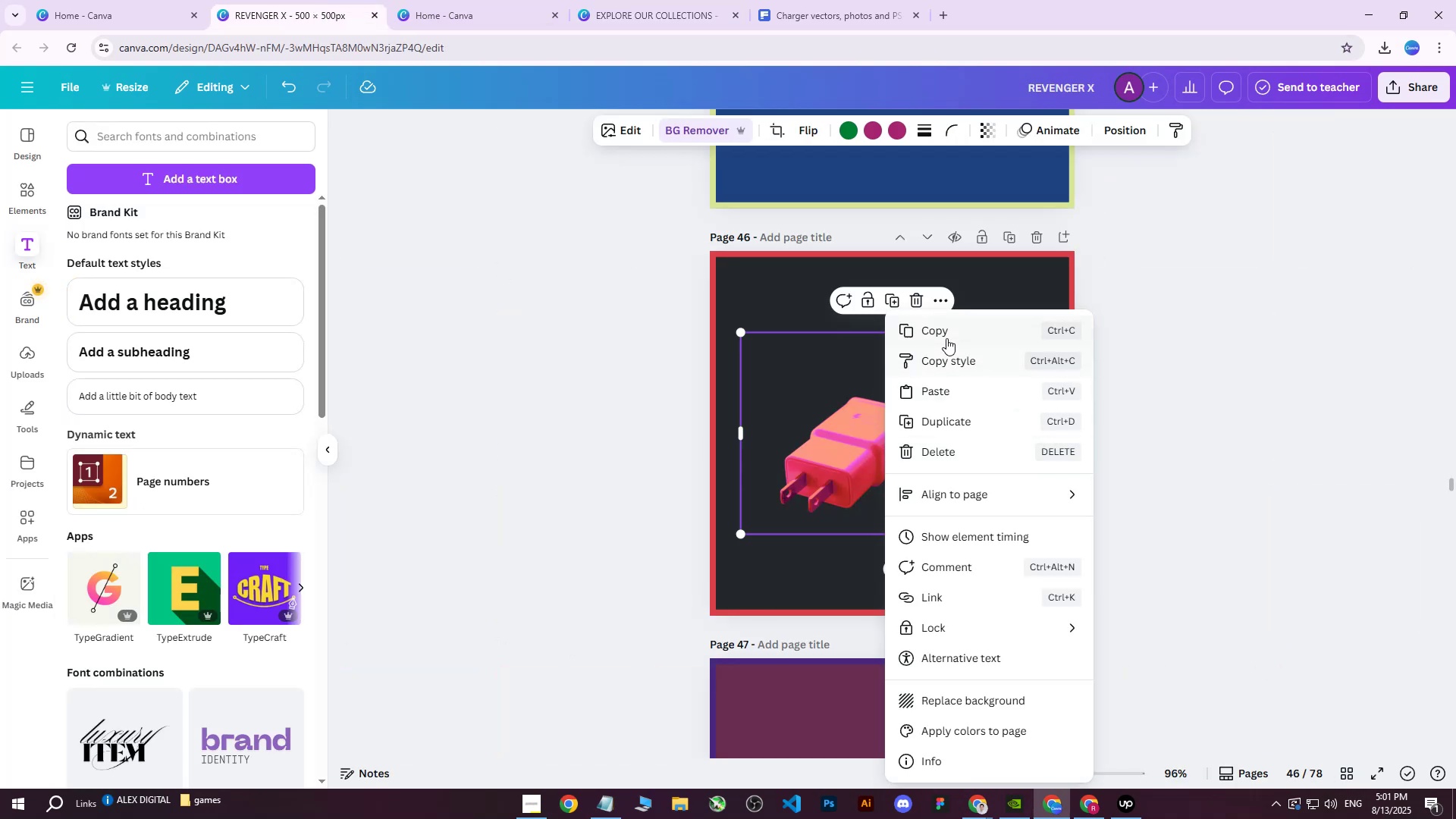 
left_click([949, 329])
 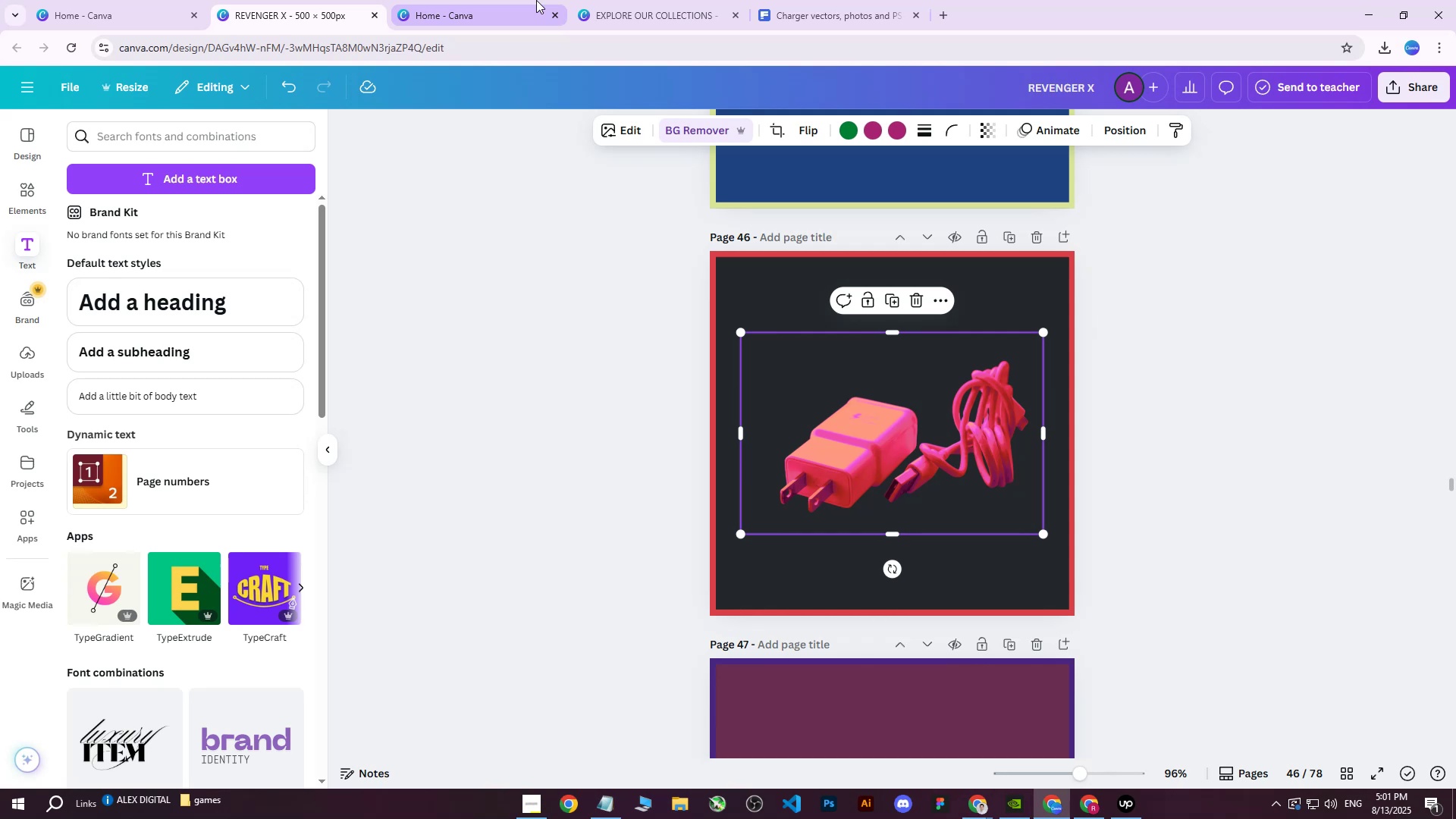 
left_click([662, 0])
 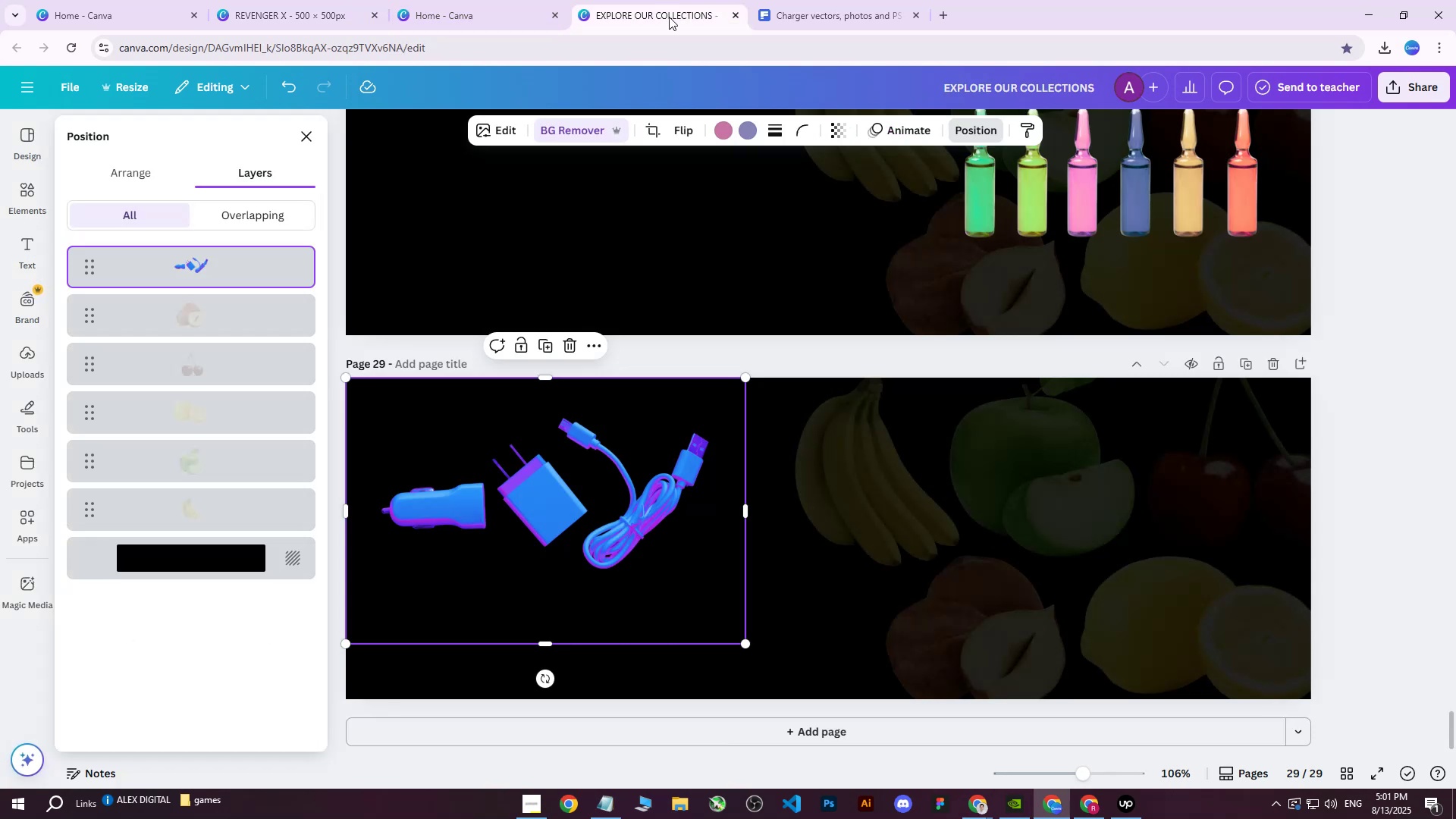 
key(Control+V)
 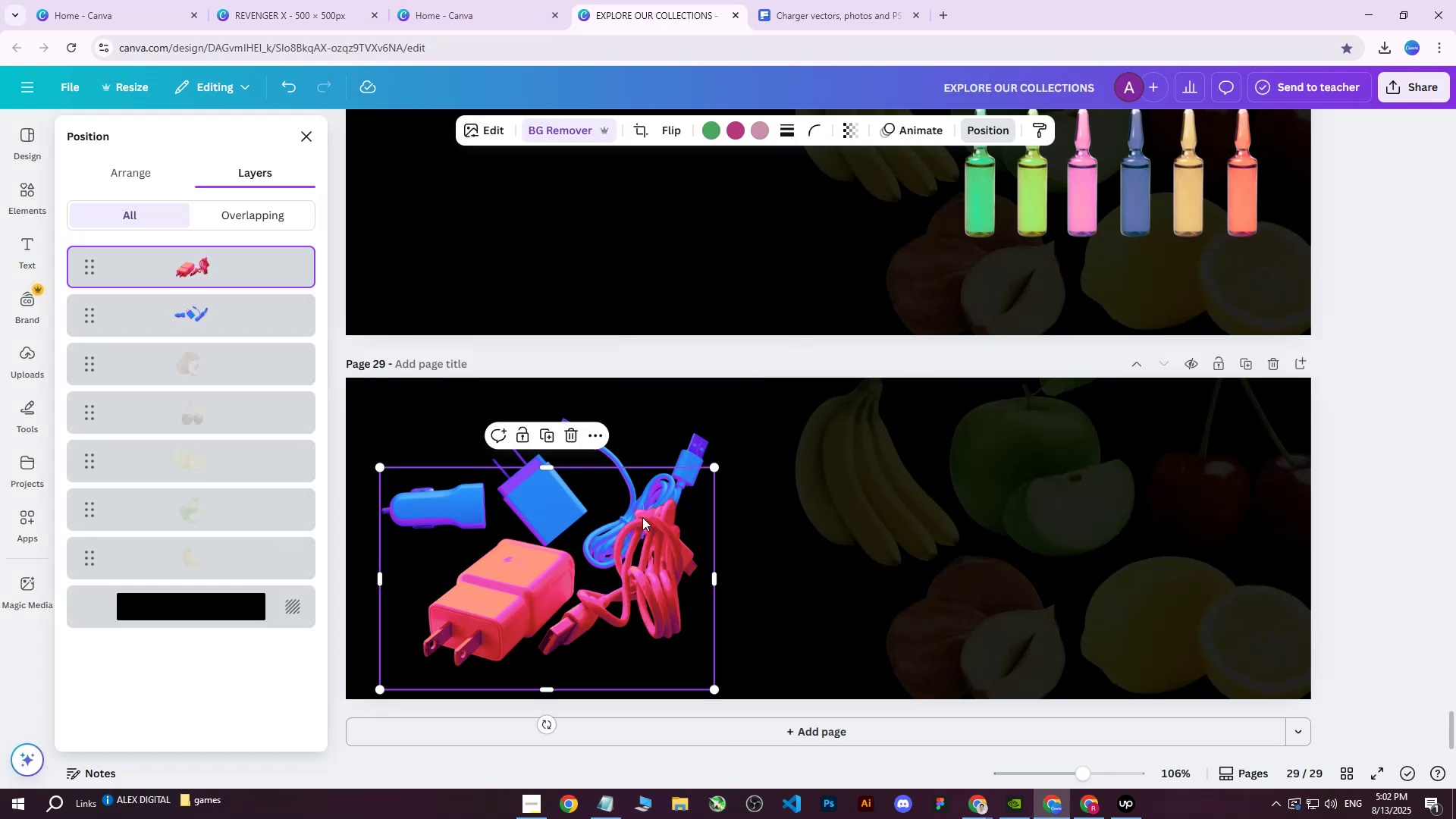 
left_click_drag(start_coordinate=[579, 563], to_coordinate=[854, 504])
 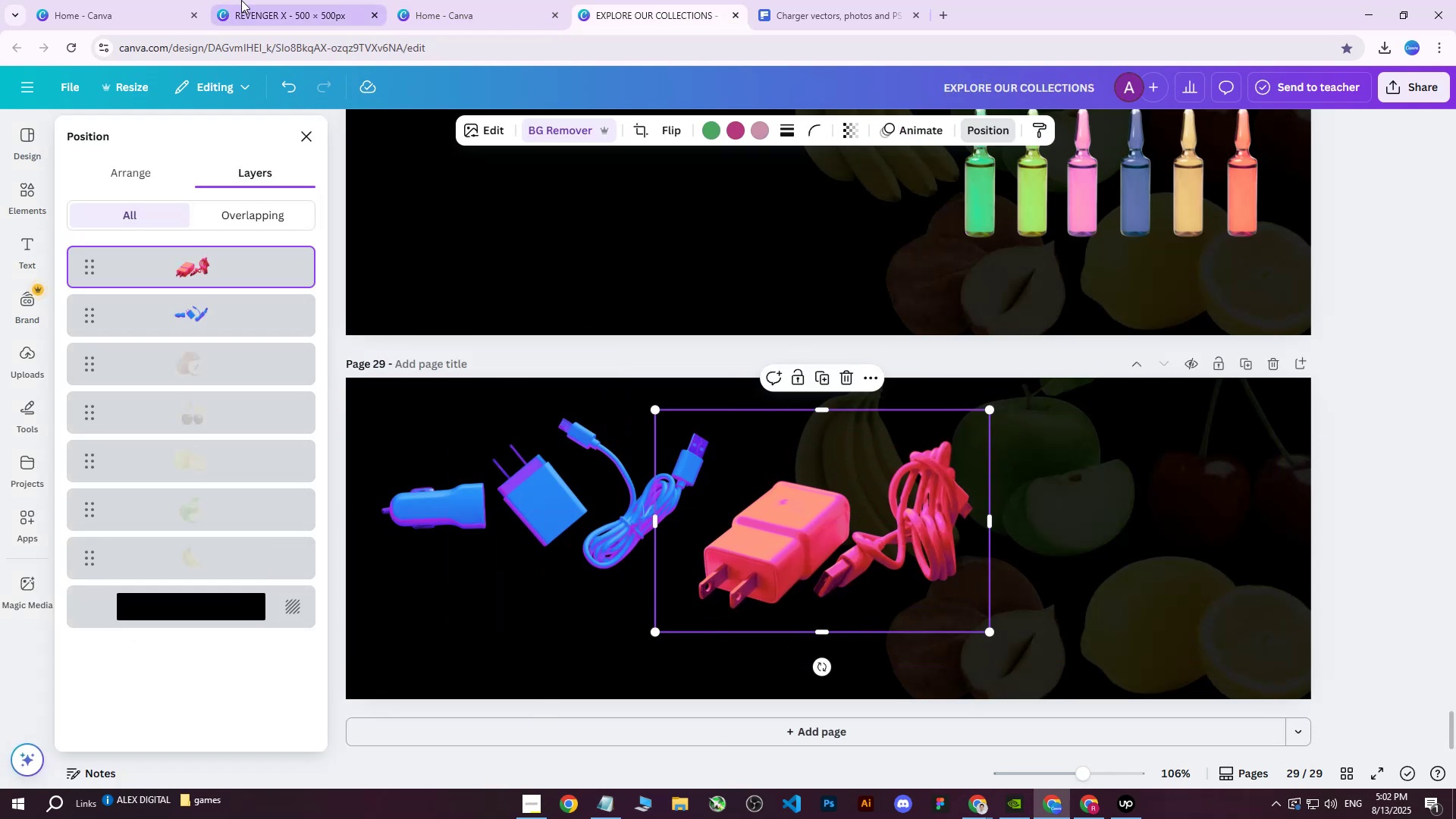 
left_click([301, 0])
 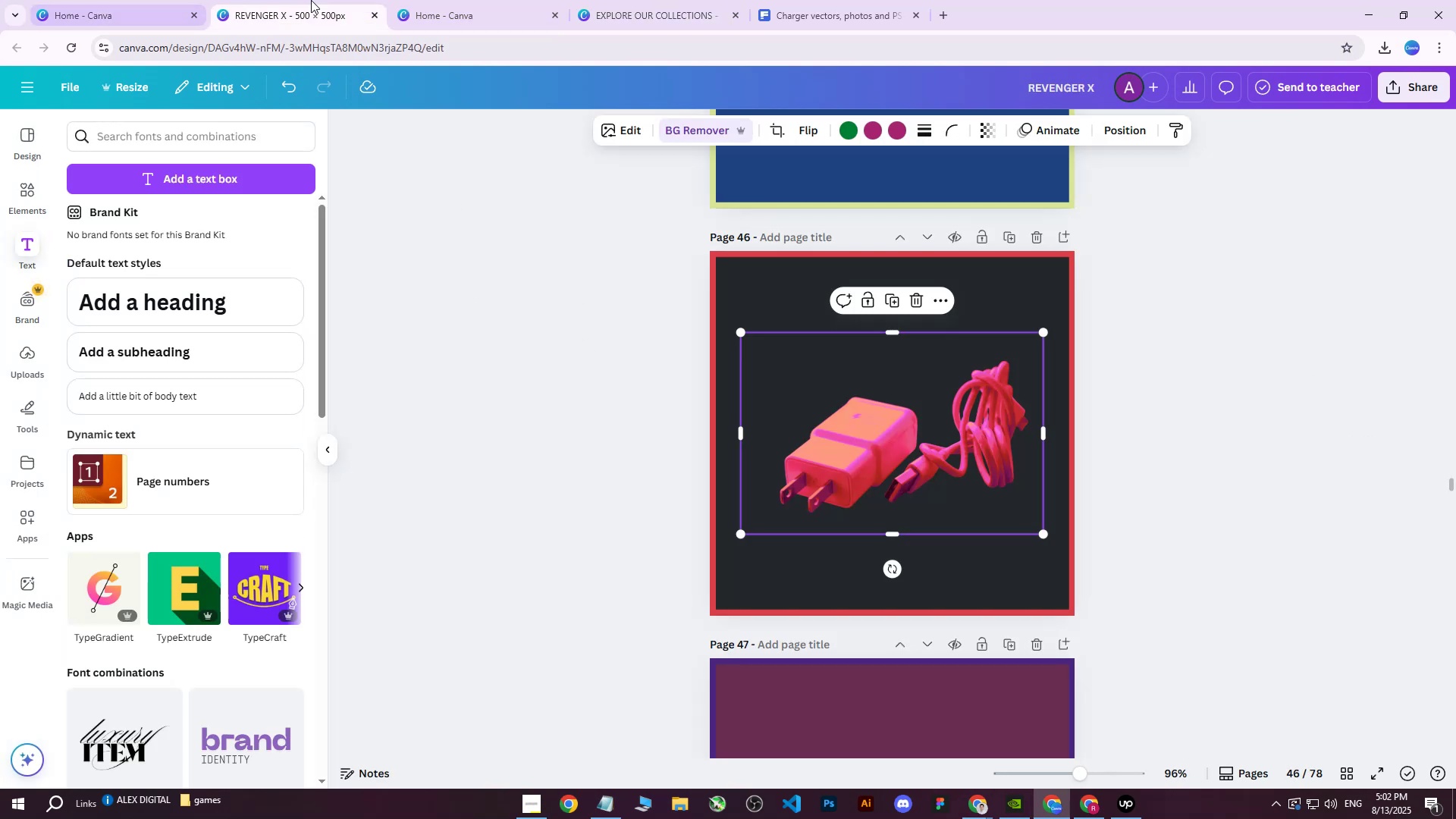 
left_click([651, 0])
 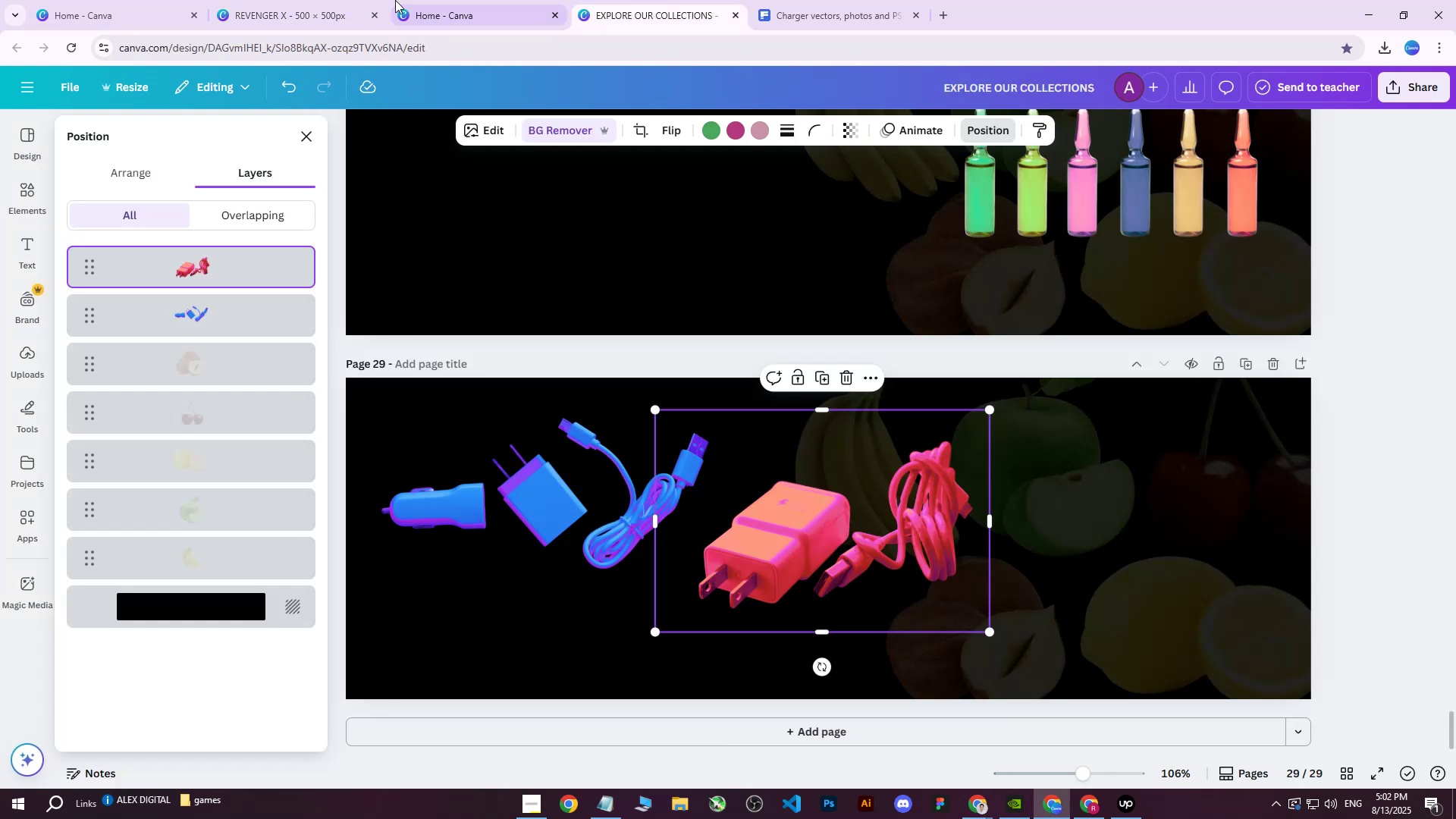 
left_click([286, 0])
 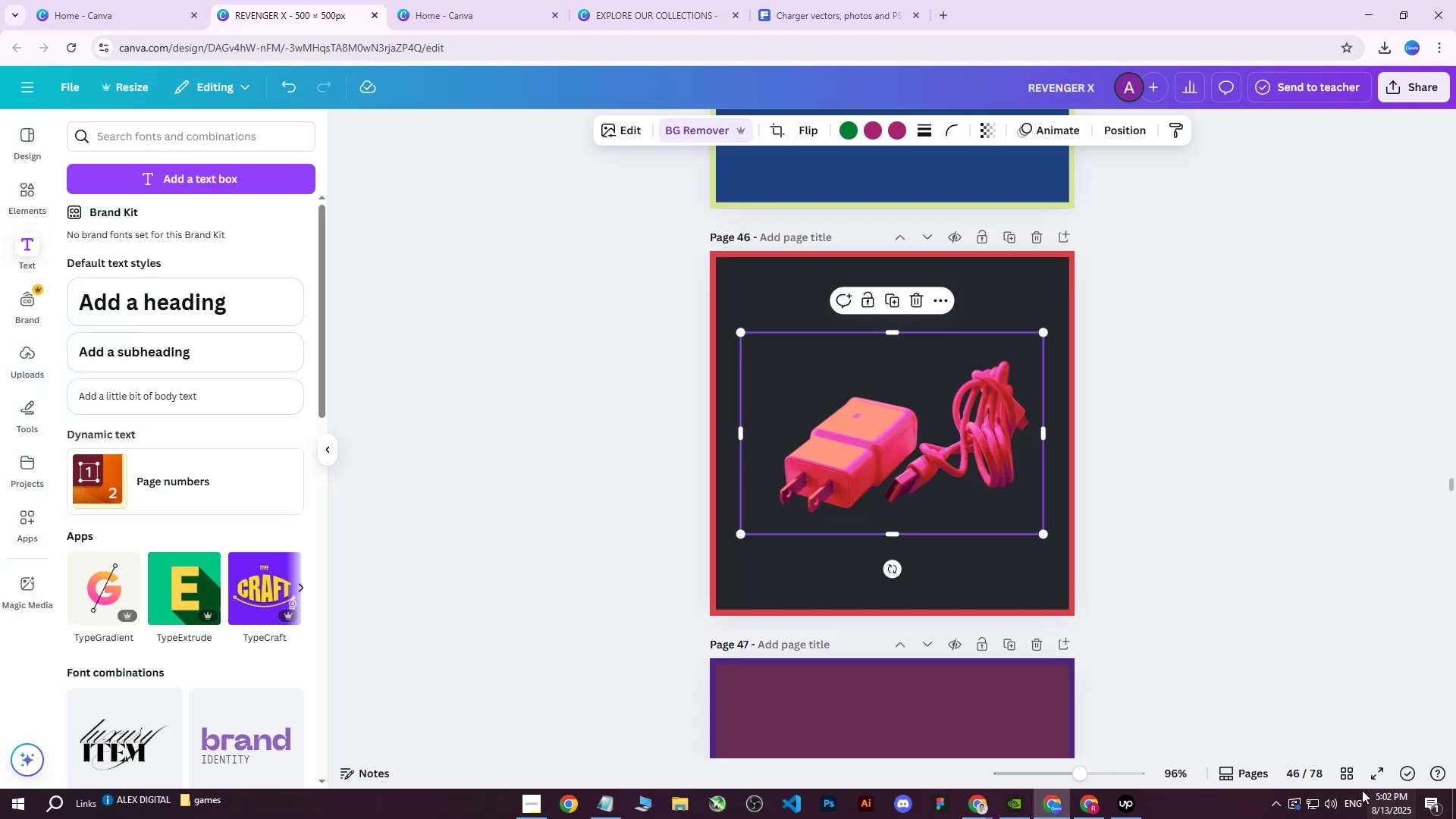 
left_click([1351, 779])
 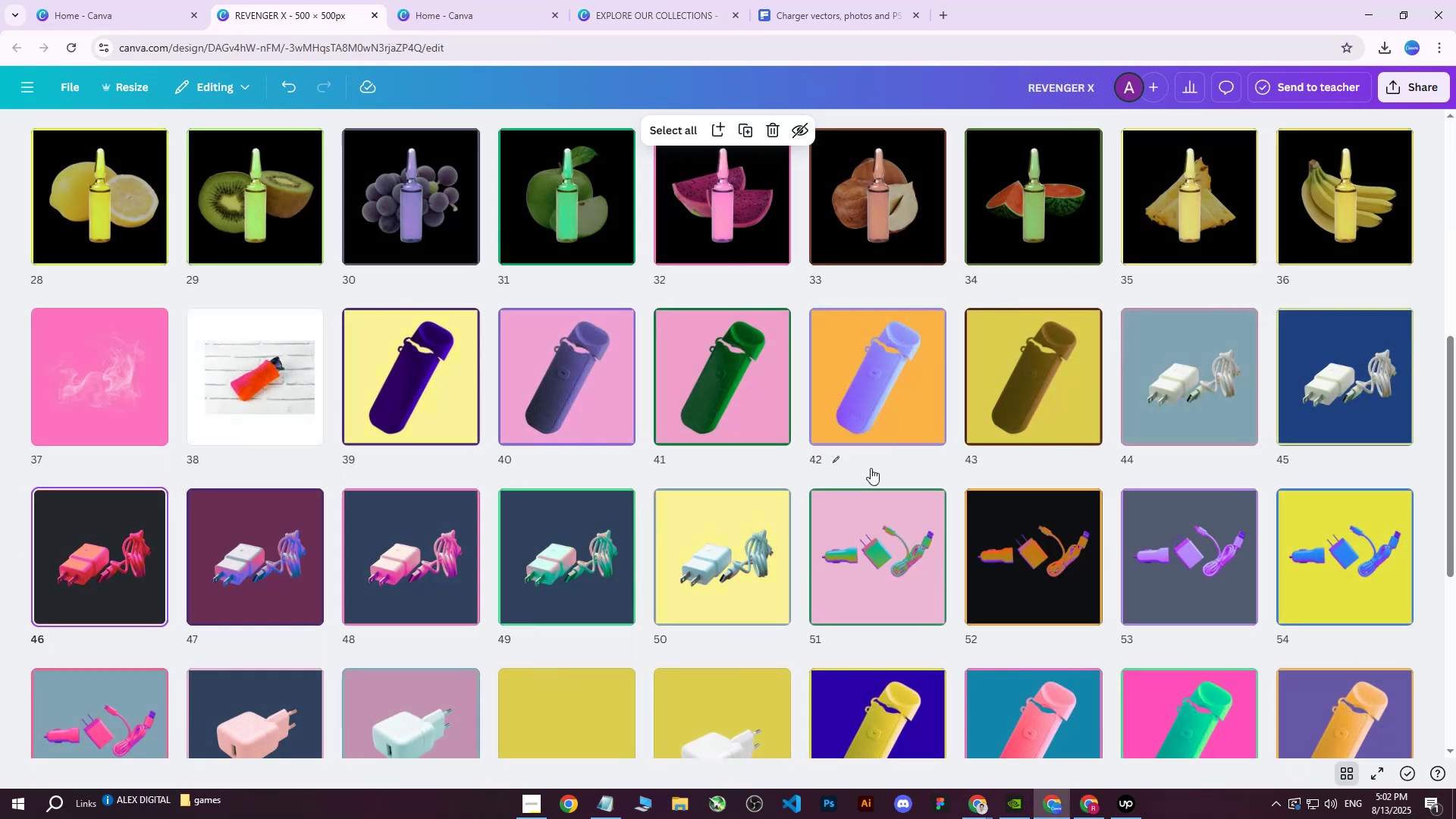 
scroll: coordinate [871, 467], scroll_direction: down, amount: 1.0
 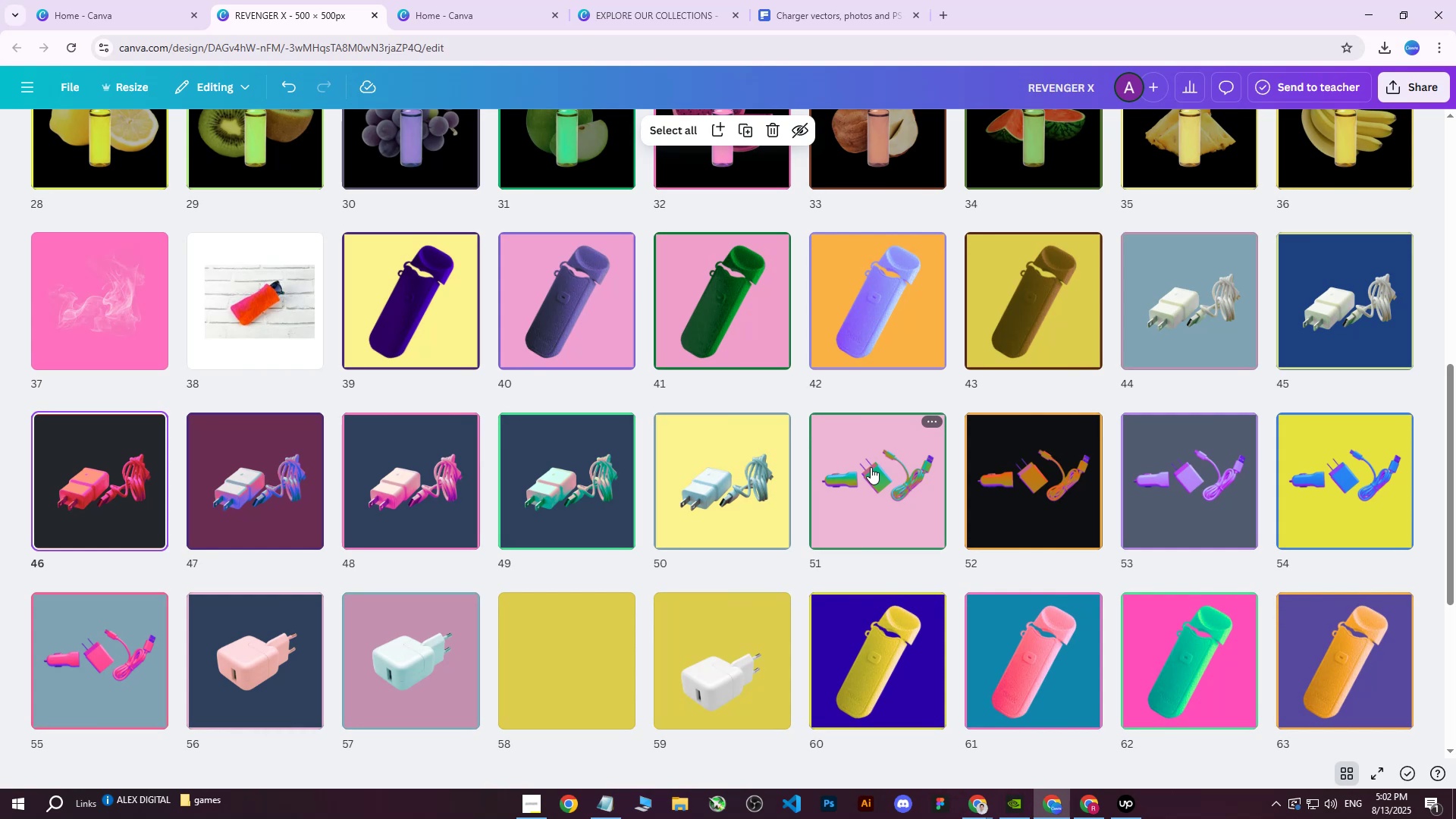 
double_click([394, 654])
 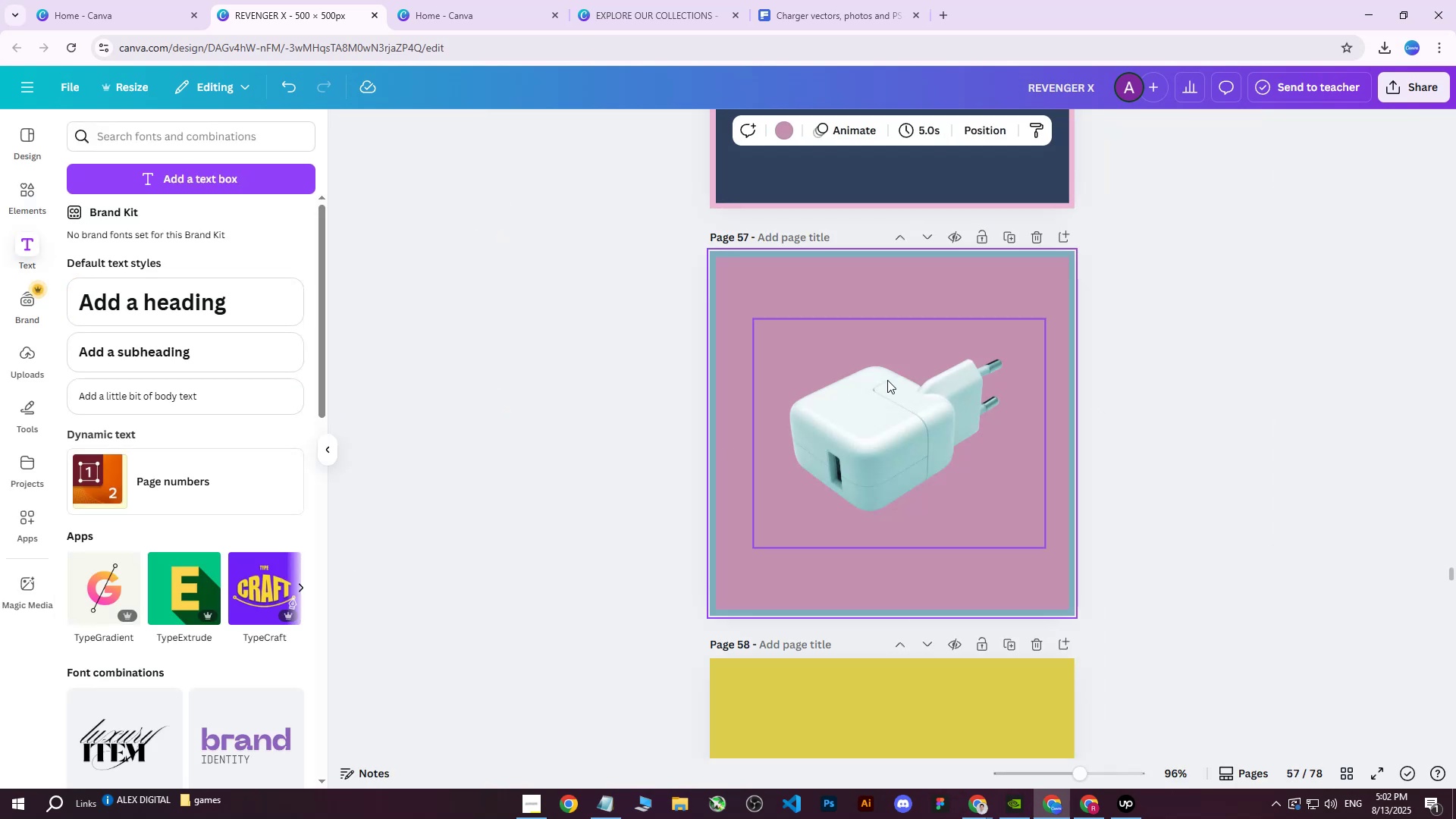 
right_click([890, 403])
 